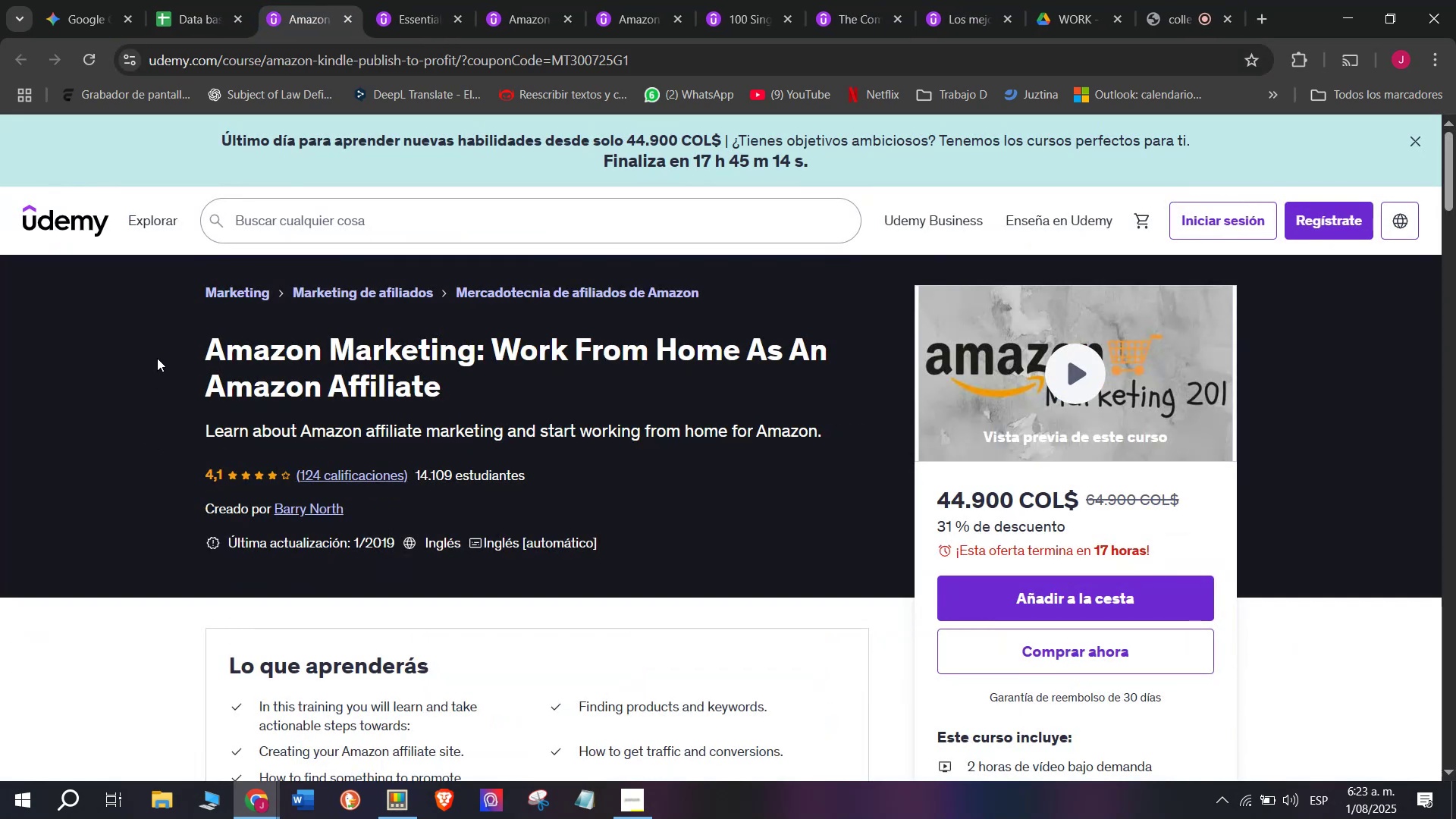 
left_click_drag(start_coordinate=[188, 350], to_coordinate=[524, 376])
 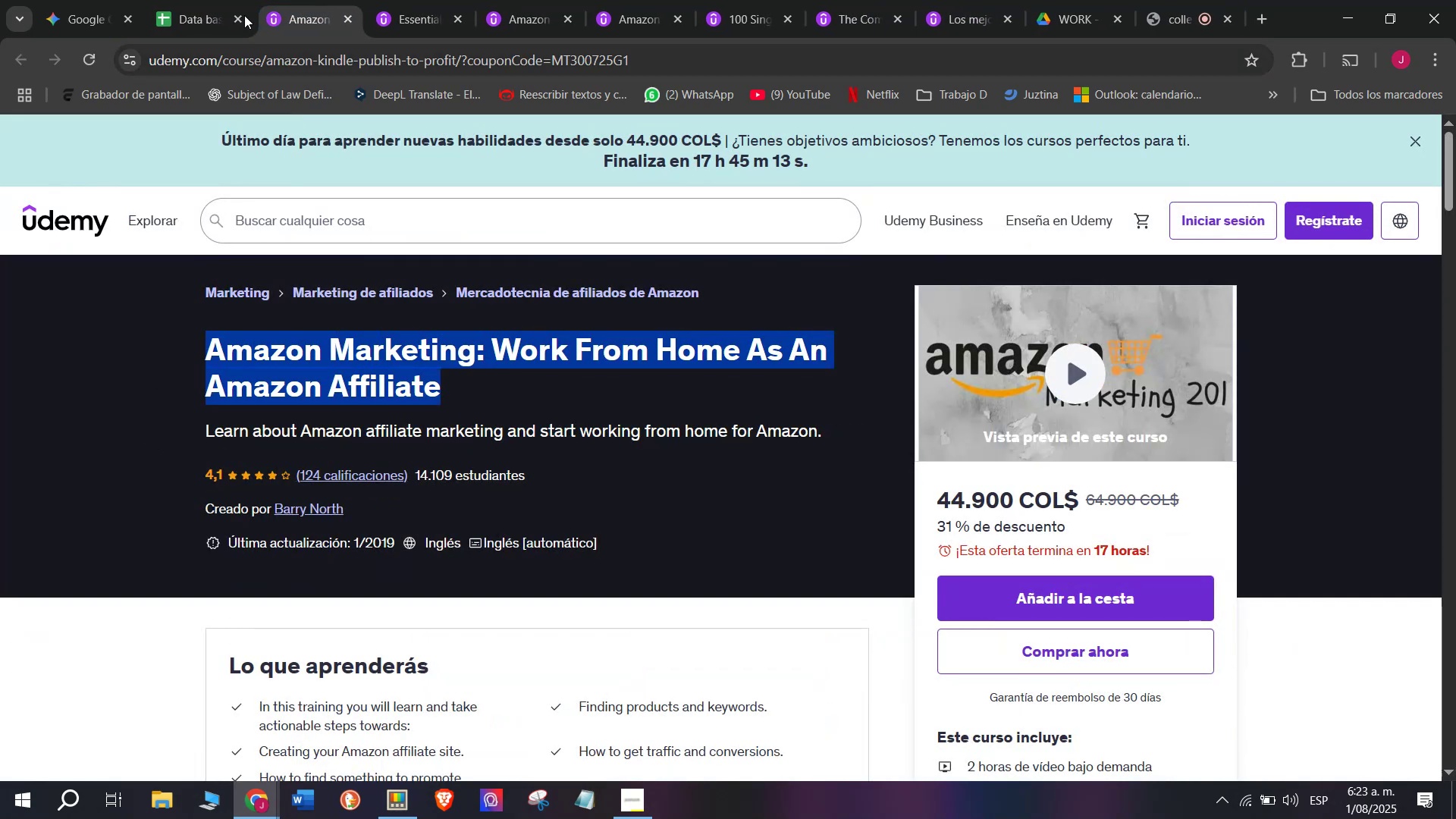 
key(Control+ControlLeft)
 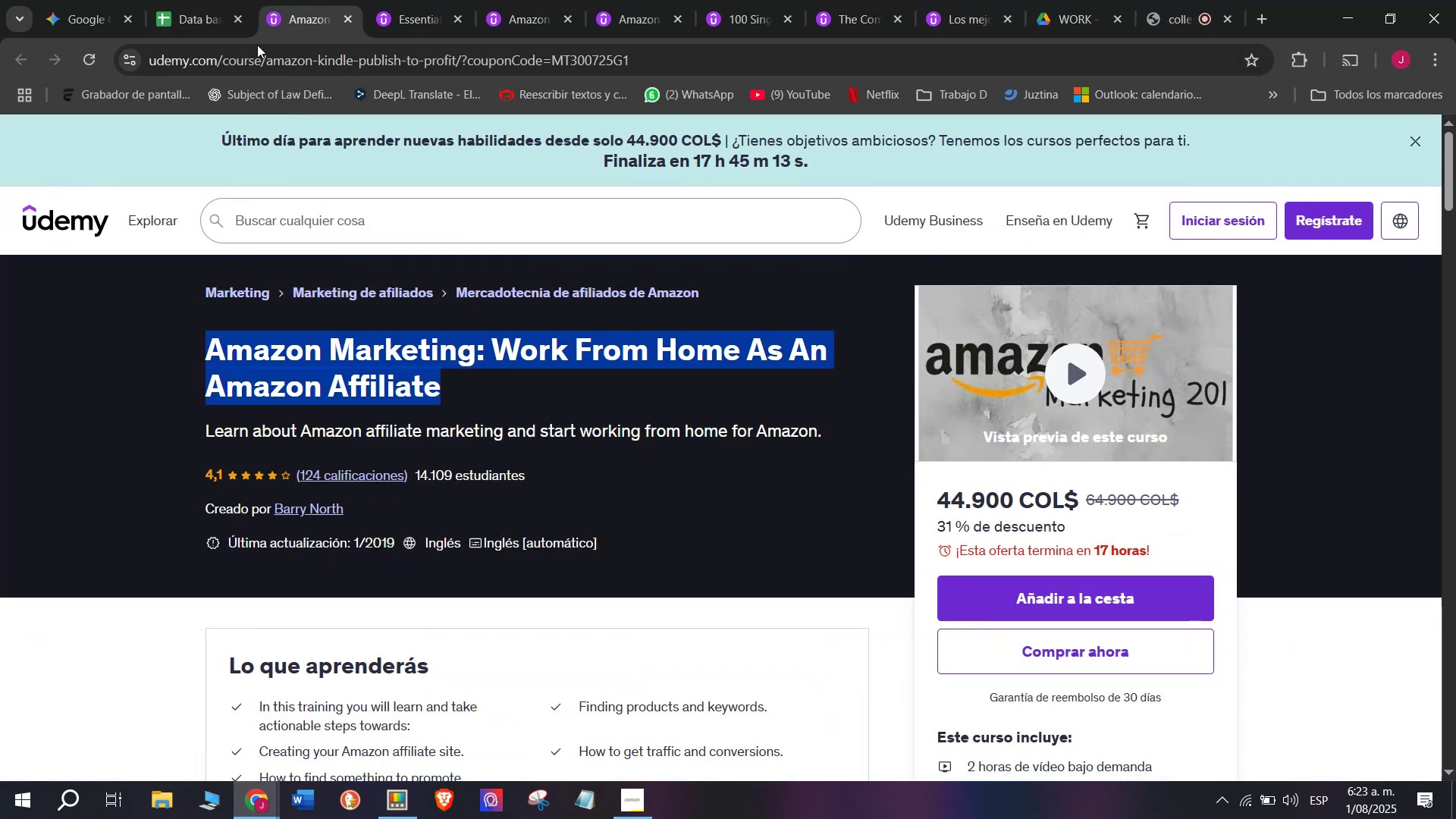 
key(Break)
 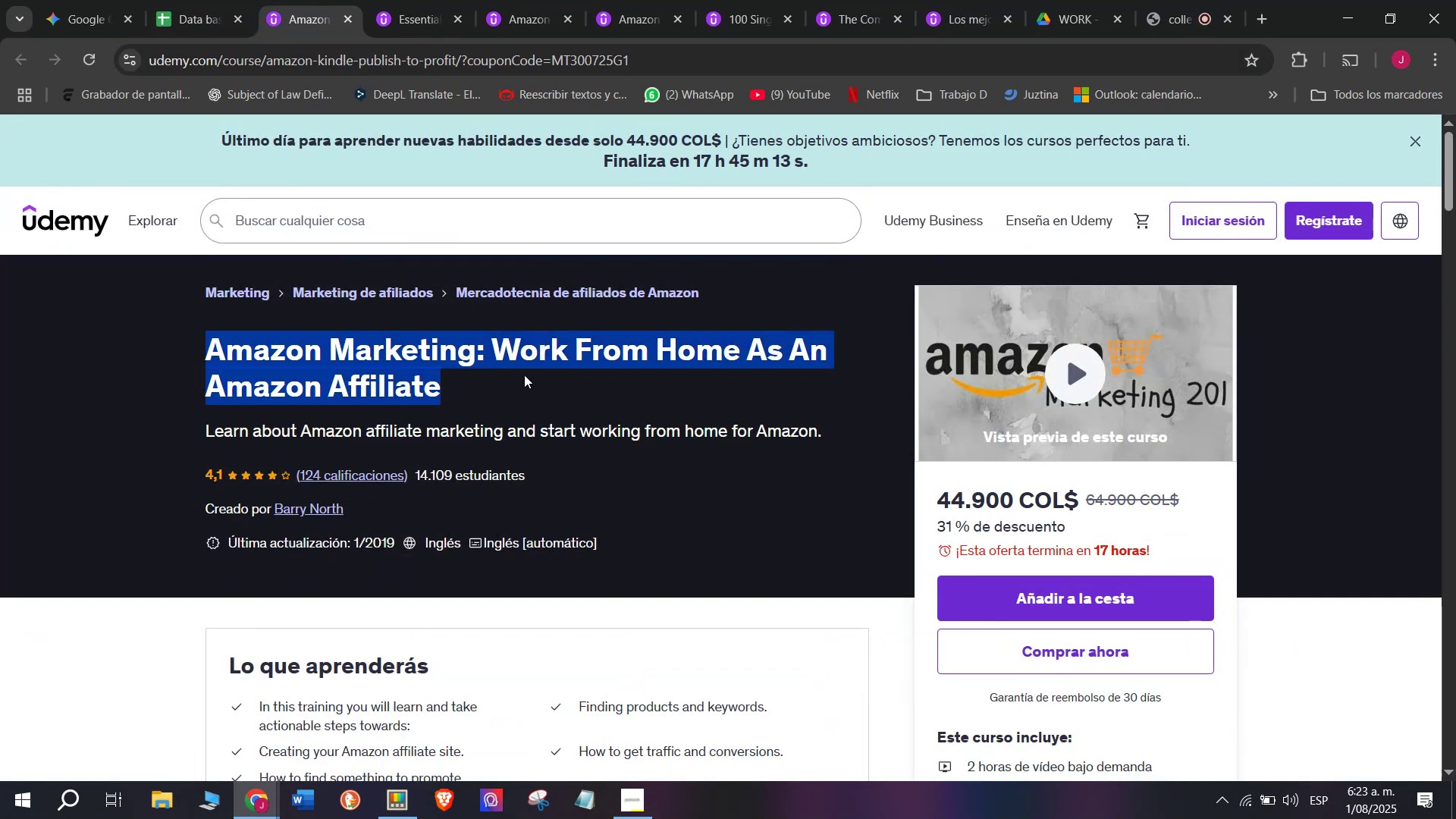 
key(Control+C)
 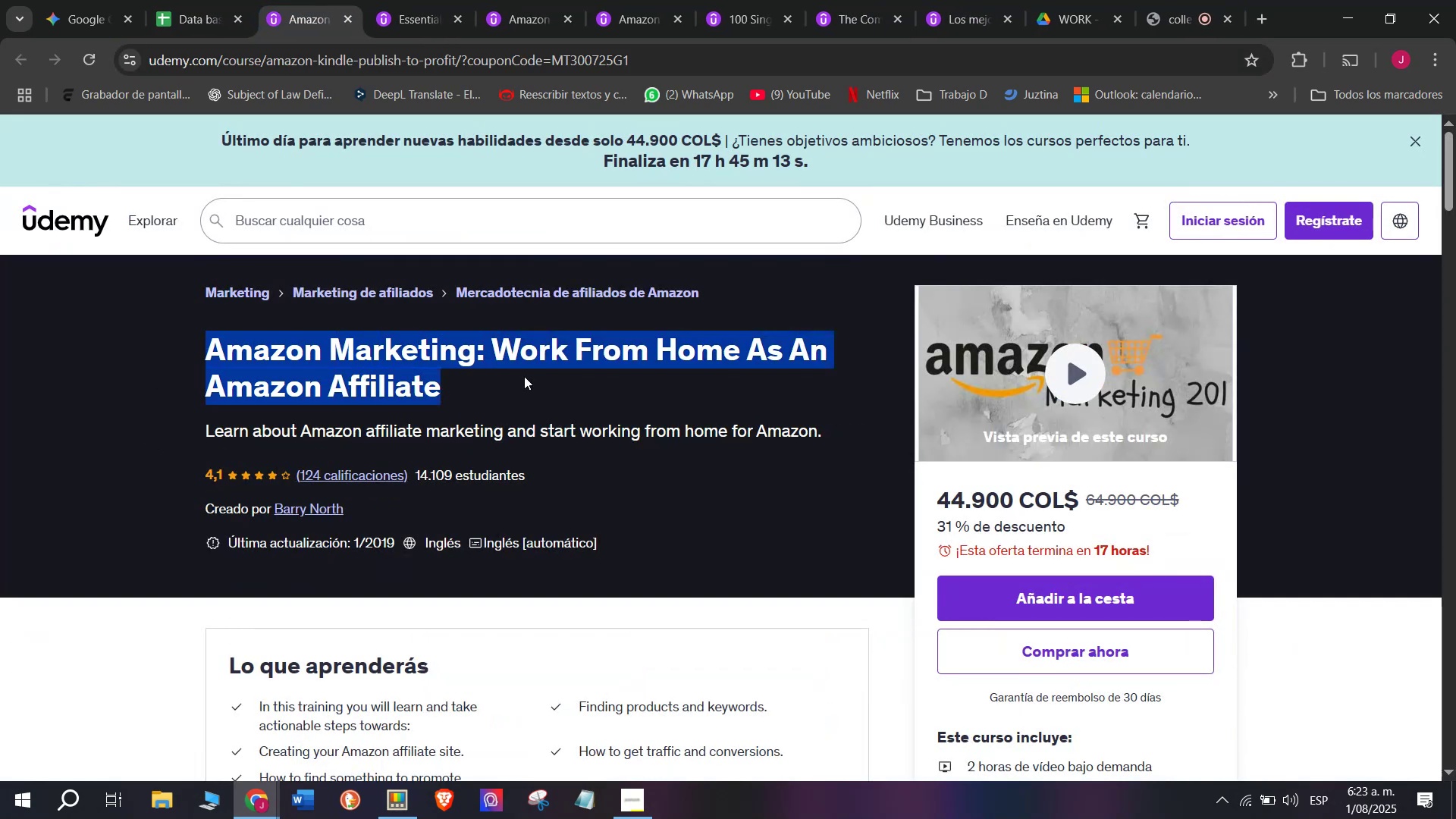 
key(Break)
 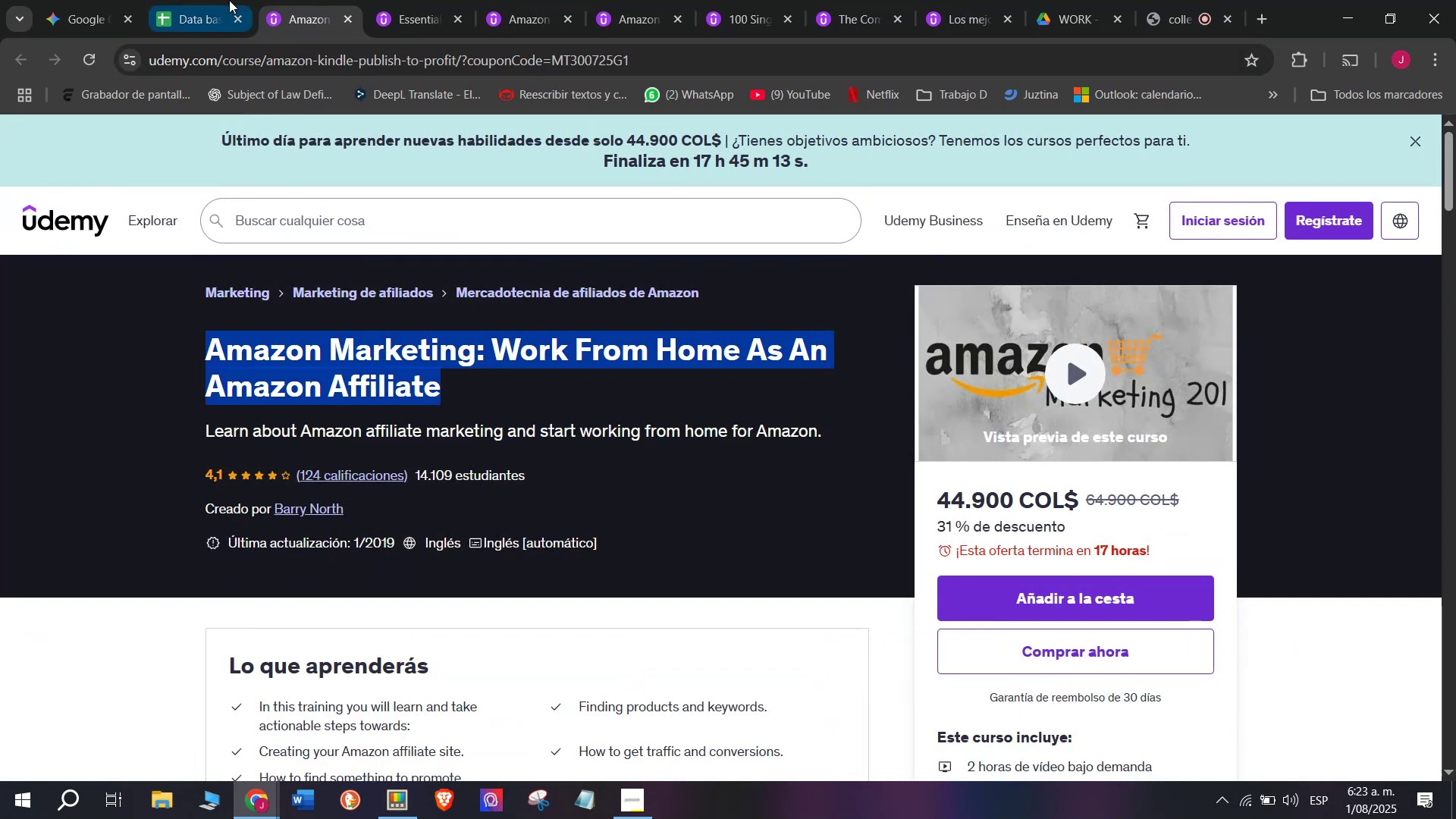 
key(Control+ControlLeft)
 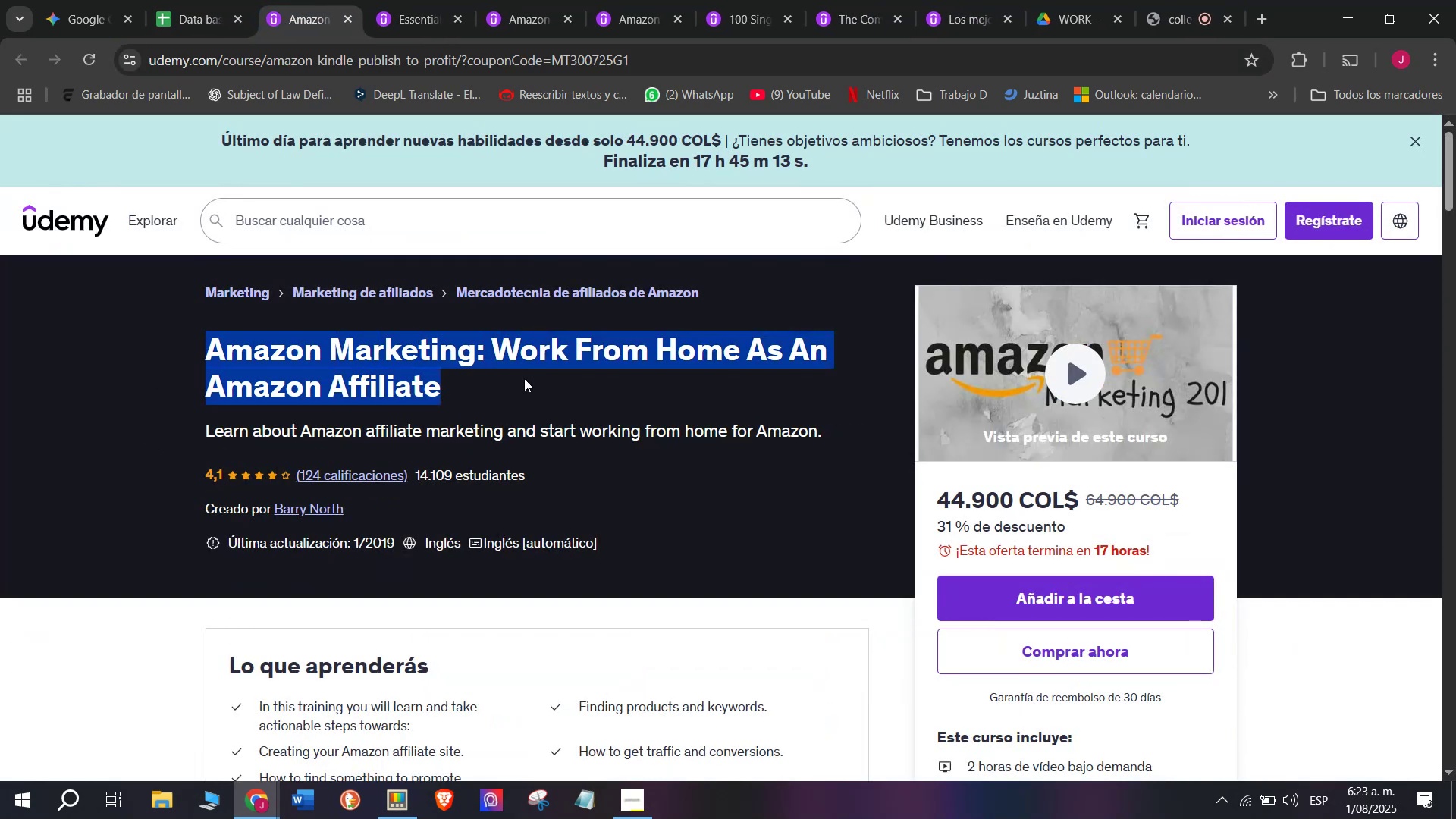 
key(Control+C)
 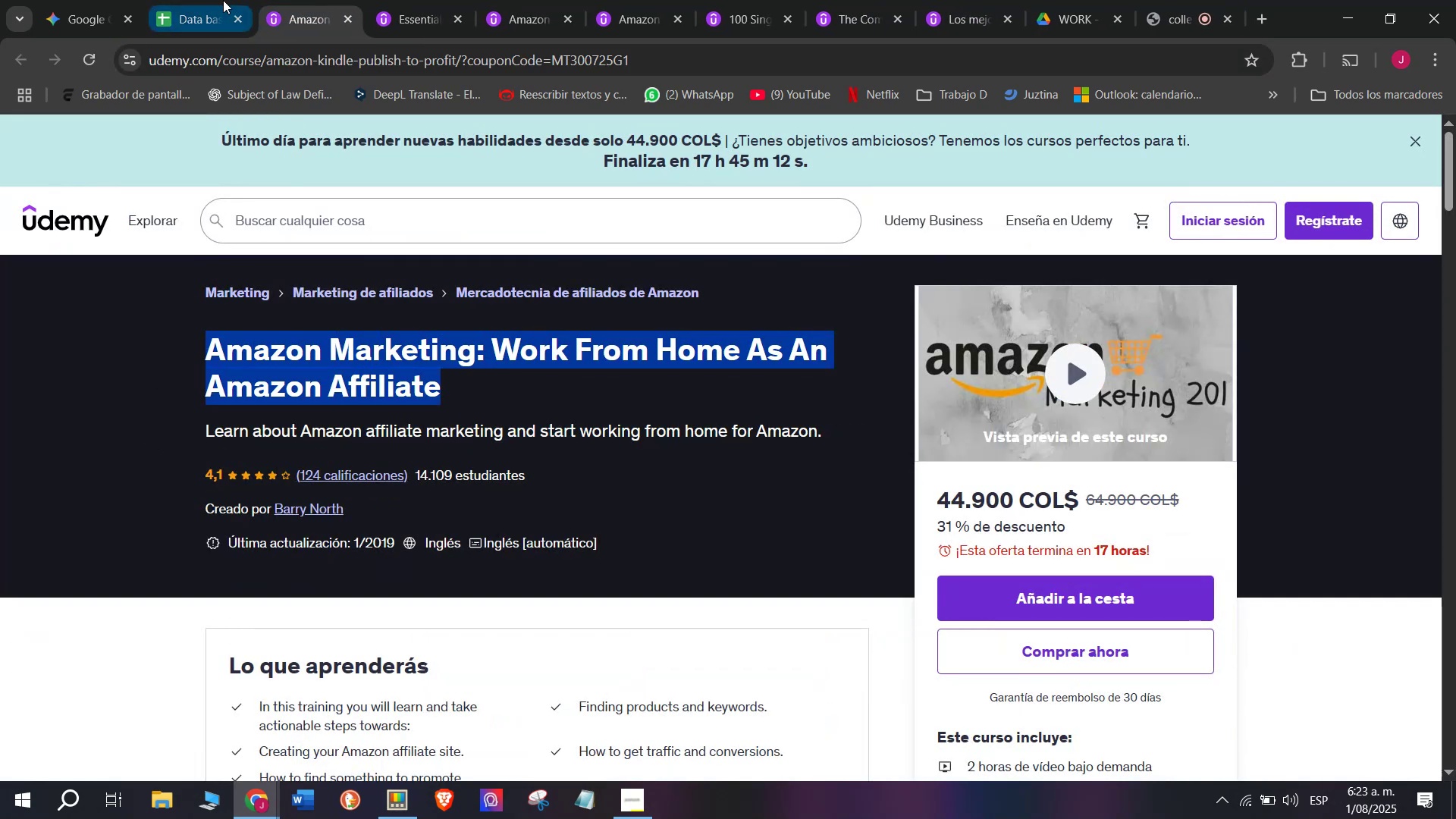 
left_click([211, 0])
 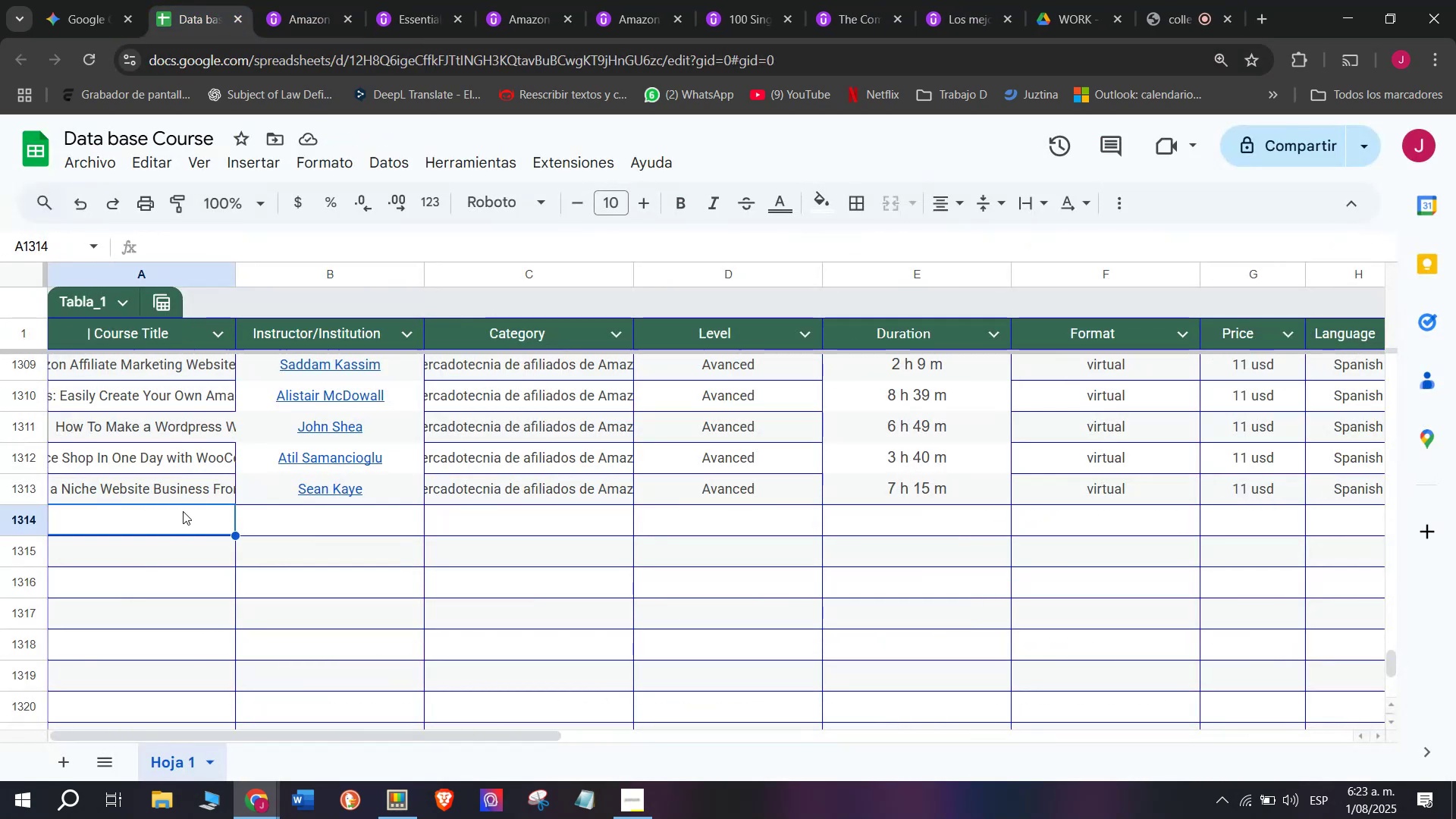 
double_click([184, 511])
 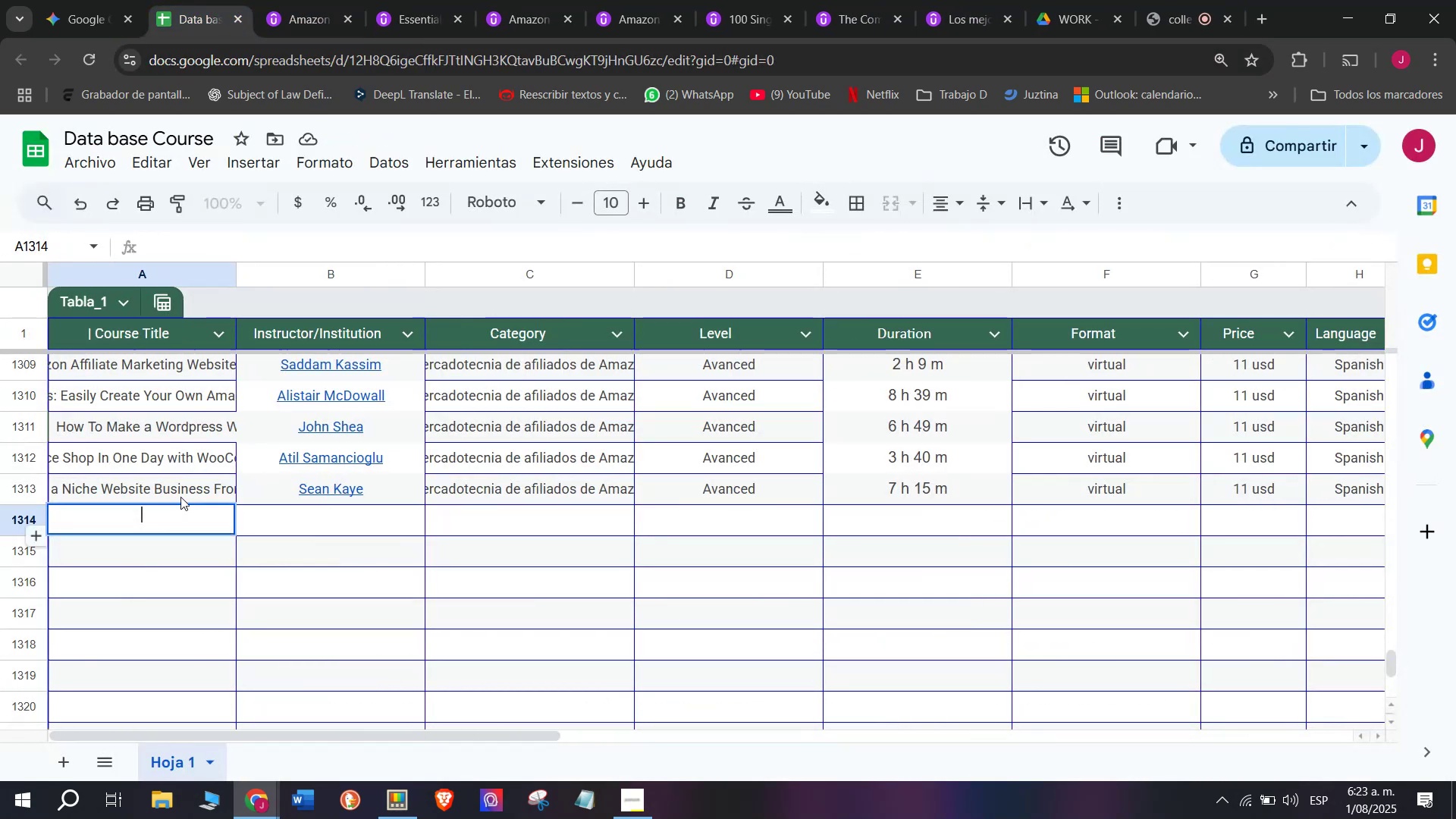 
key(Control+ControlLeft)
 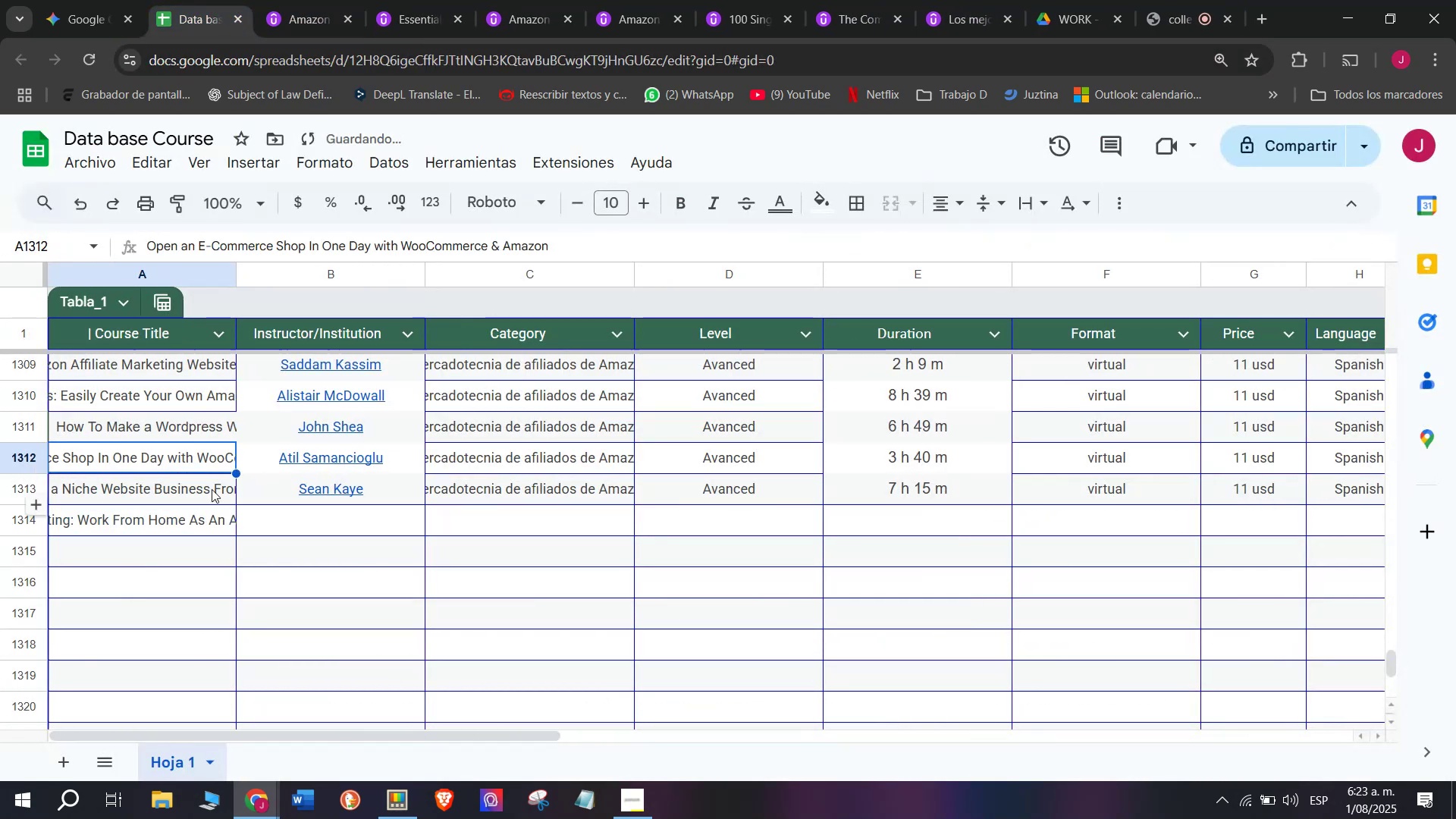 
key(Z)
 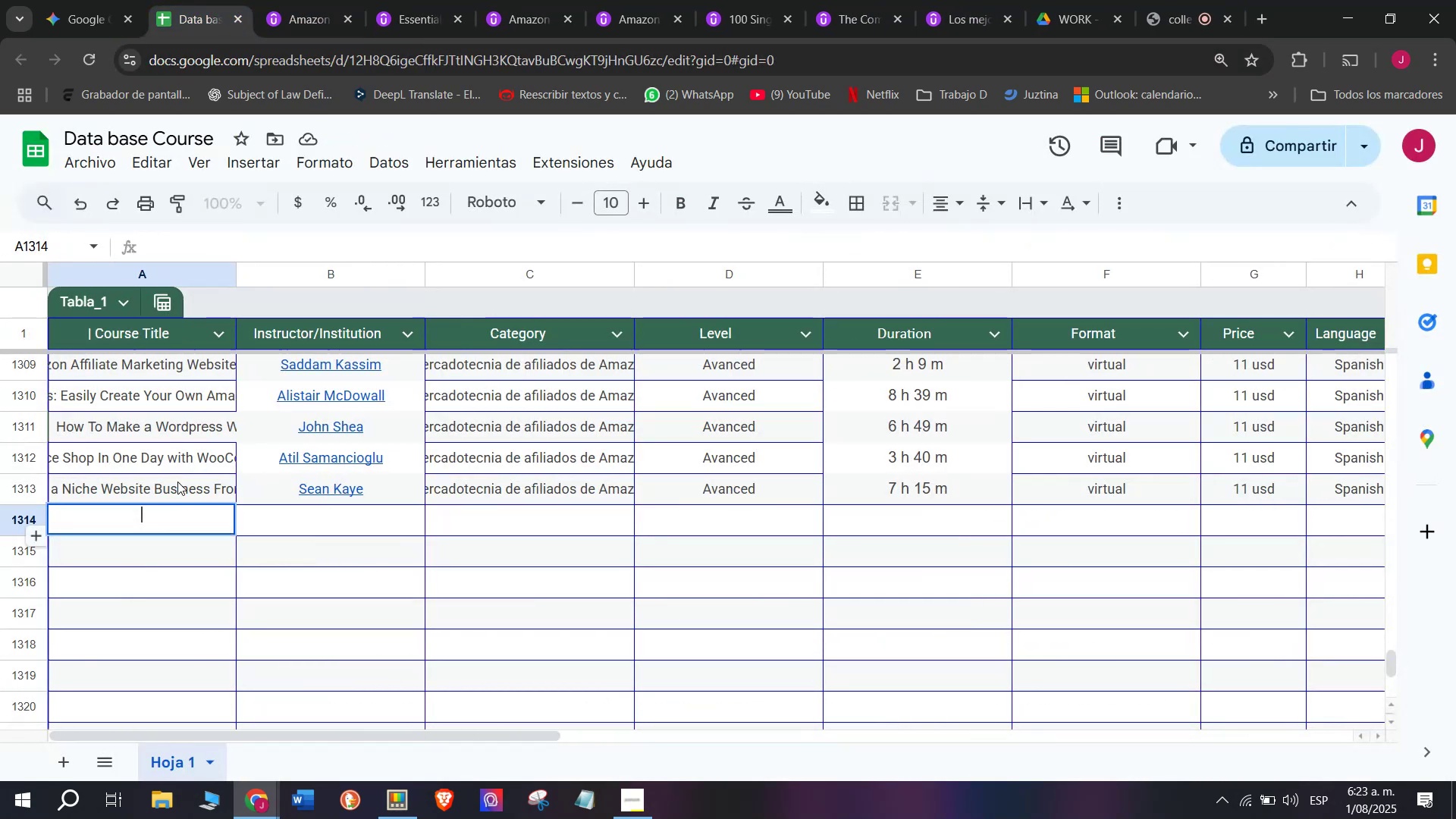 
key(Control+V)
 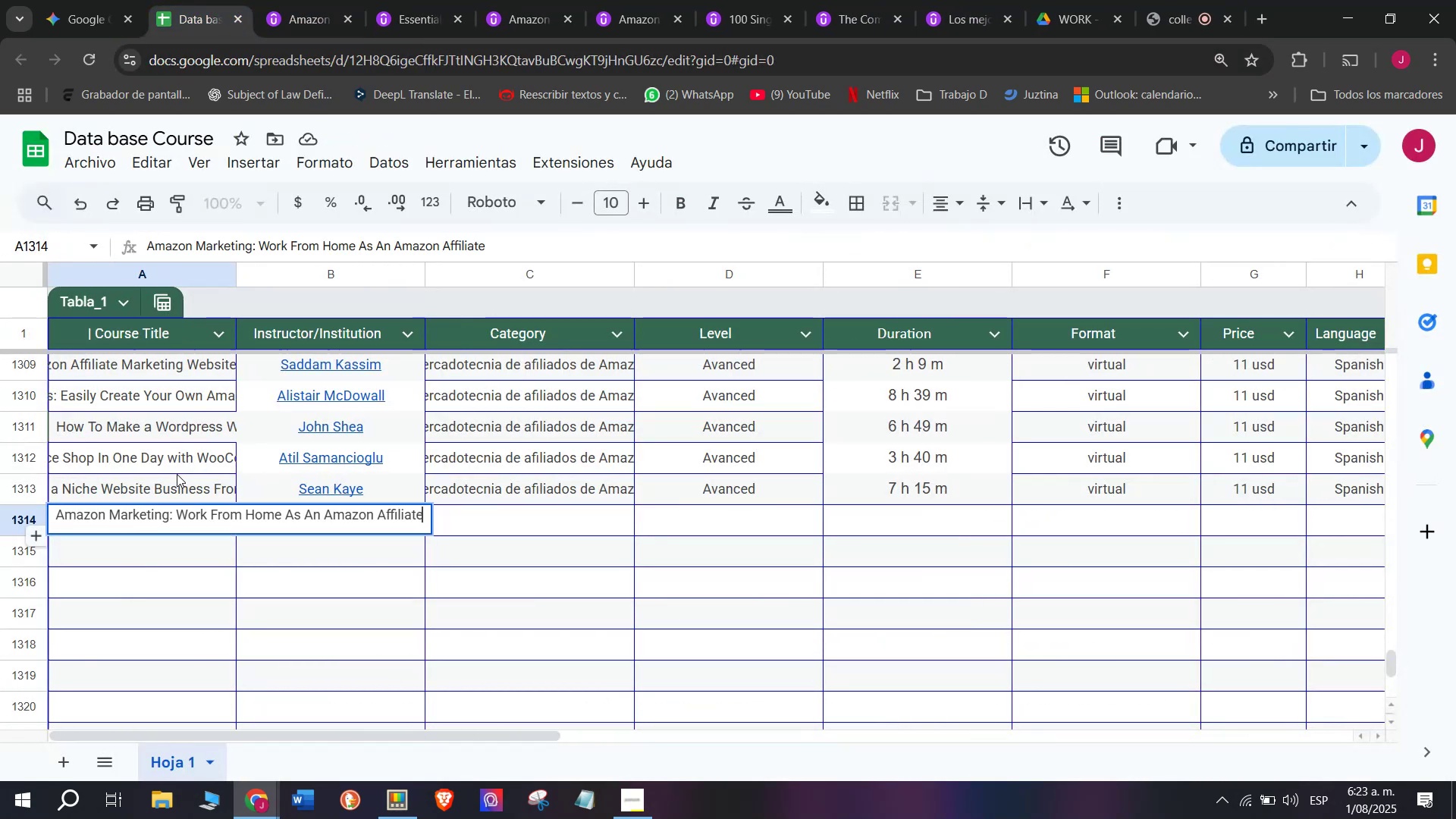 
left_click([177, 474])
 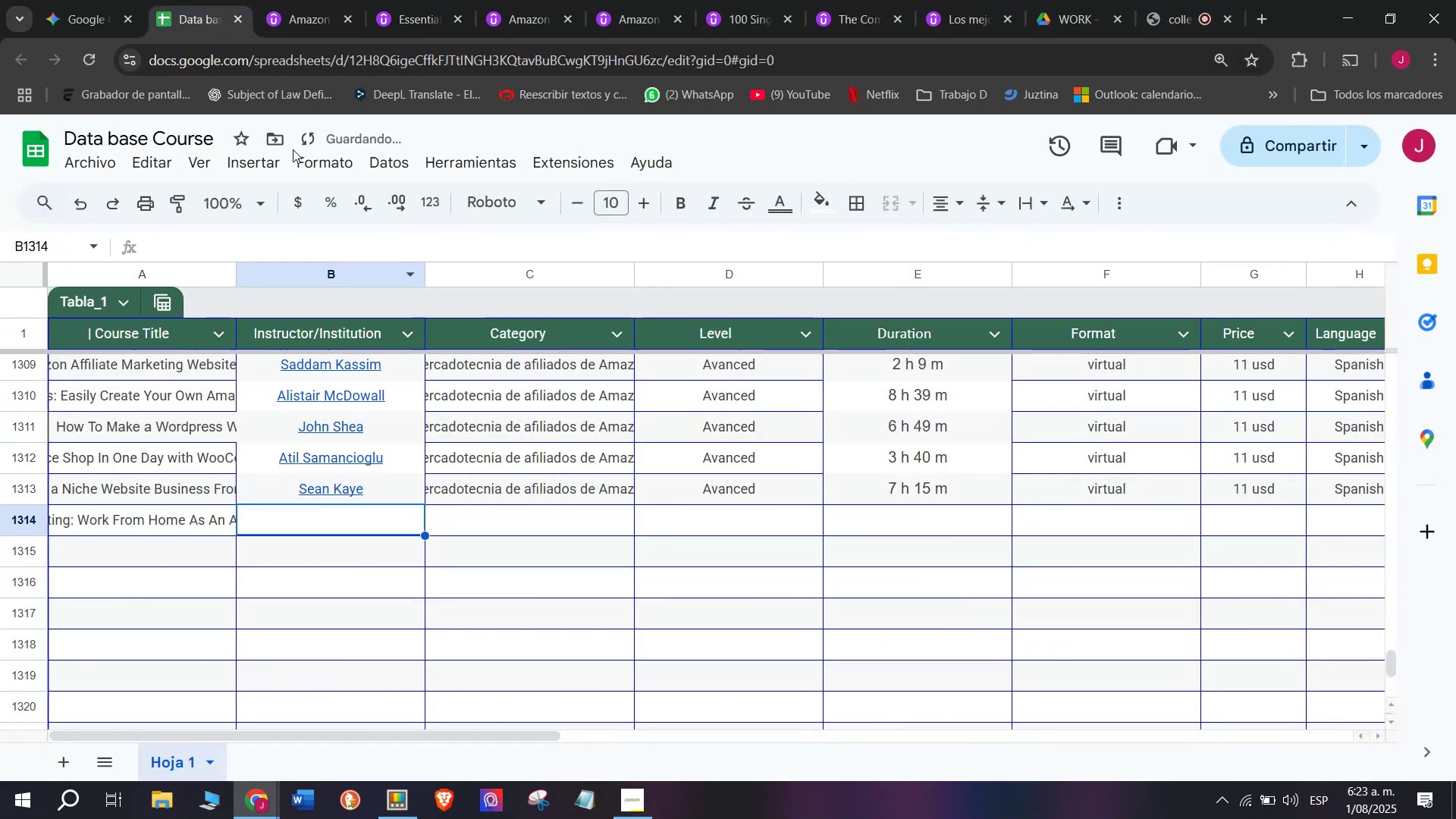 
left_click([315, 62])
 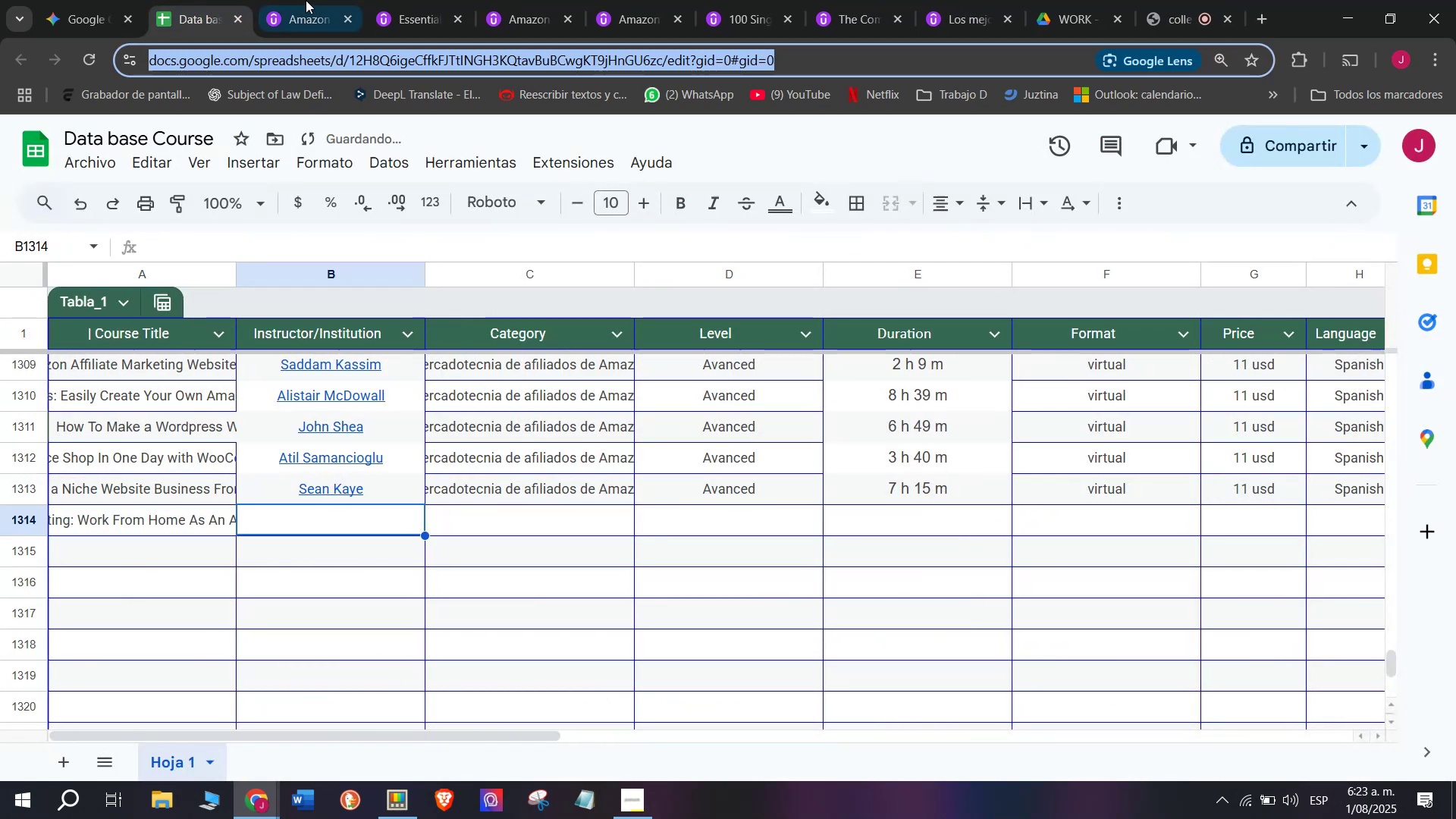 
left_click([306, 0])
 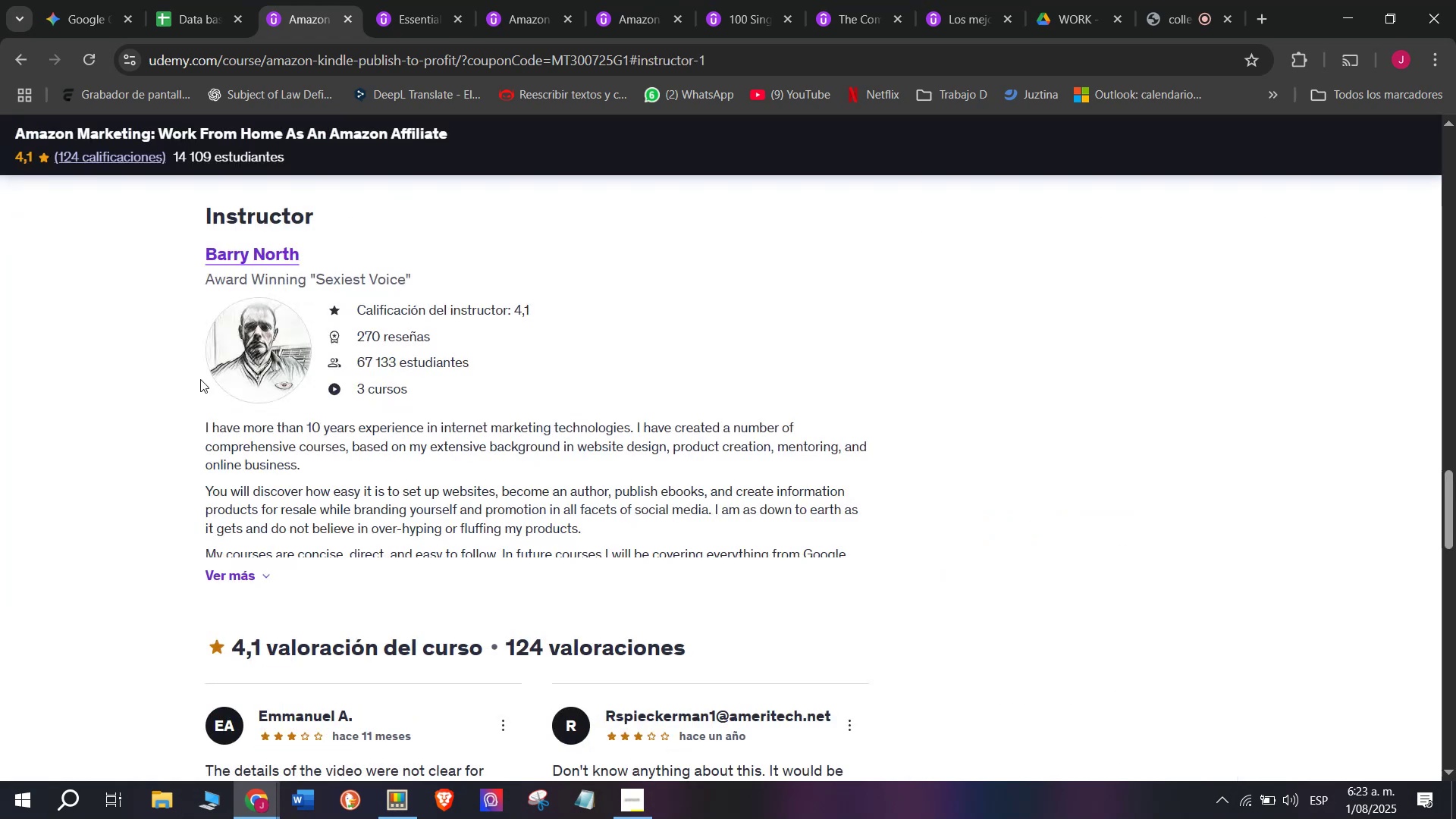 
left_click_drag(start_coordinate=[183, 257], to_coordinate=[304, 261])
 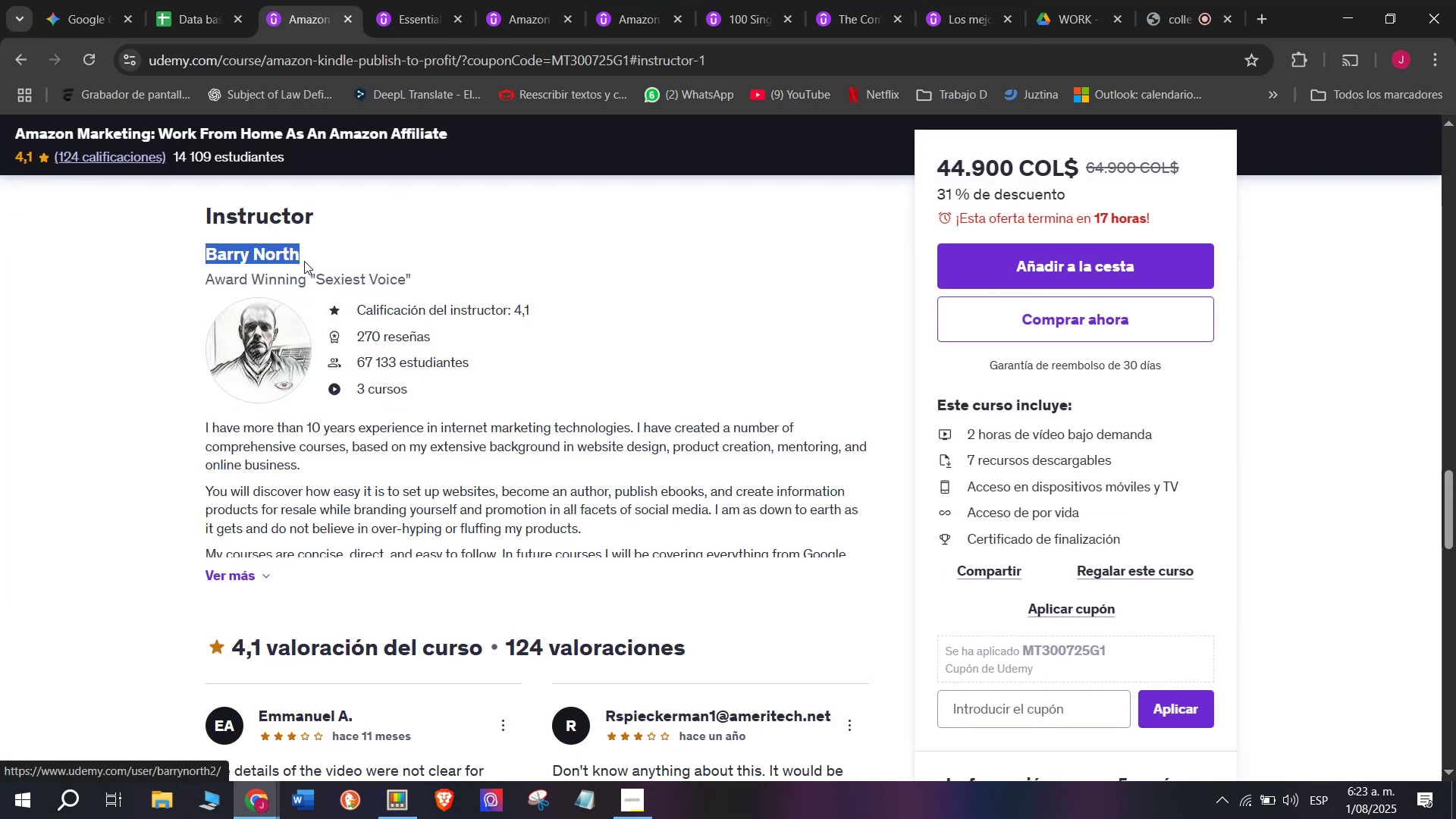 
key(Break)
 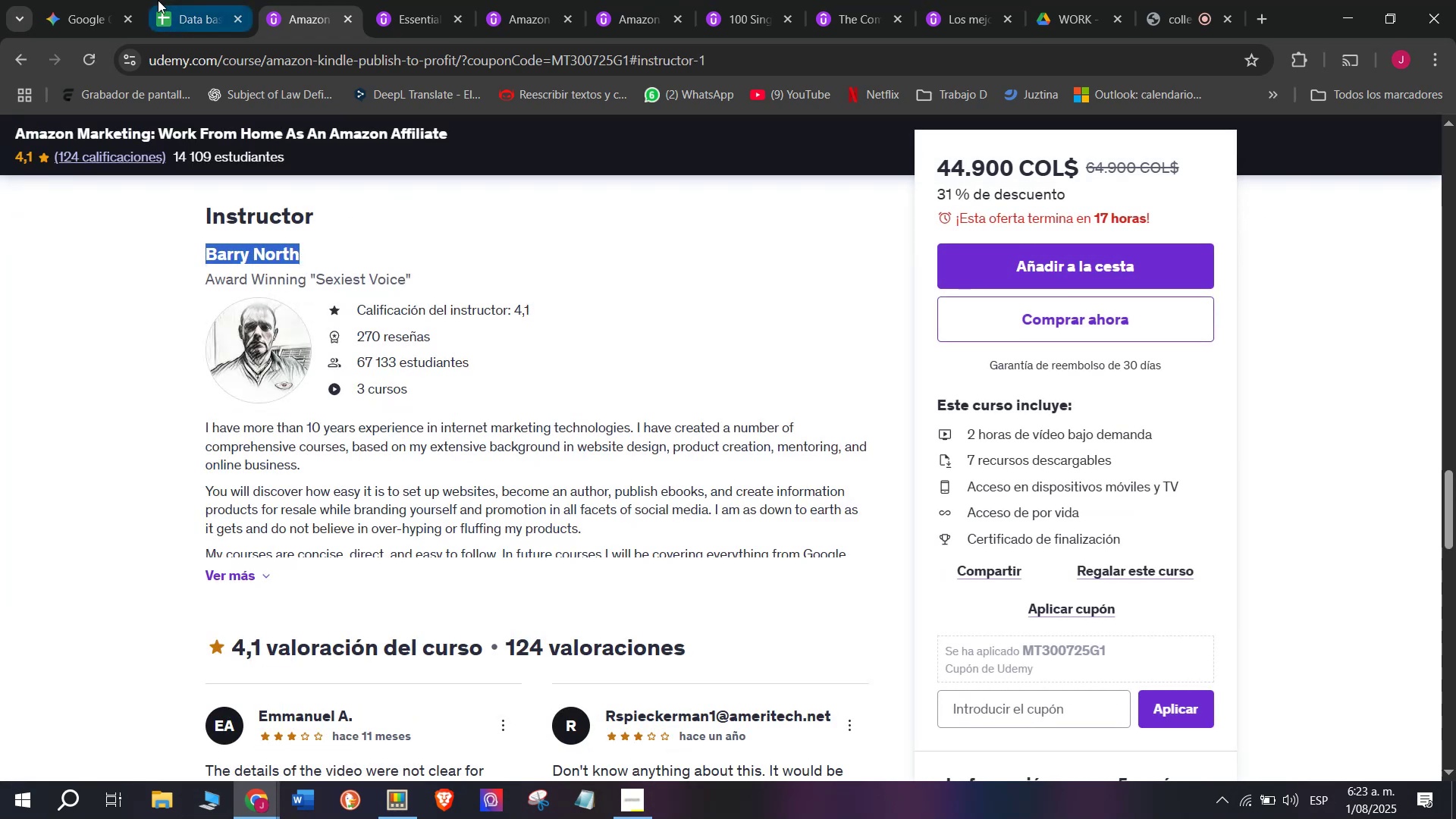 
key(Control+ControlLeft)
 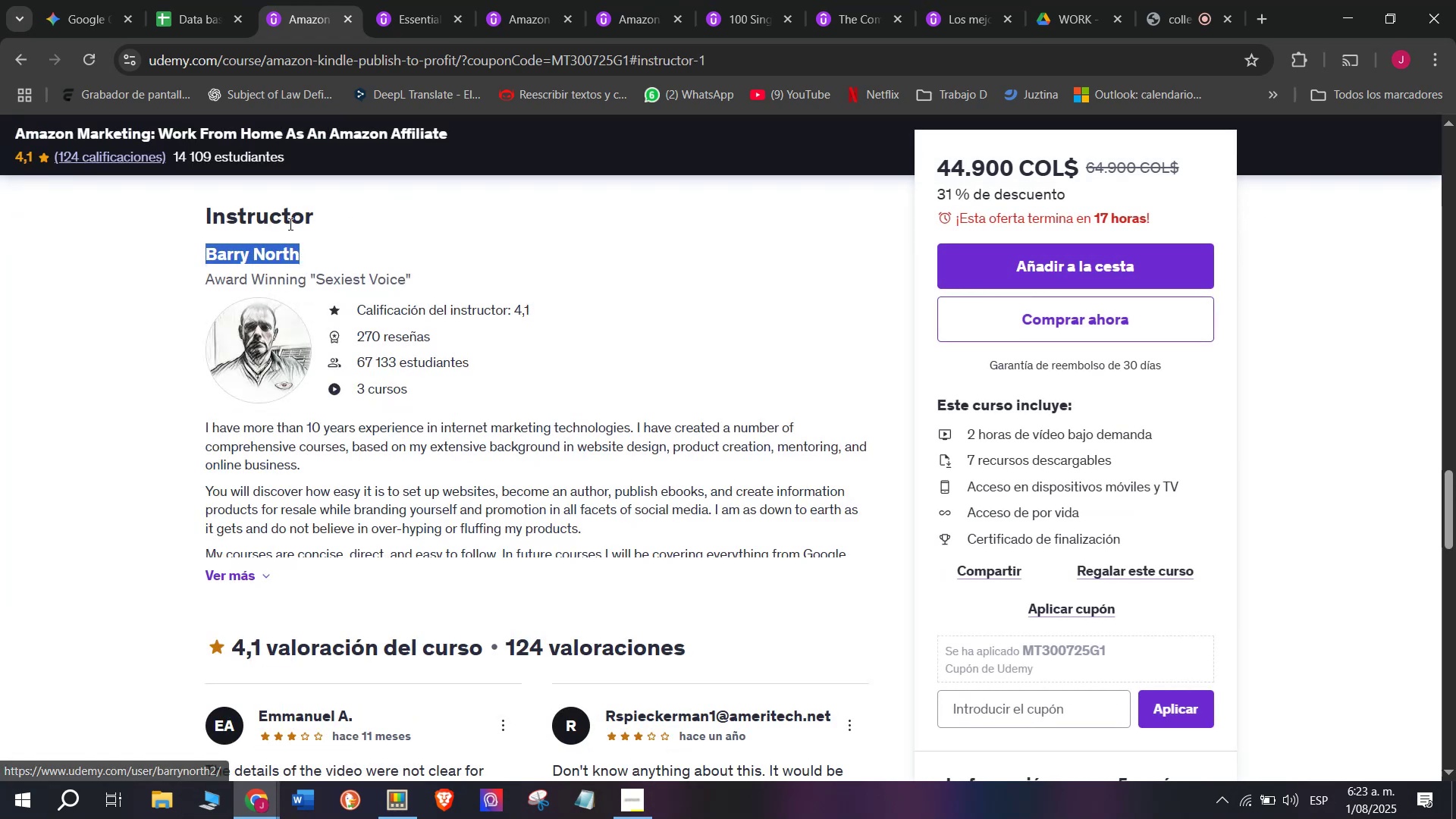 
key(Control+C)
 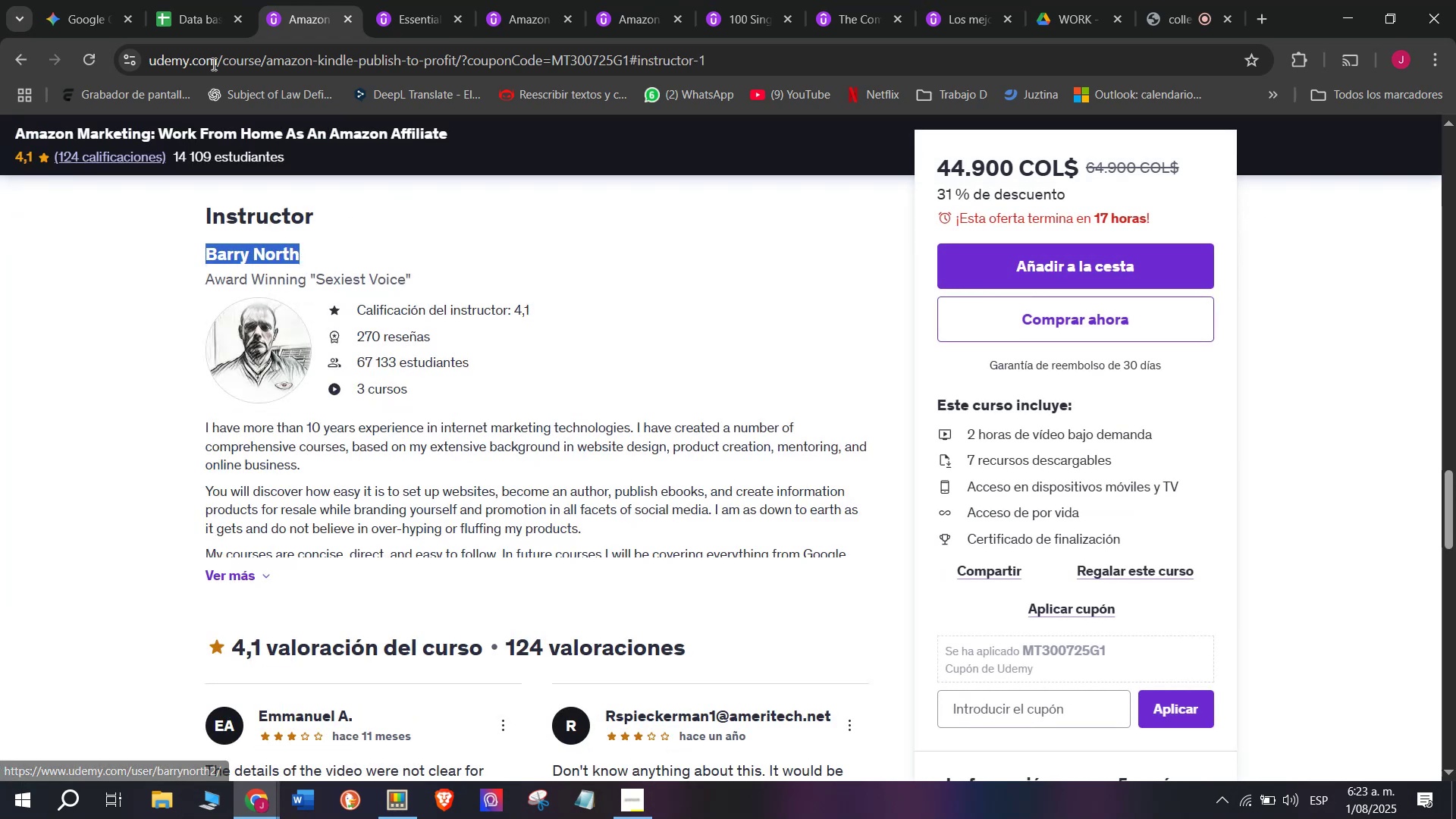 
key(Control+ControlLeft)
 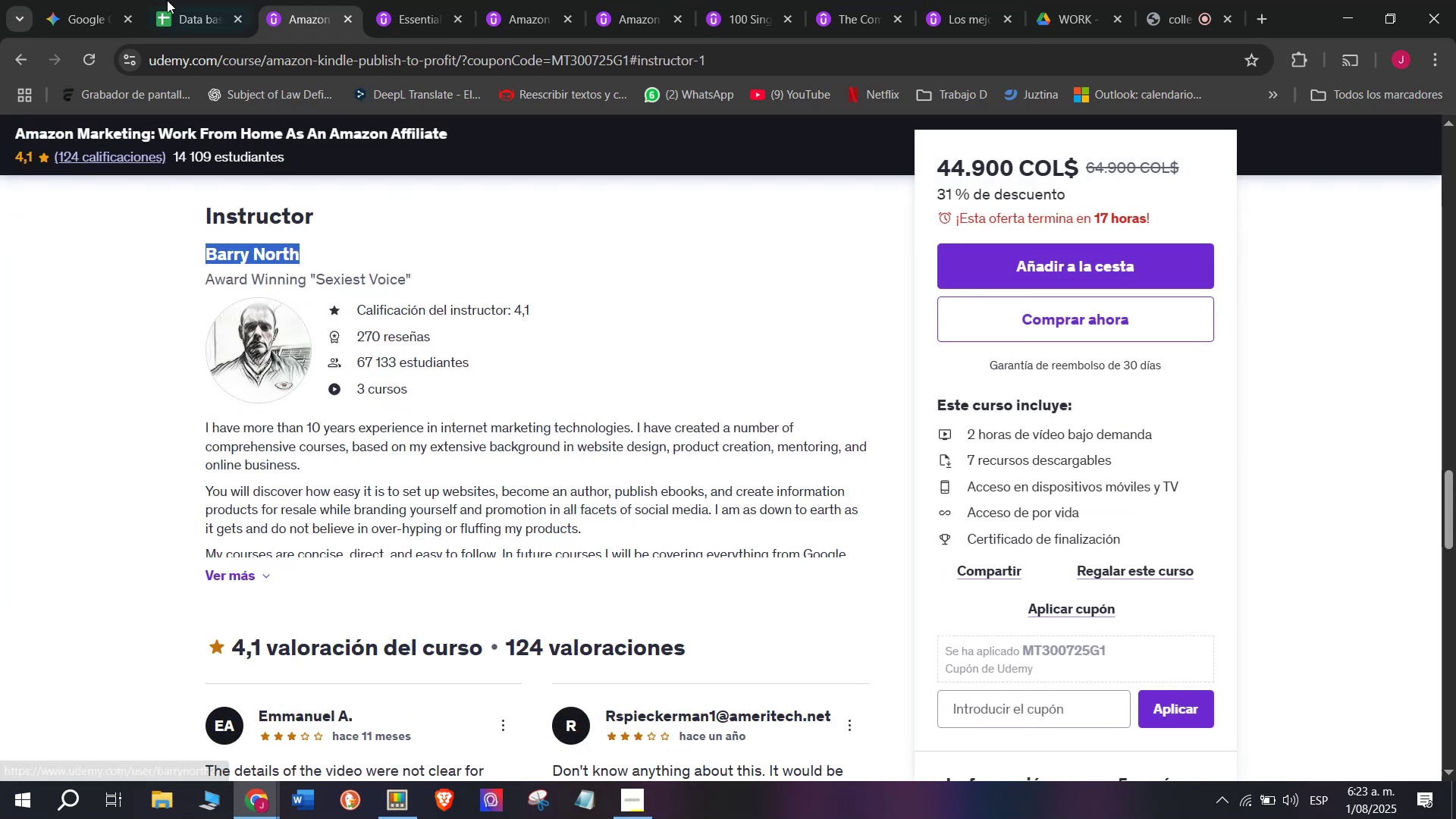 
key(Break)
 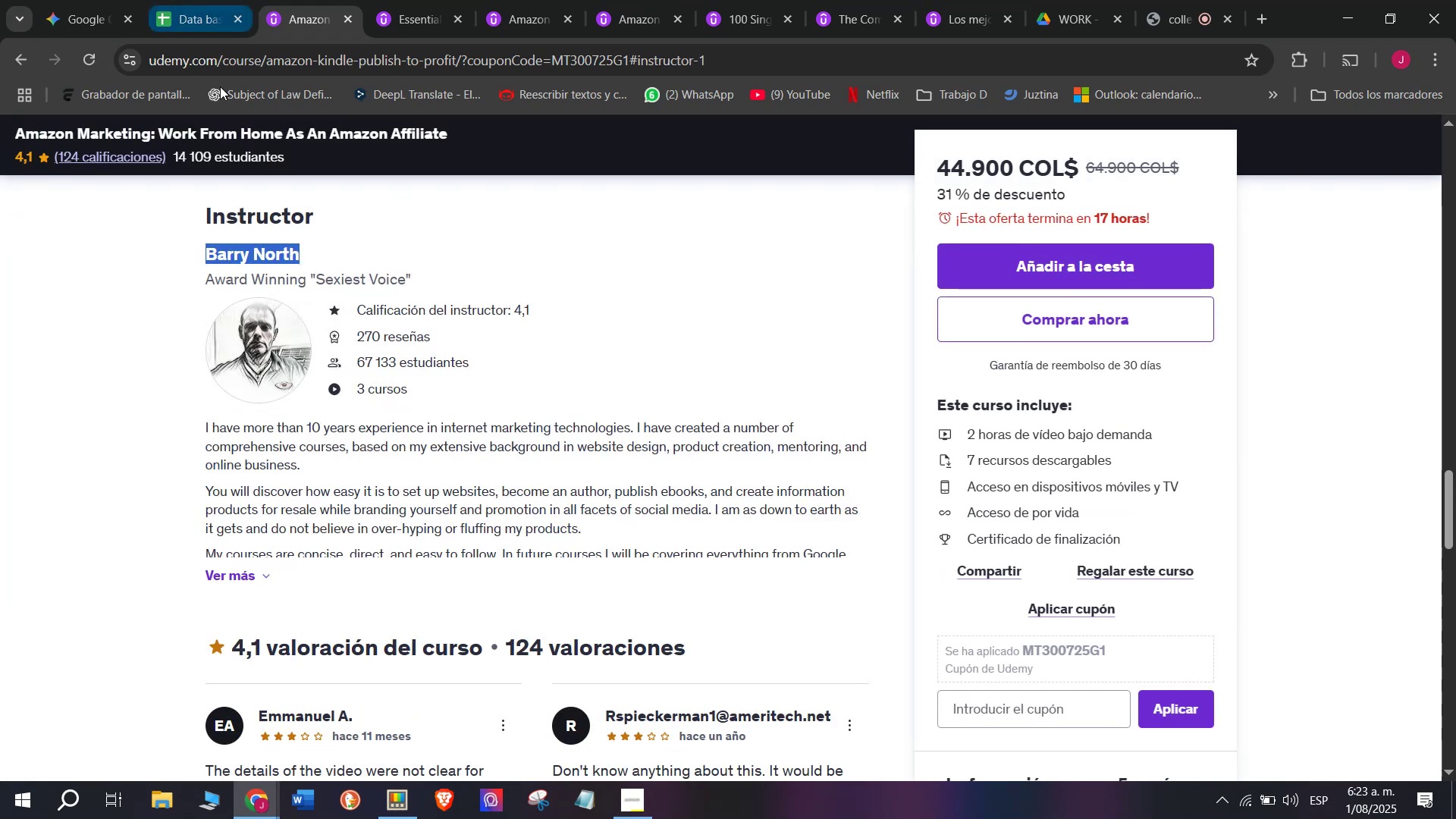 
key(Control+C)
 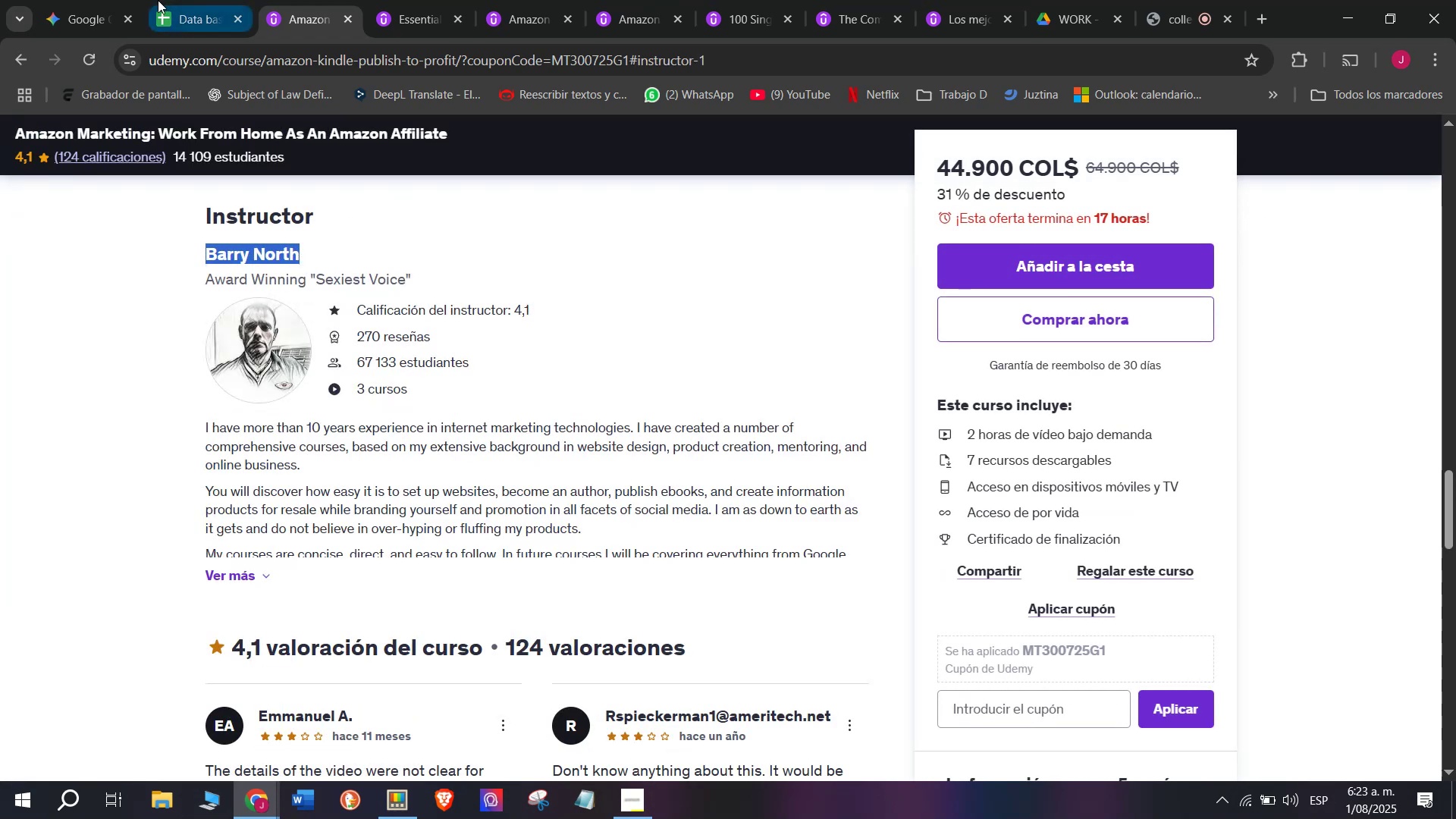 
left_click([158, 0])
 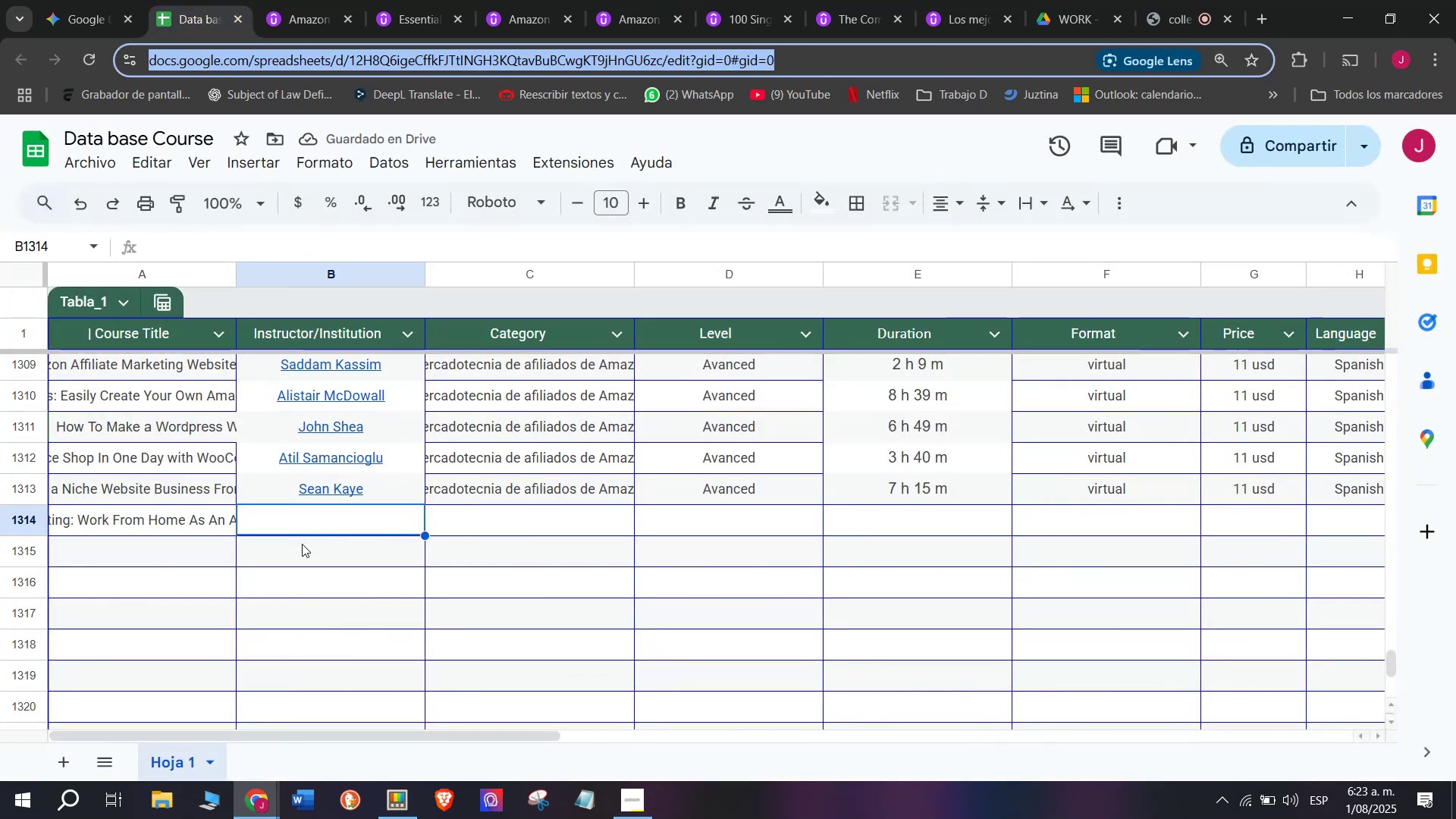 
key(Control+ControlLeft)
 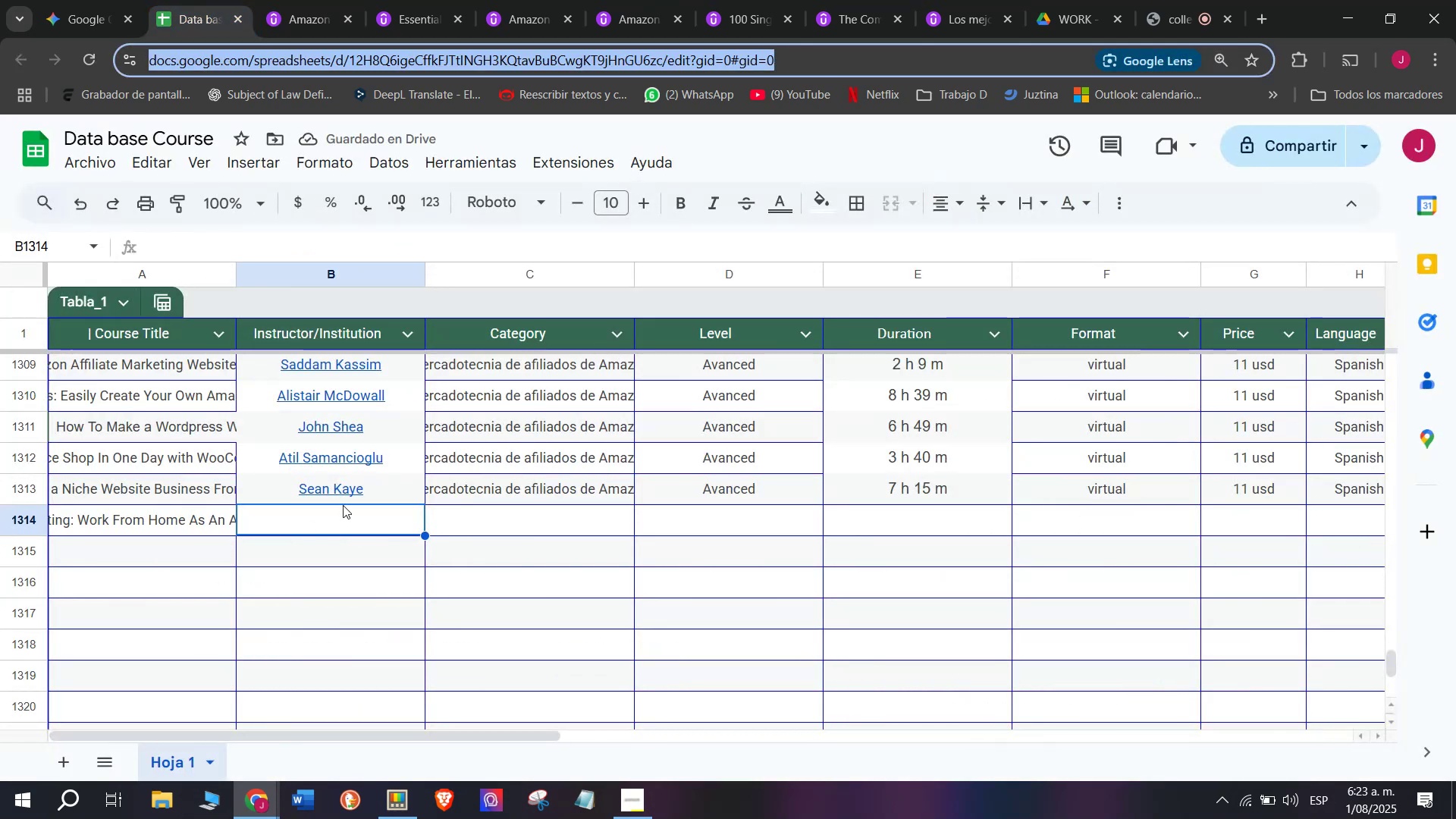 
key(Z)
 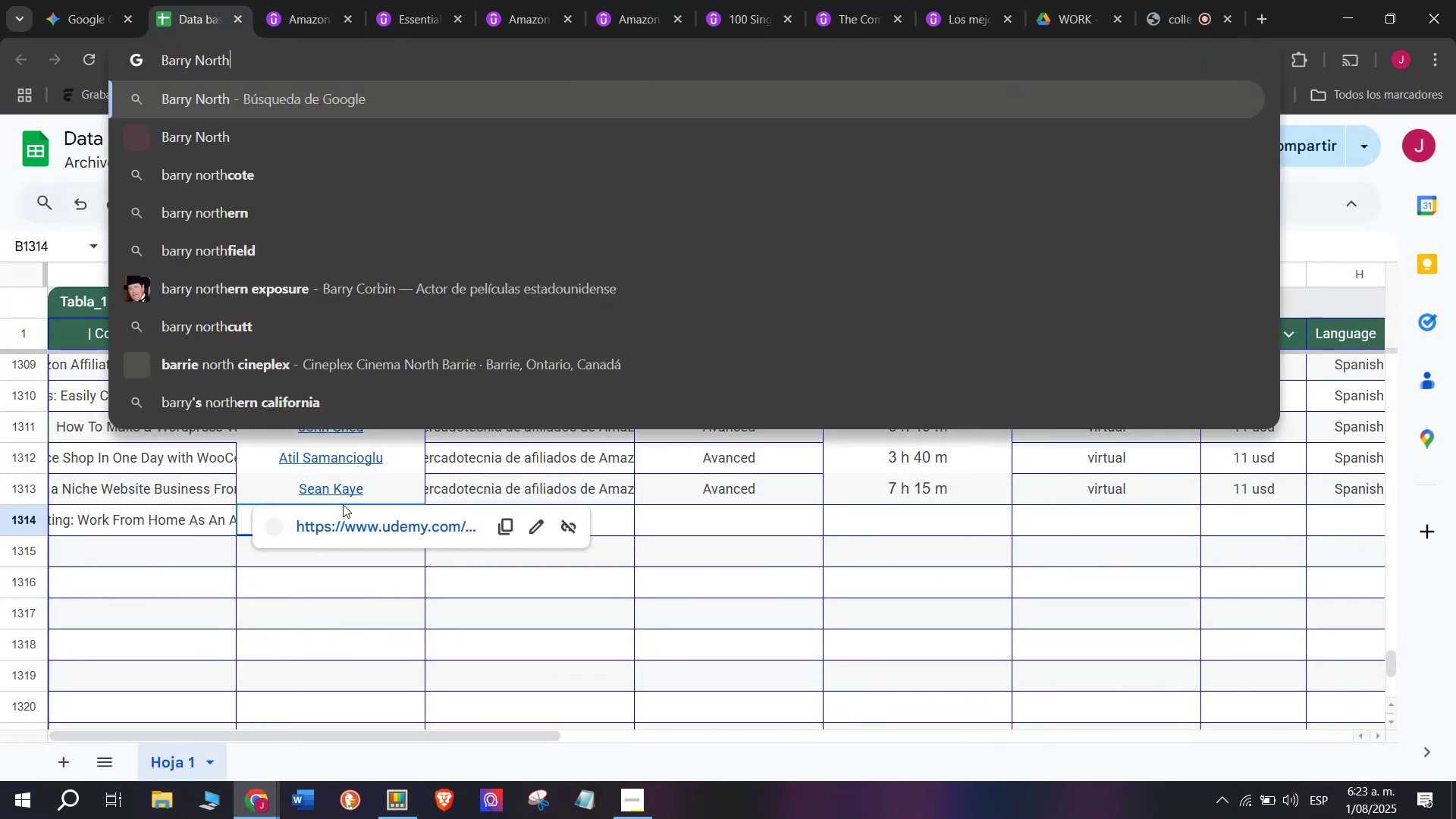 
key(Control+V)
 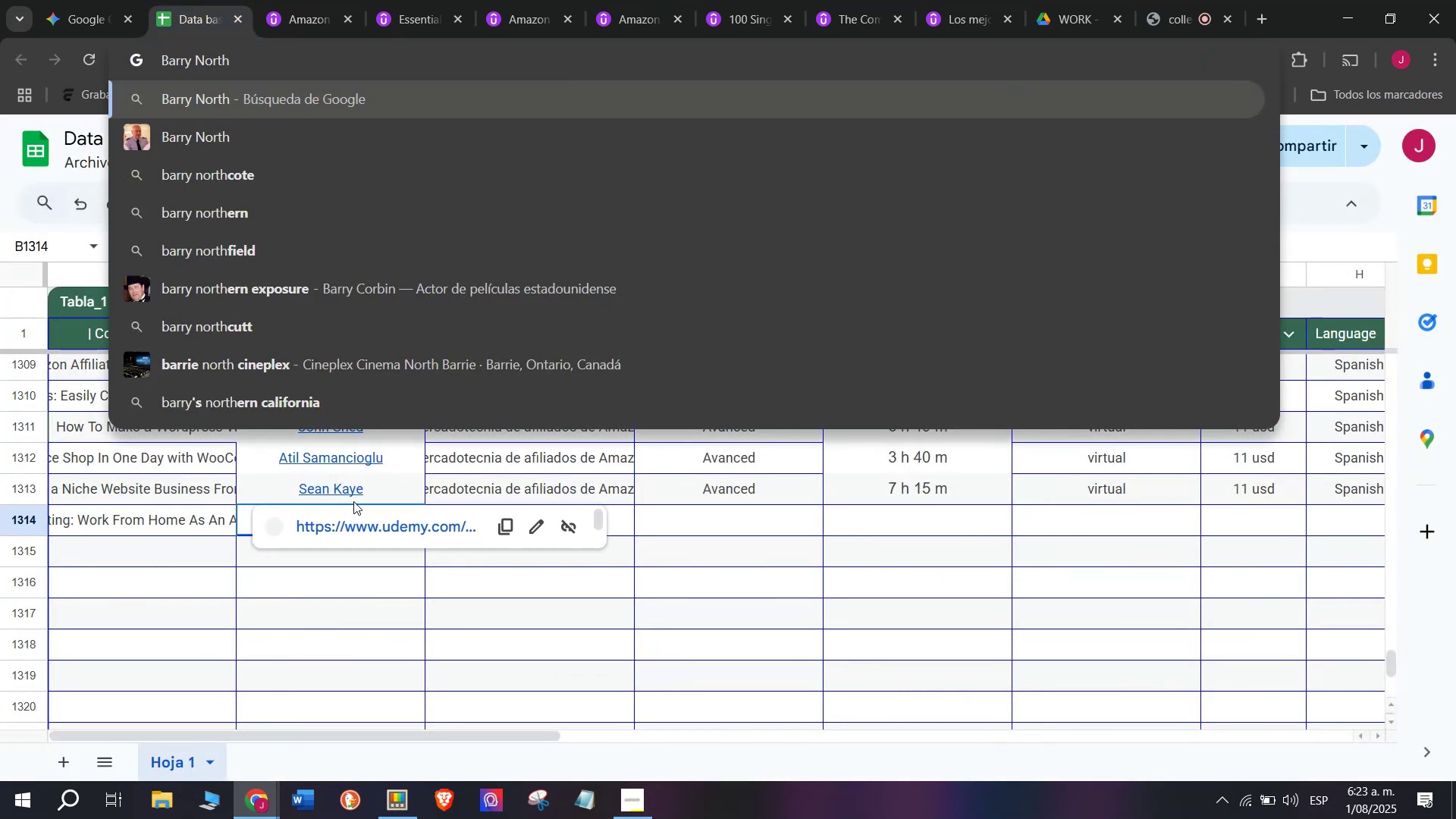 
key(Shift+ShiftLeft)
 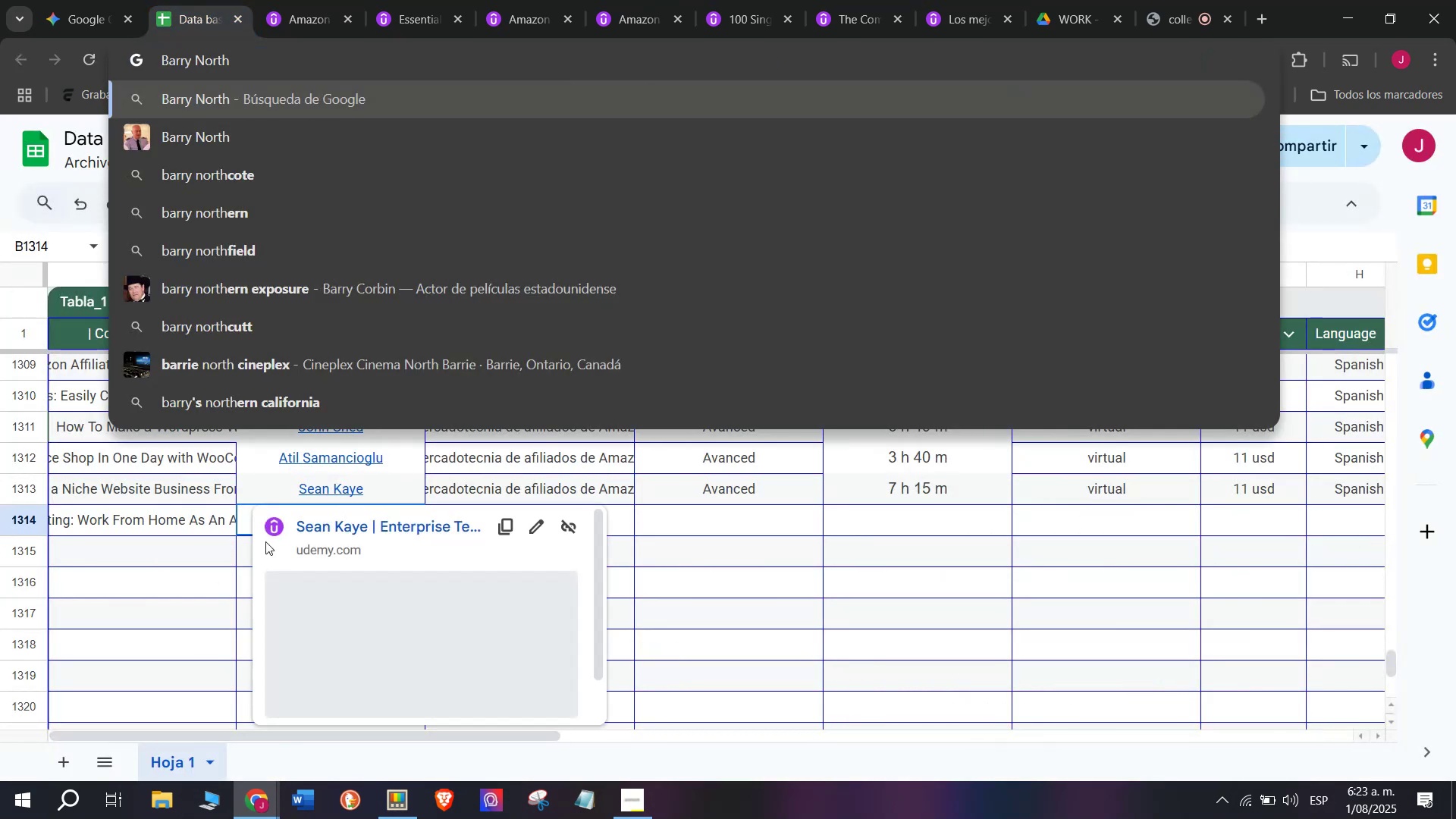 
key(Control+Shift+ControlLeft)
 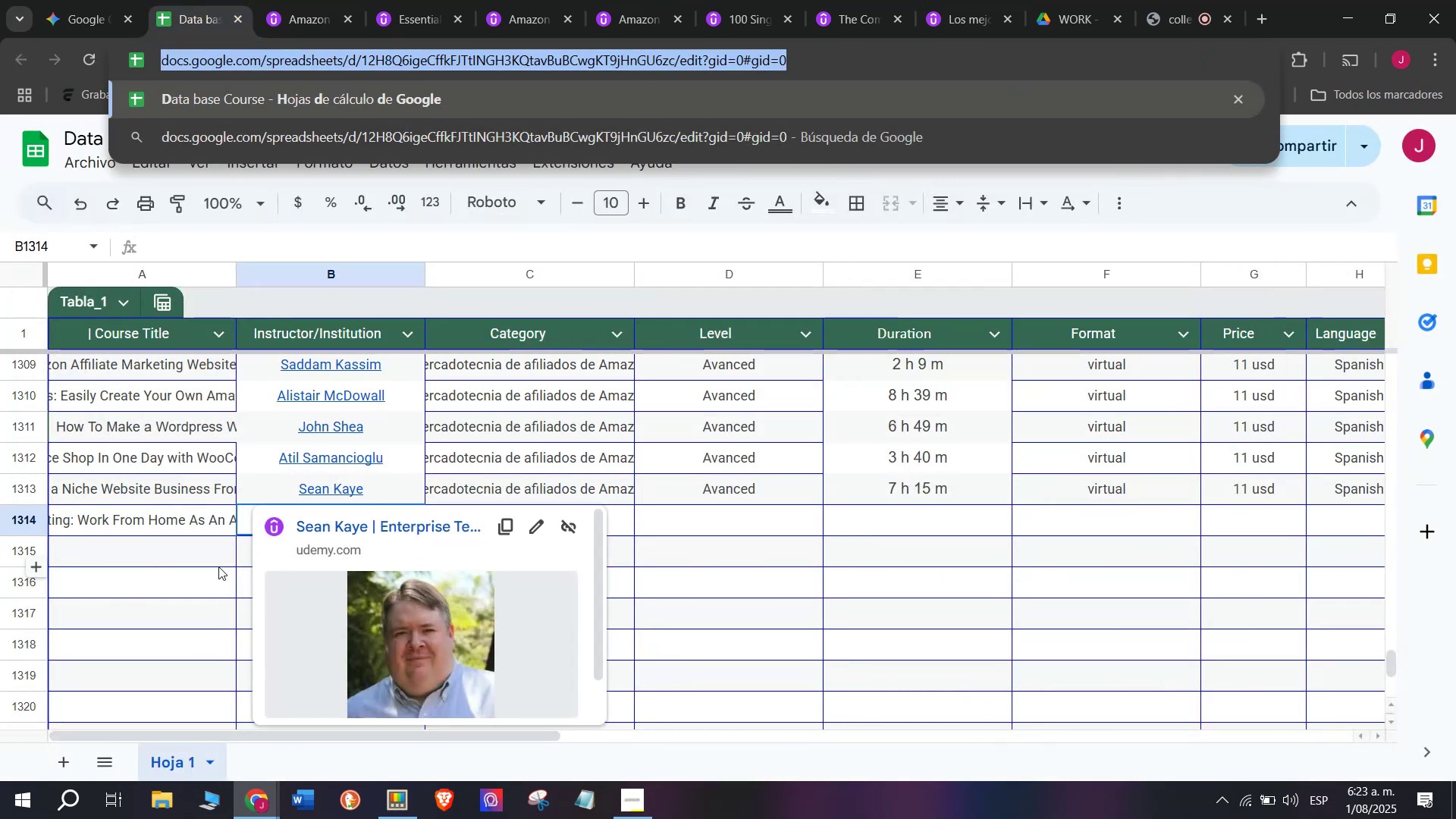 
key(Control+Shift+Z)
 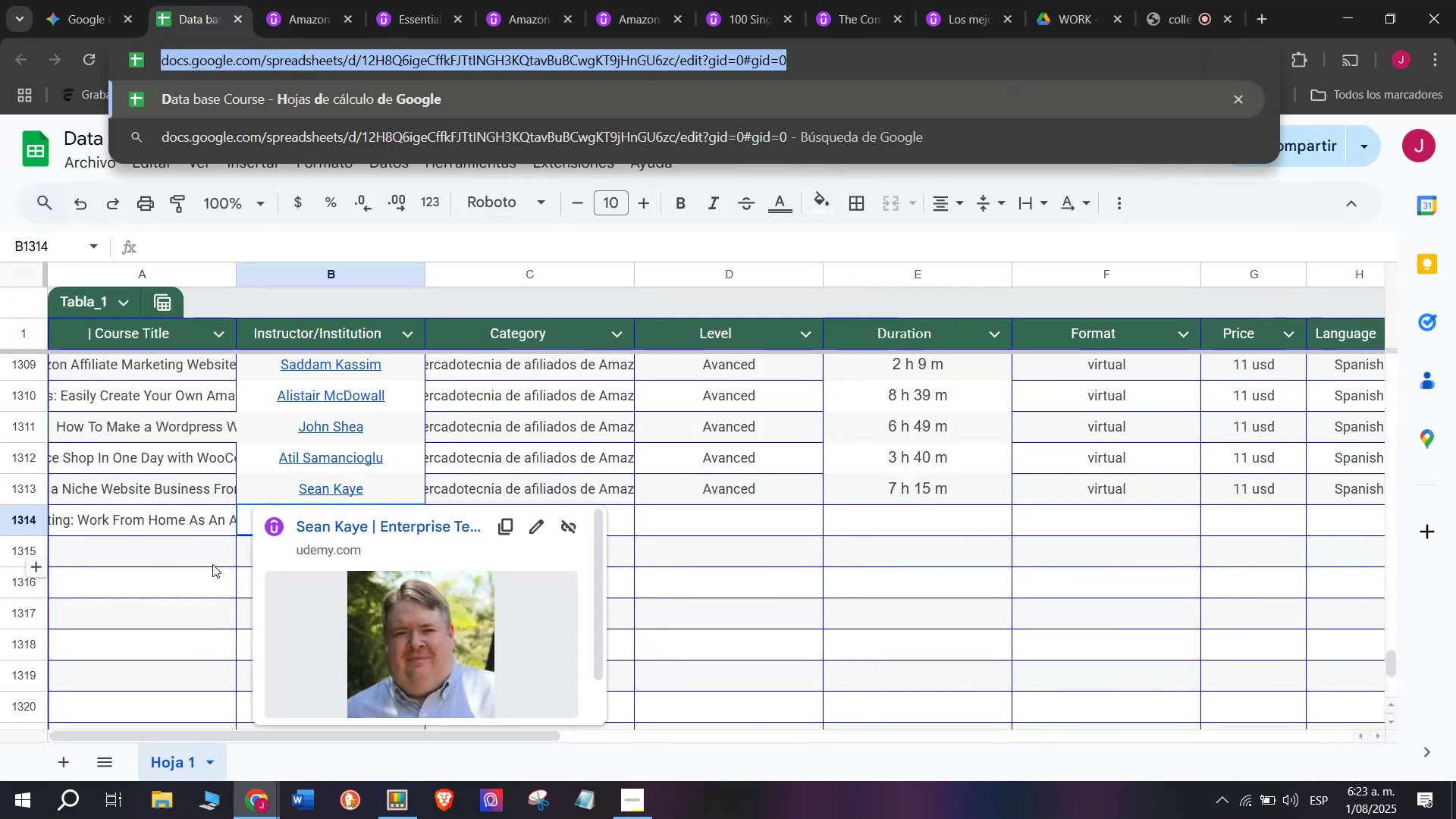 
left_click([212, 562])
 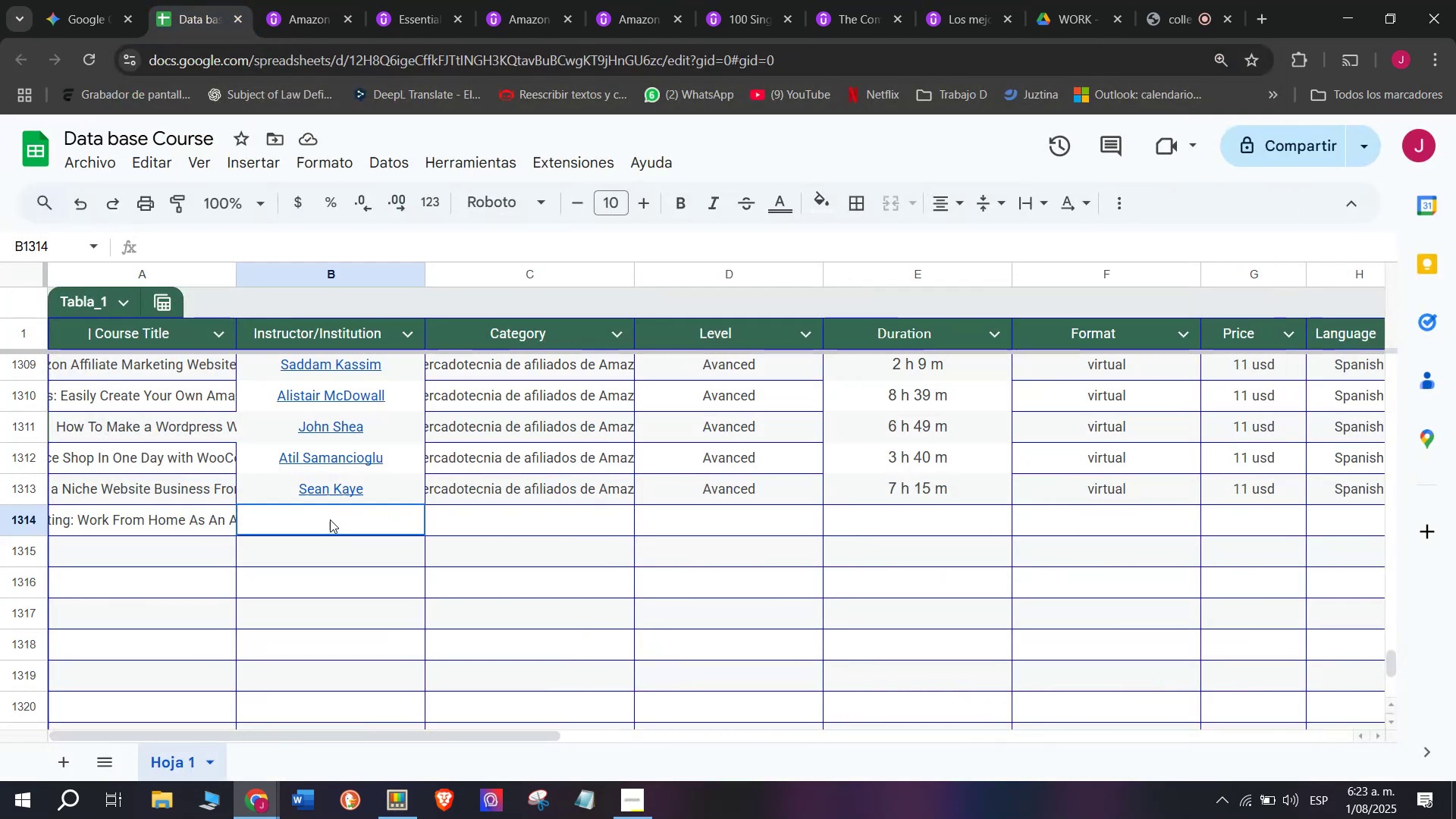 
key(Control+ControlLeft)
 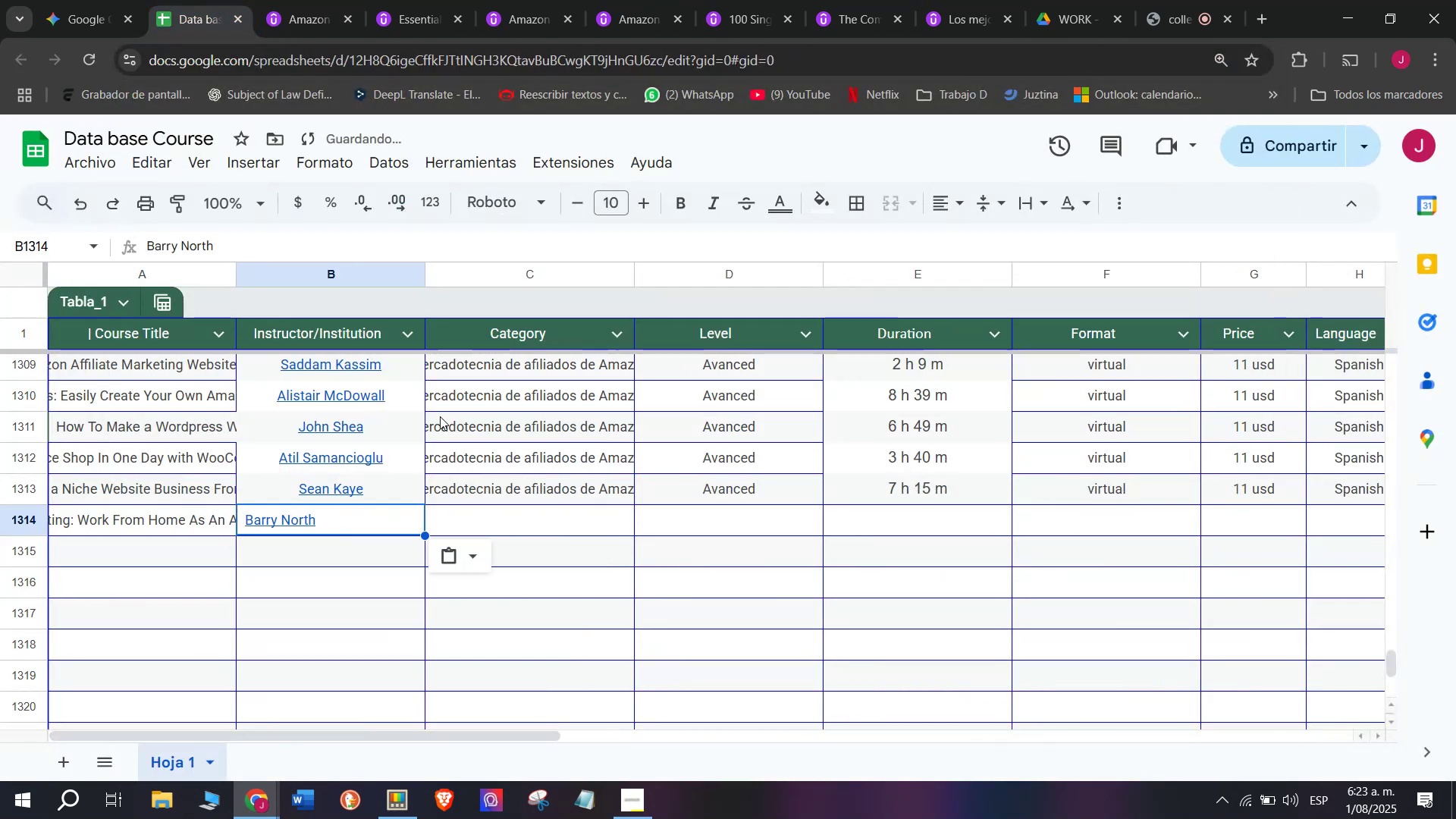 
key(Z)
 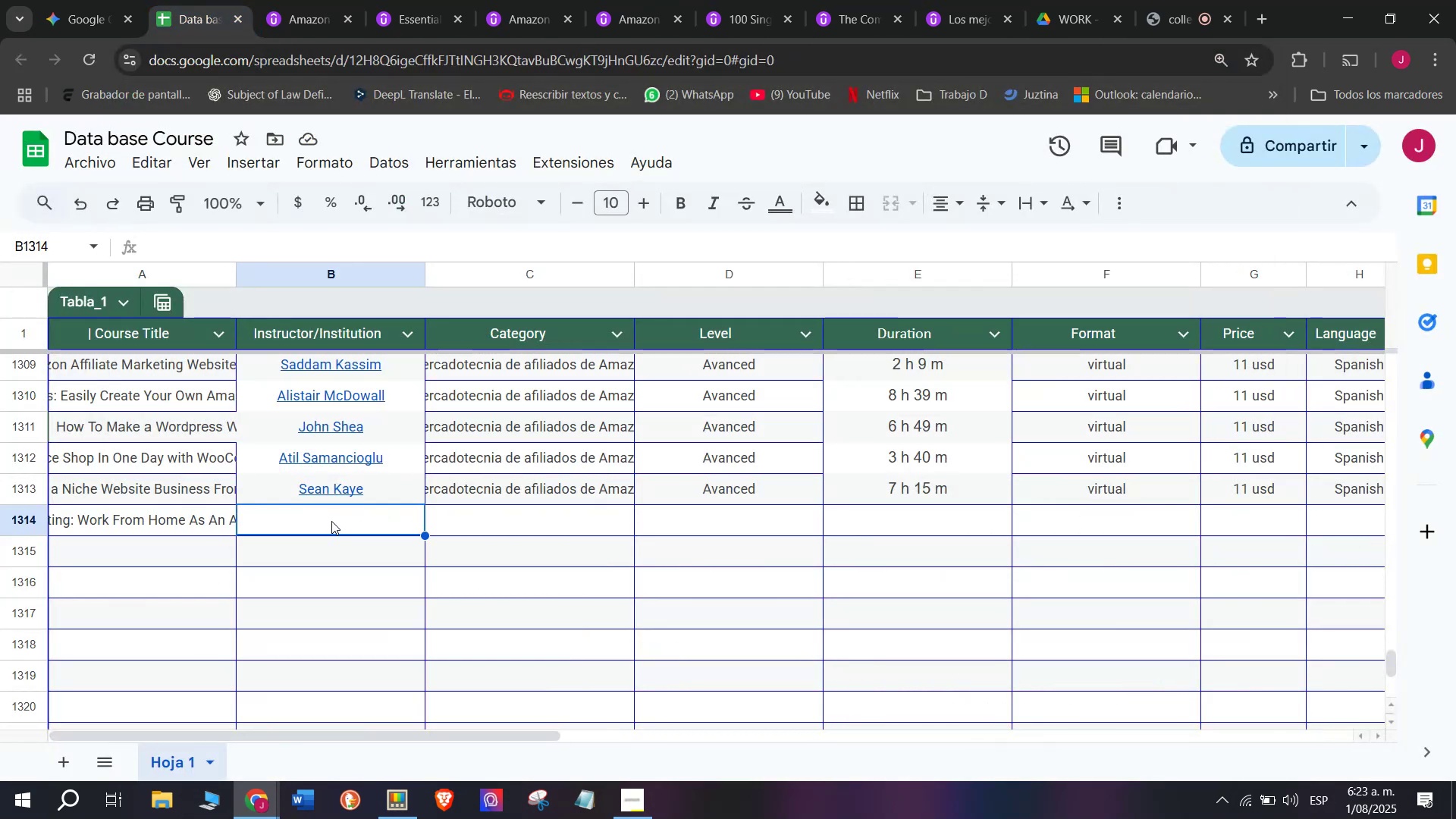 
key(Control+V)
 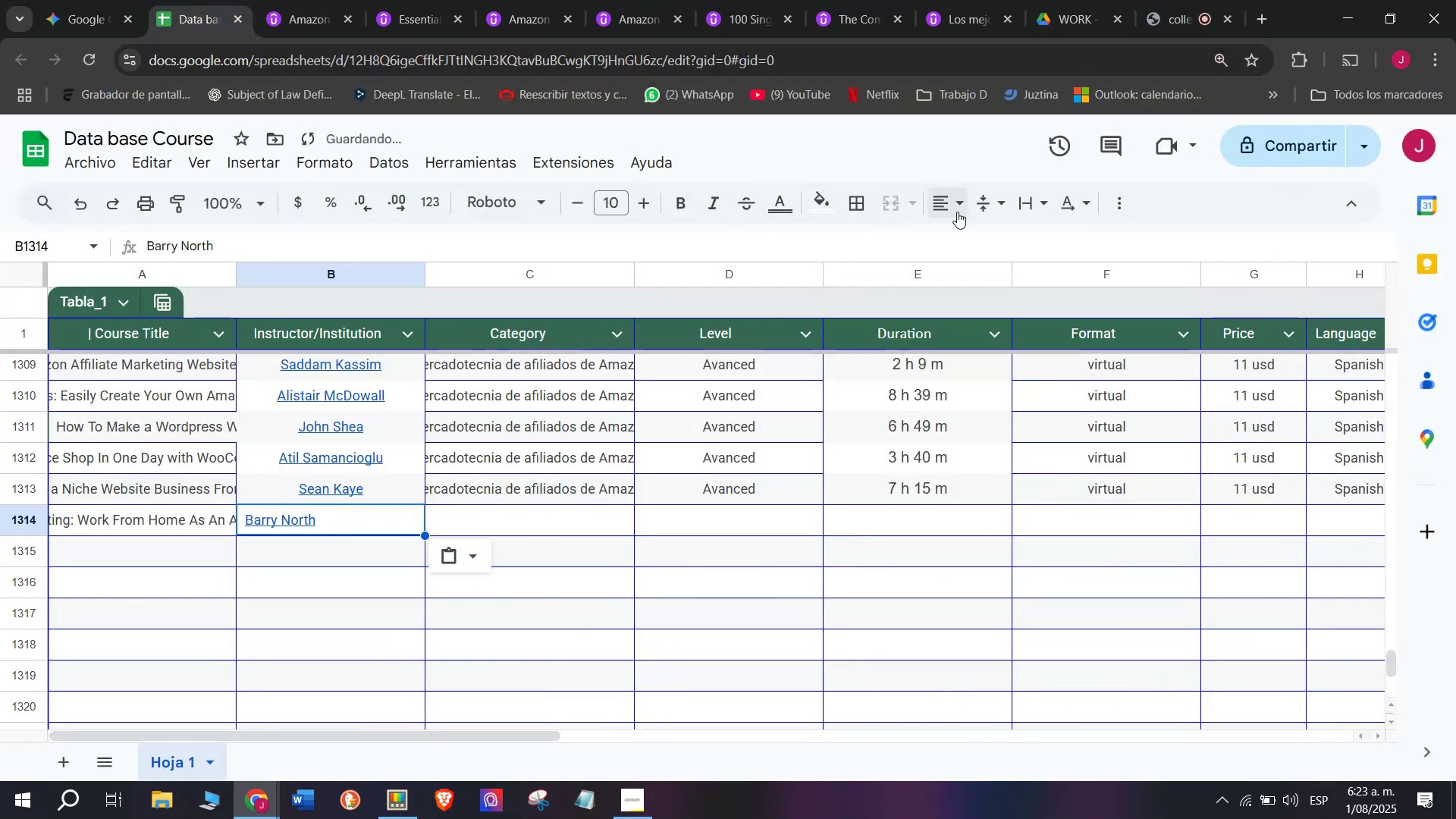 
double_click([981, 245])
 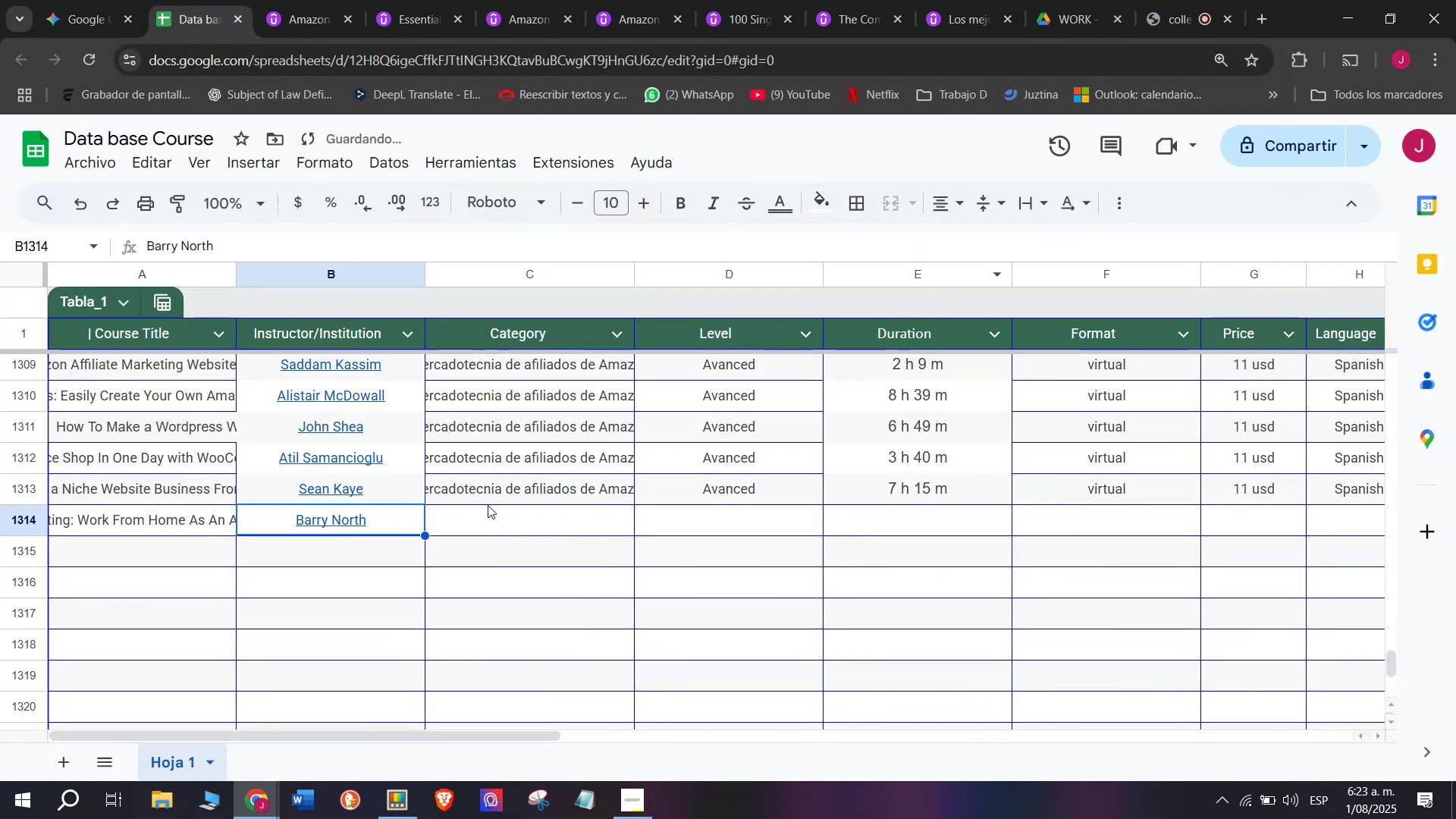 
left_click([507, 485])
 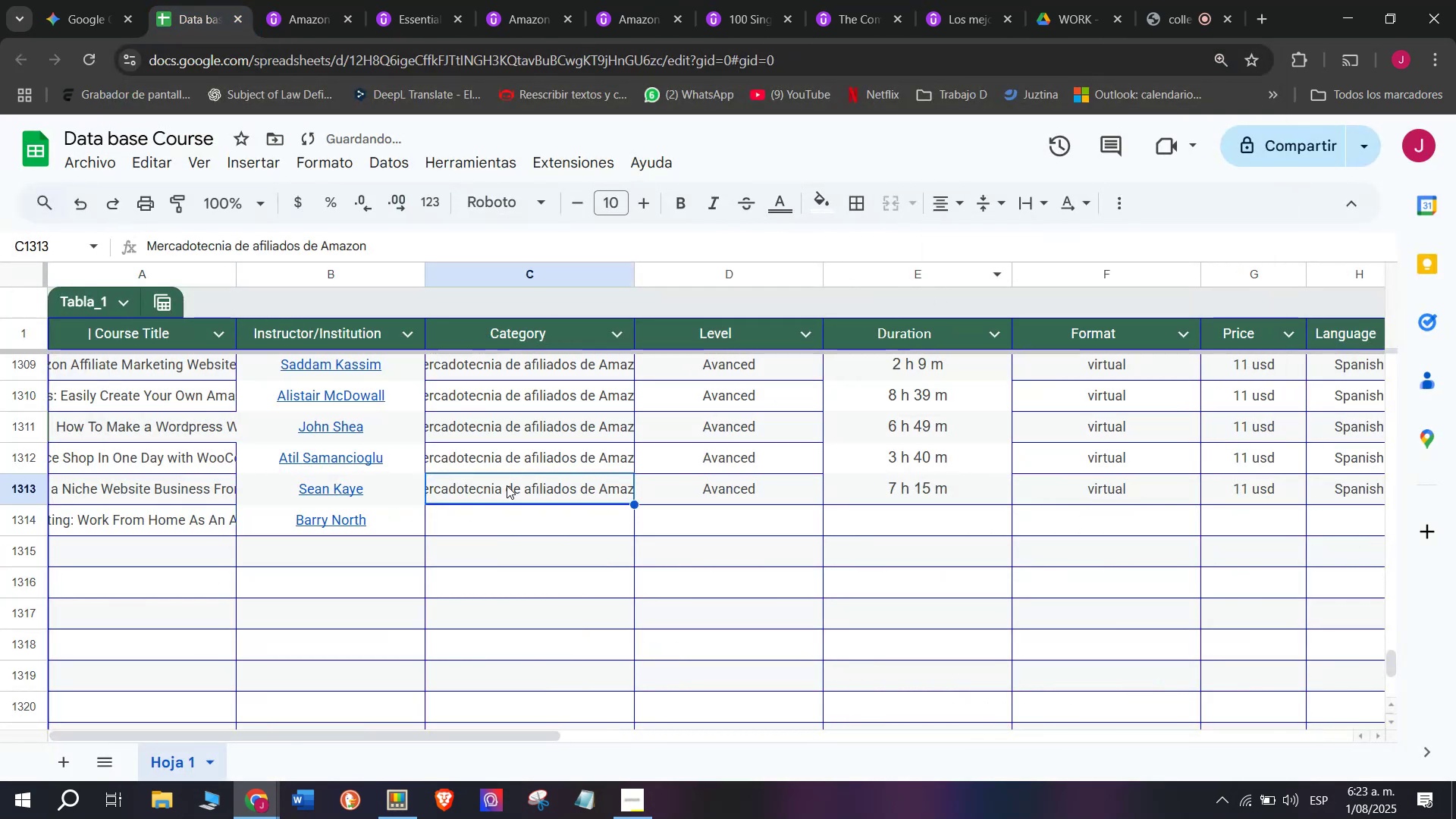 
key(Control+ControlLeft)
 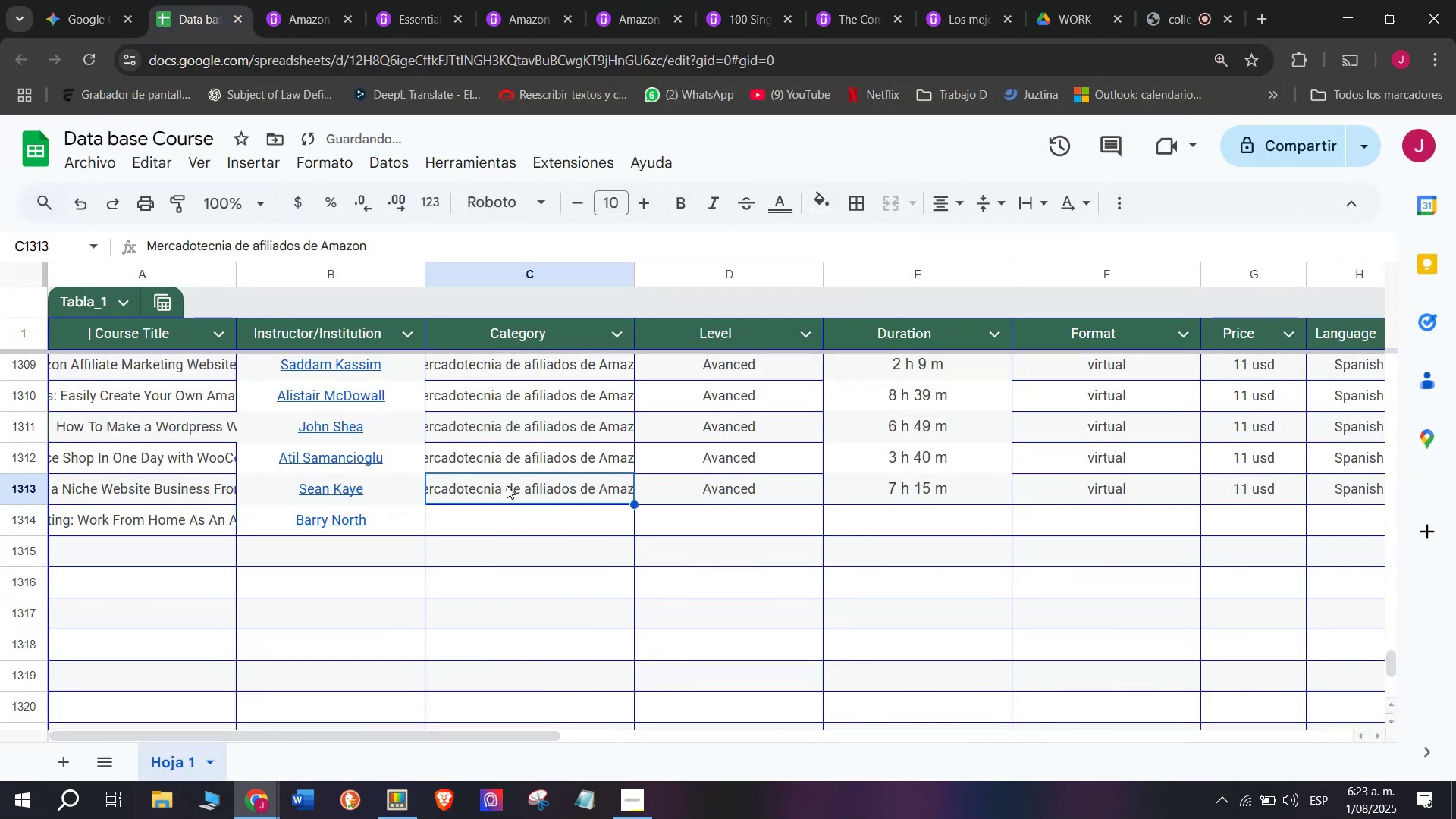 
key(Break)
 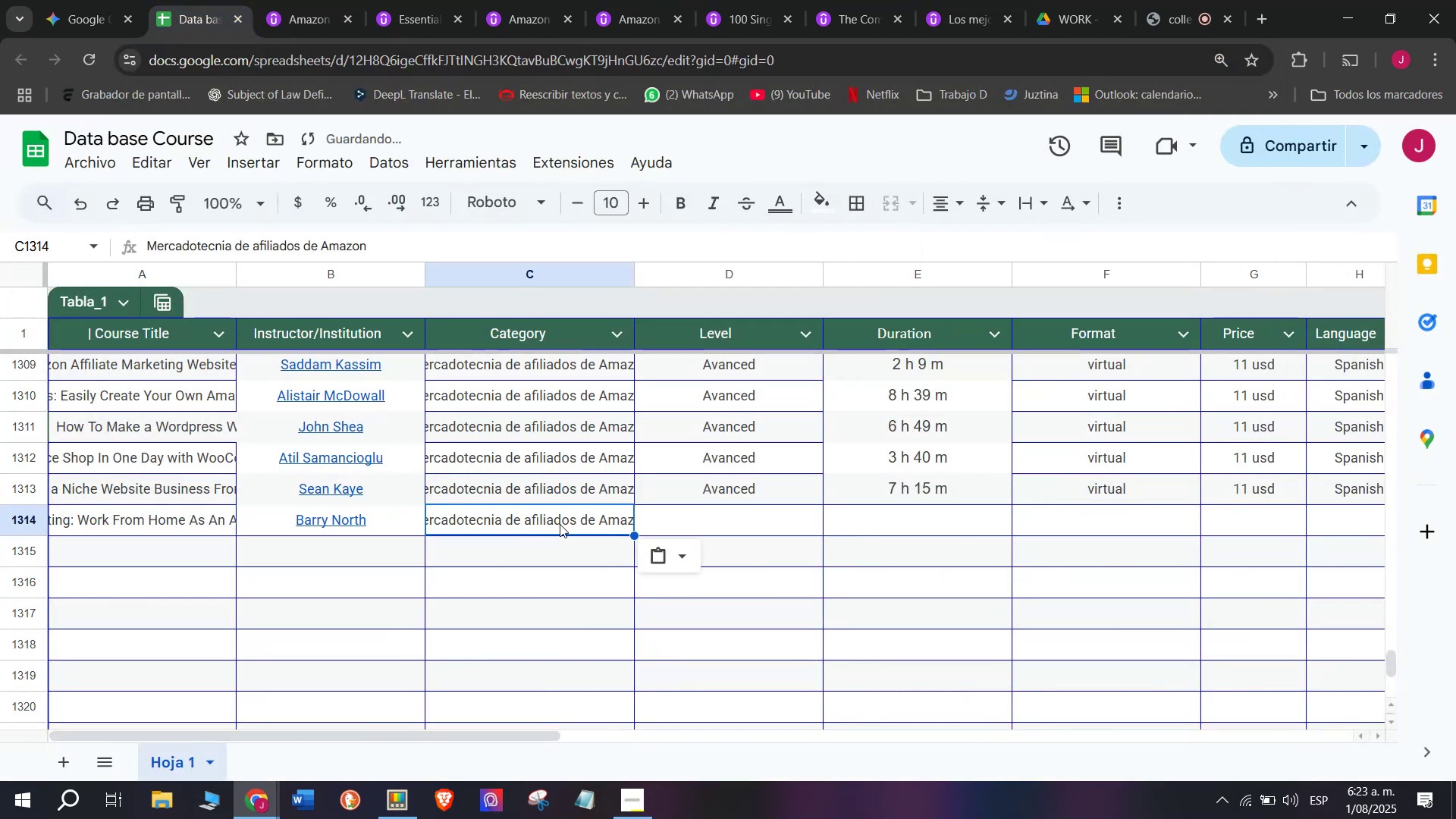 
key(Control+C)
 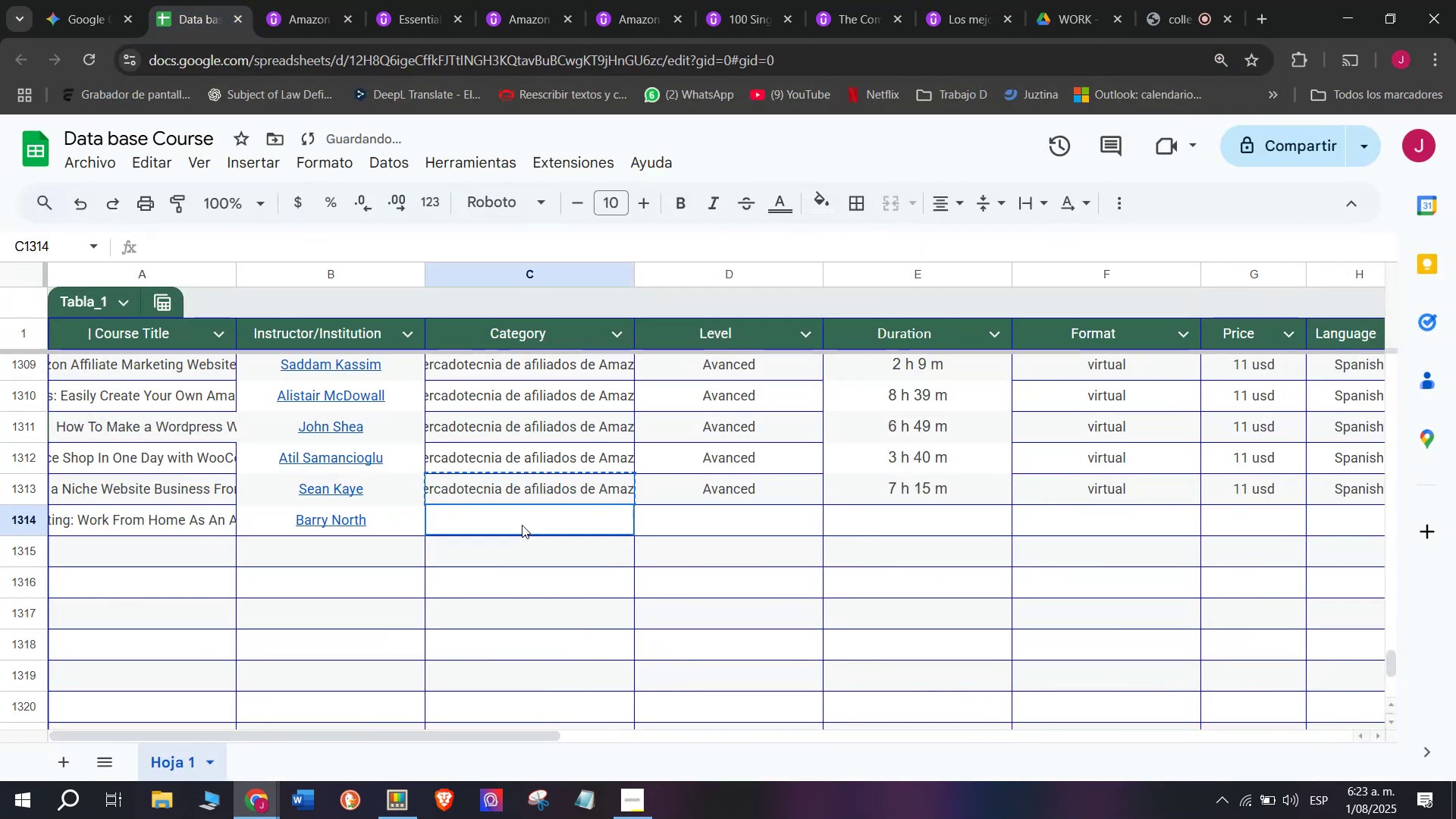 
double_click([522, 525])
 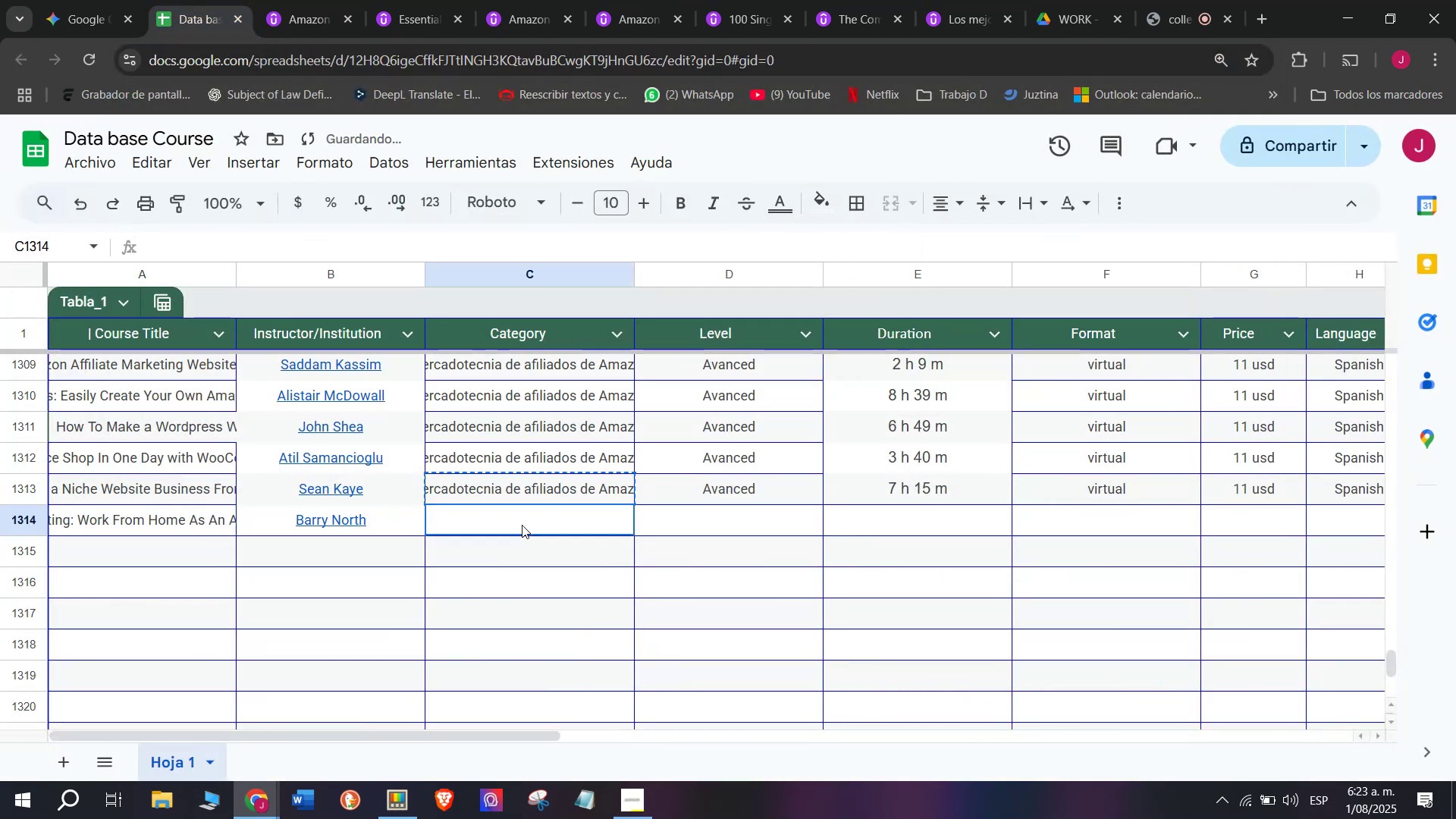 
key(Z)
 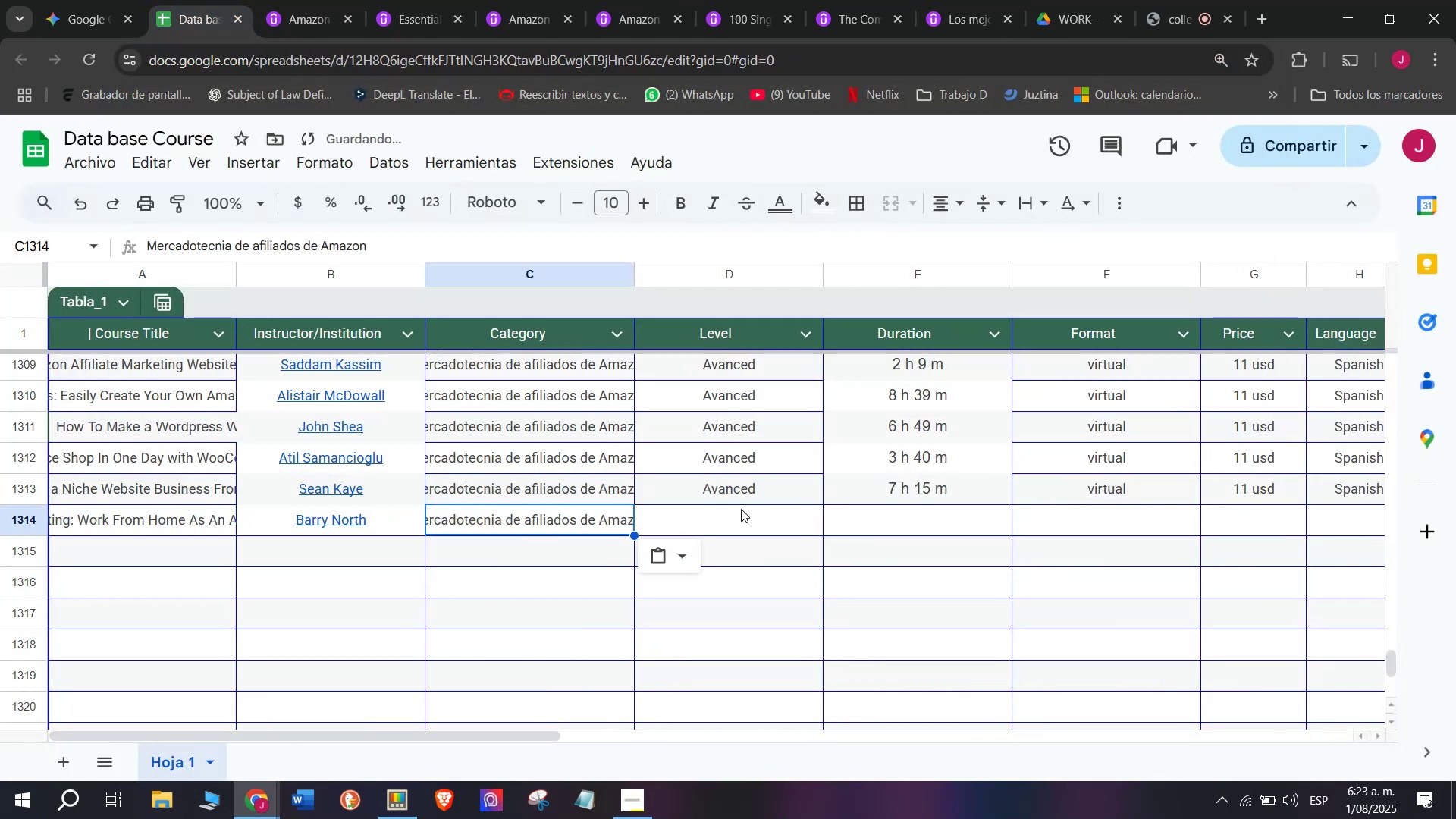 
key(Control+ControlLeft)
 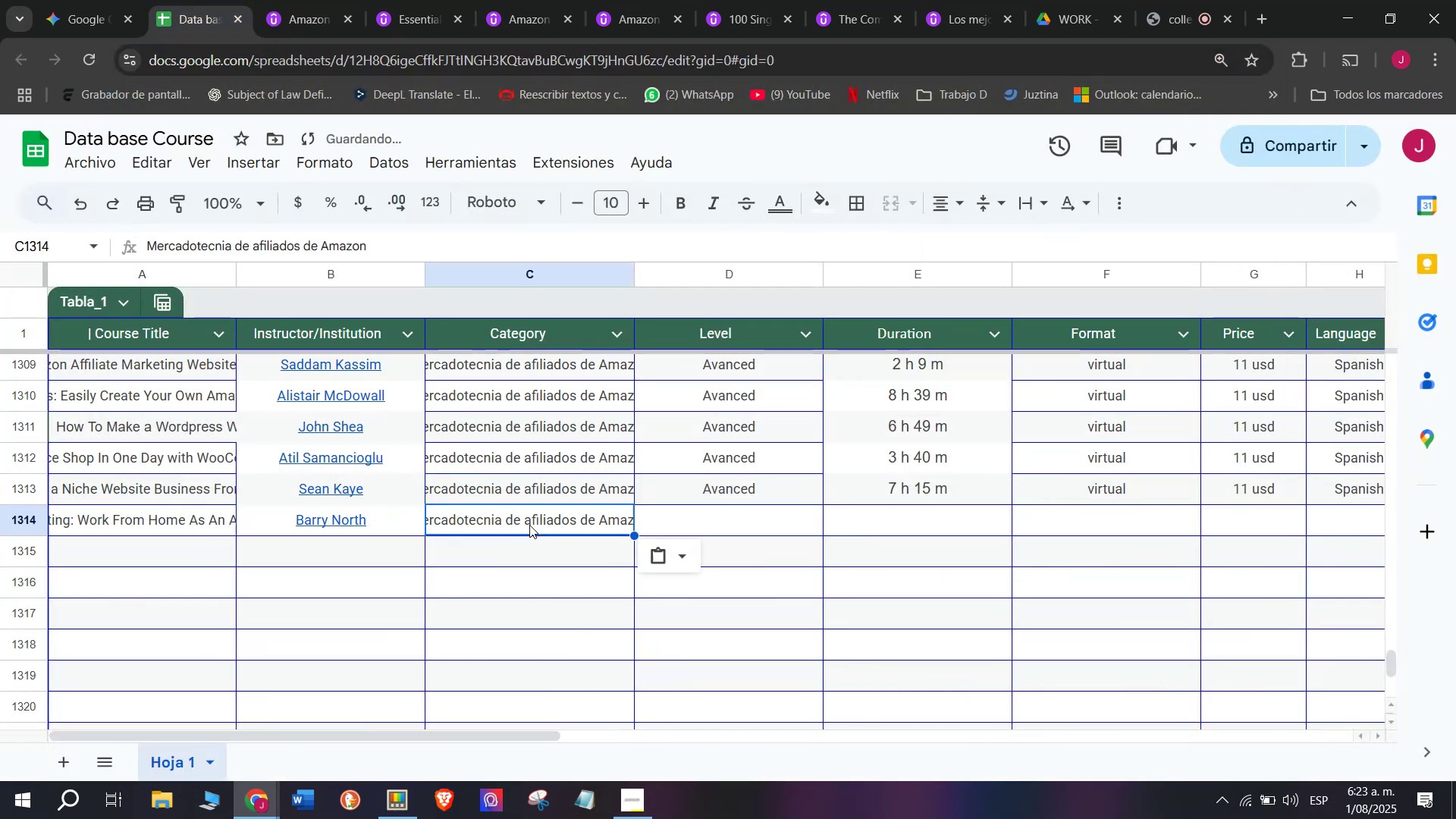 
key(Control+V)
 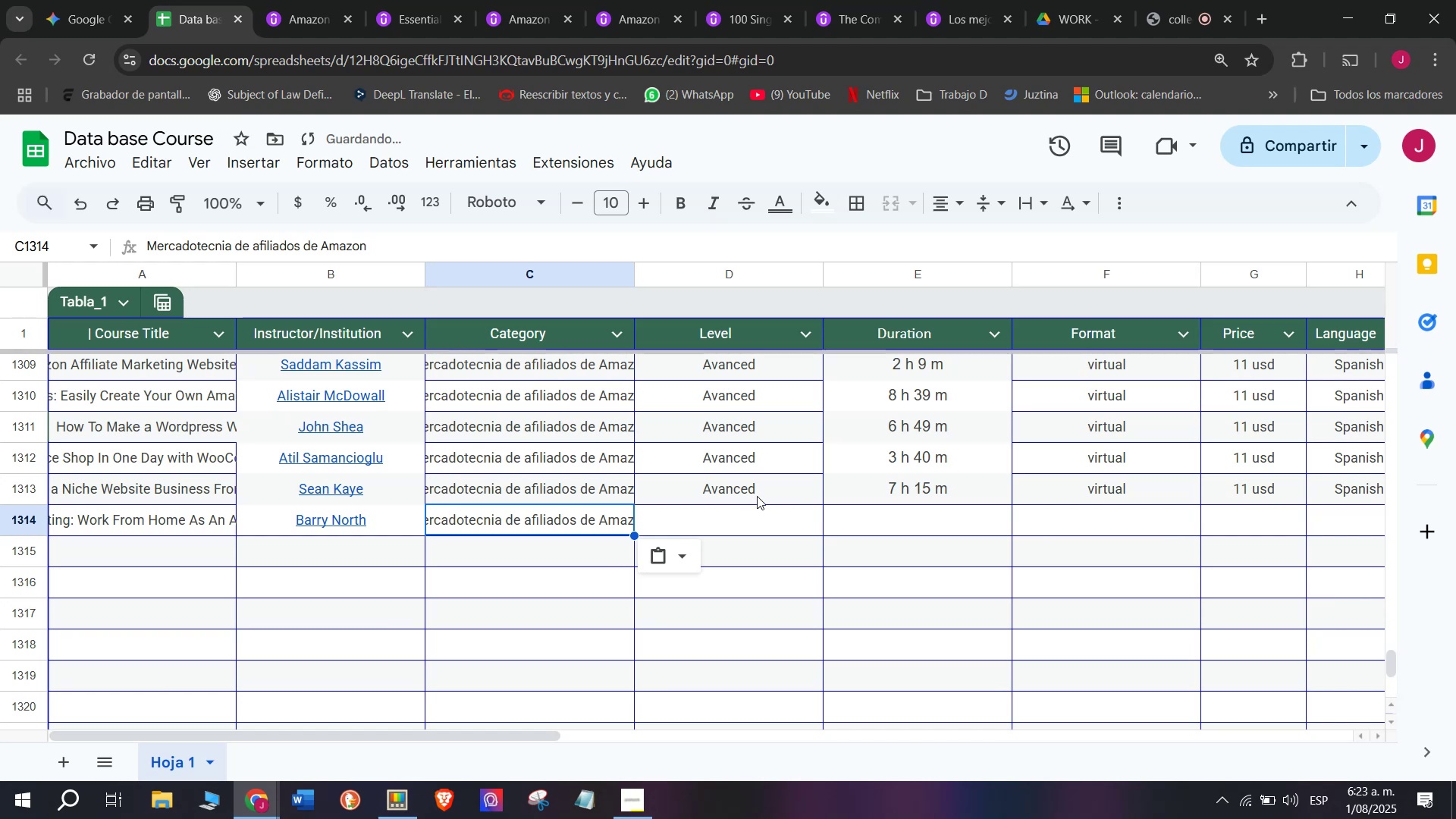 
key(Control+ControlLeft)
 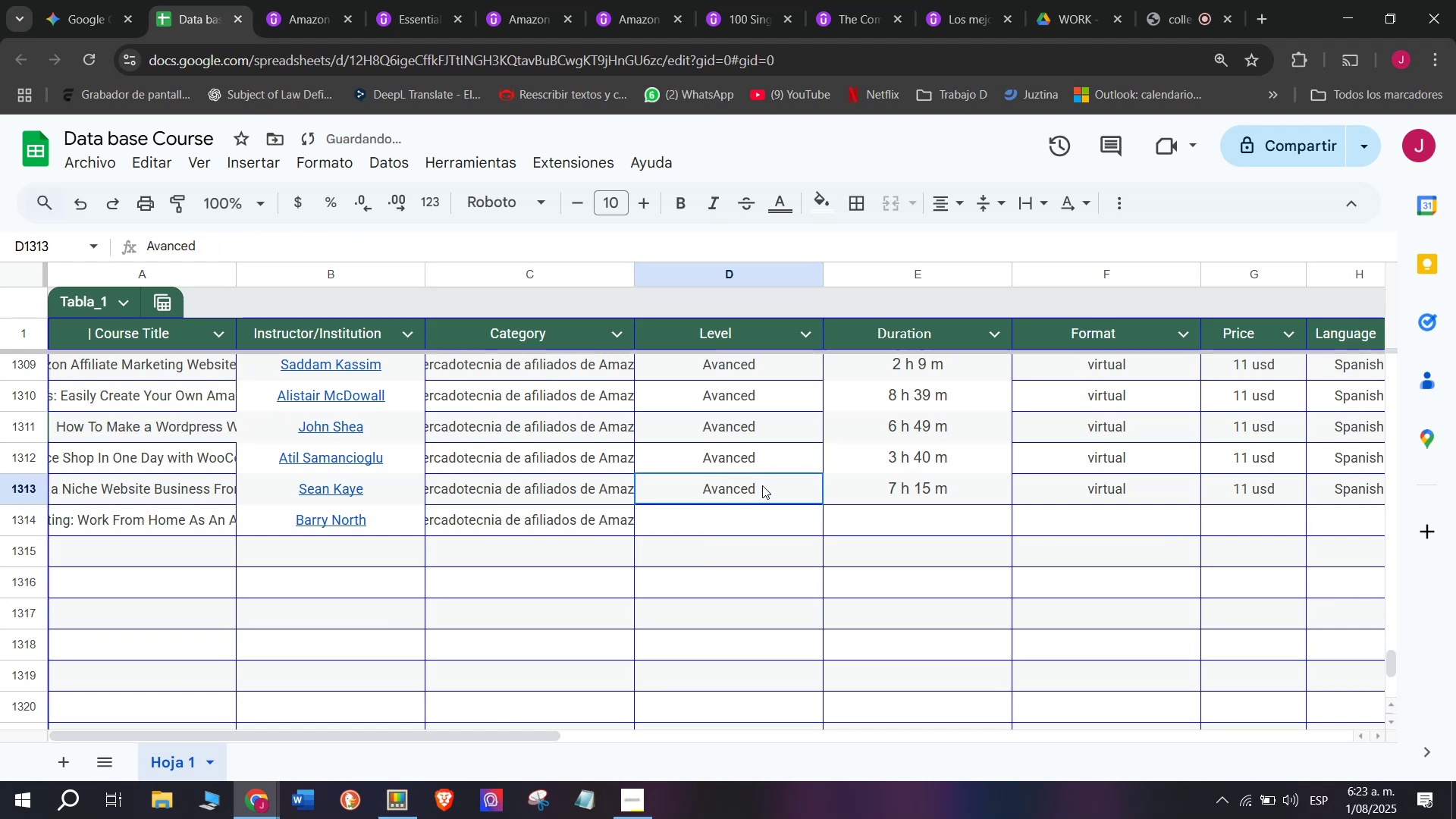 
key(Break)
 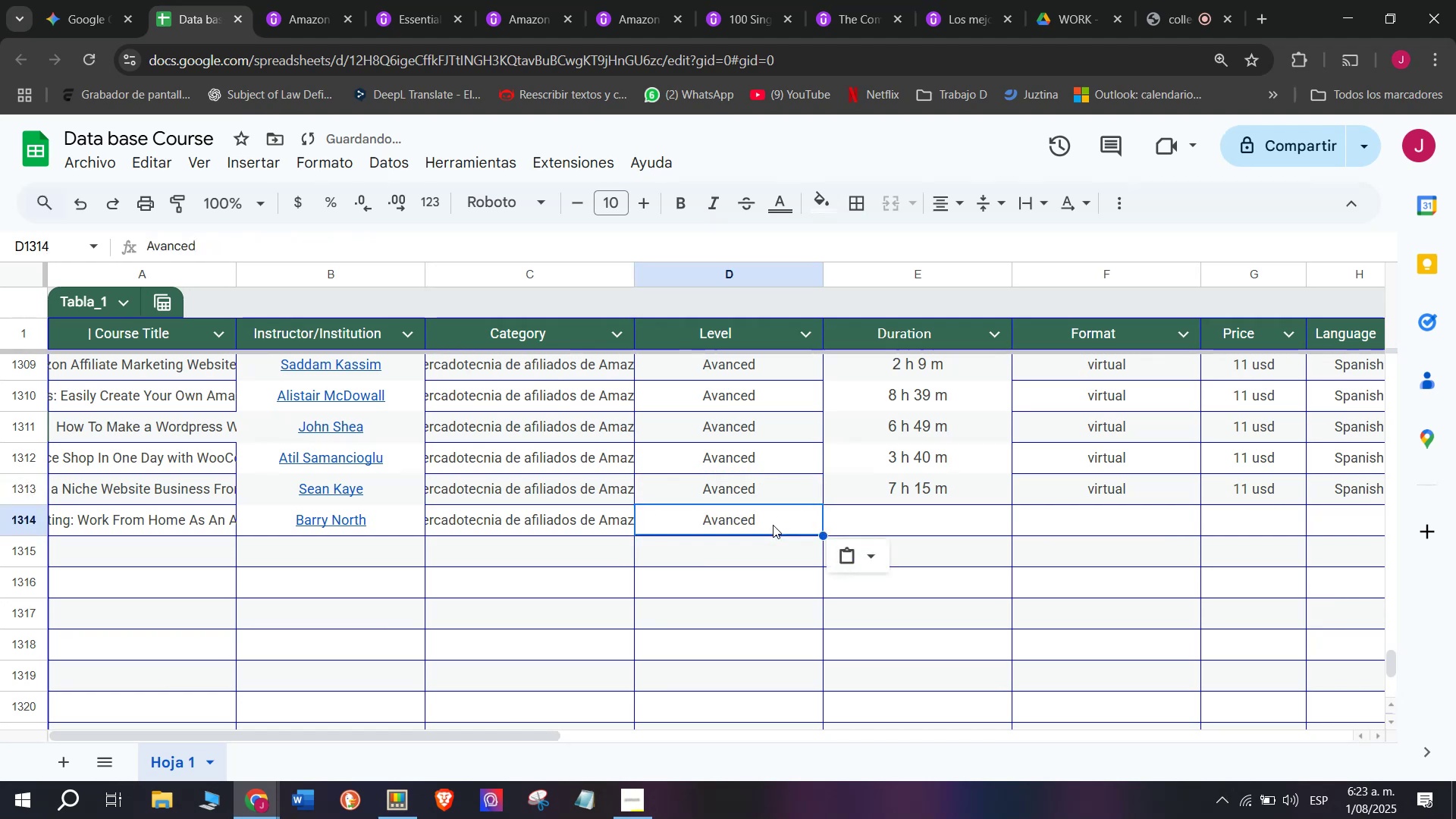 
key(Control+C)
 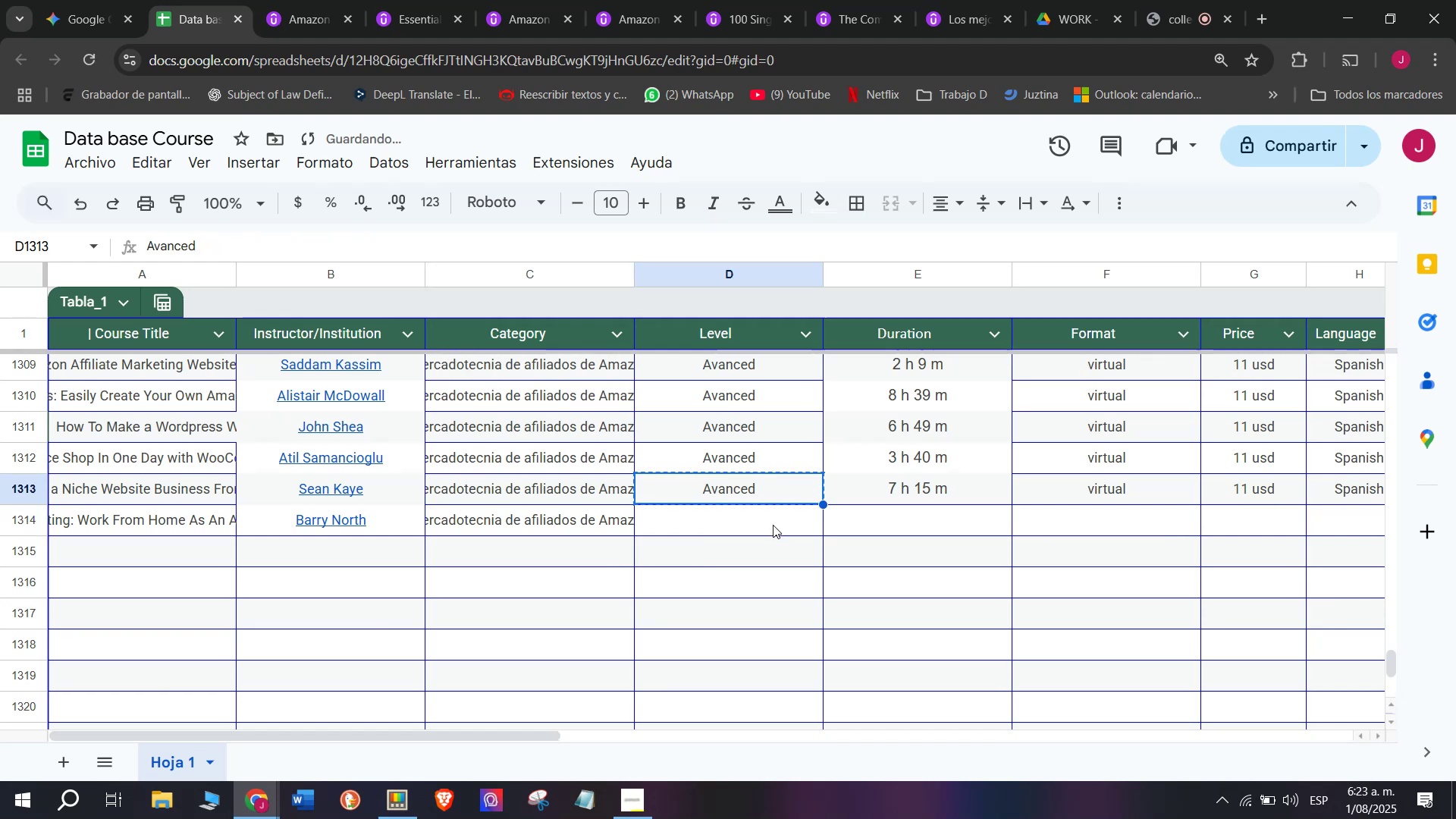 
key(Control+ControlLeft)
 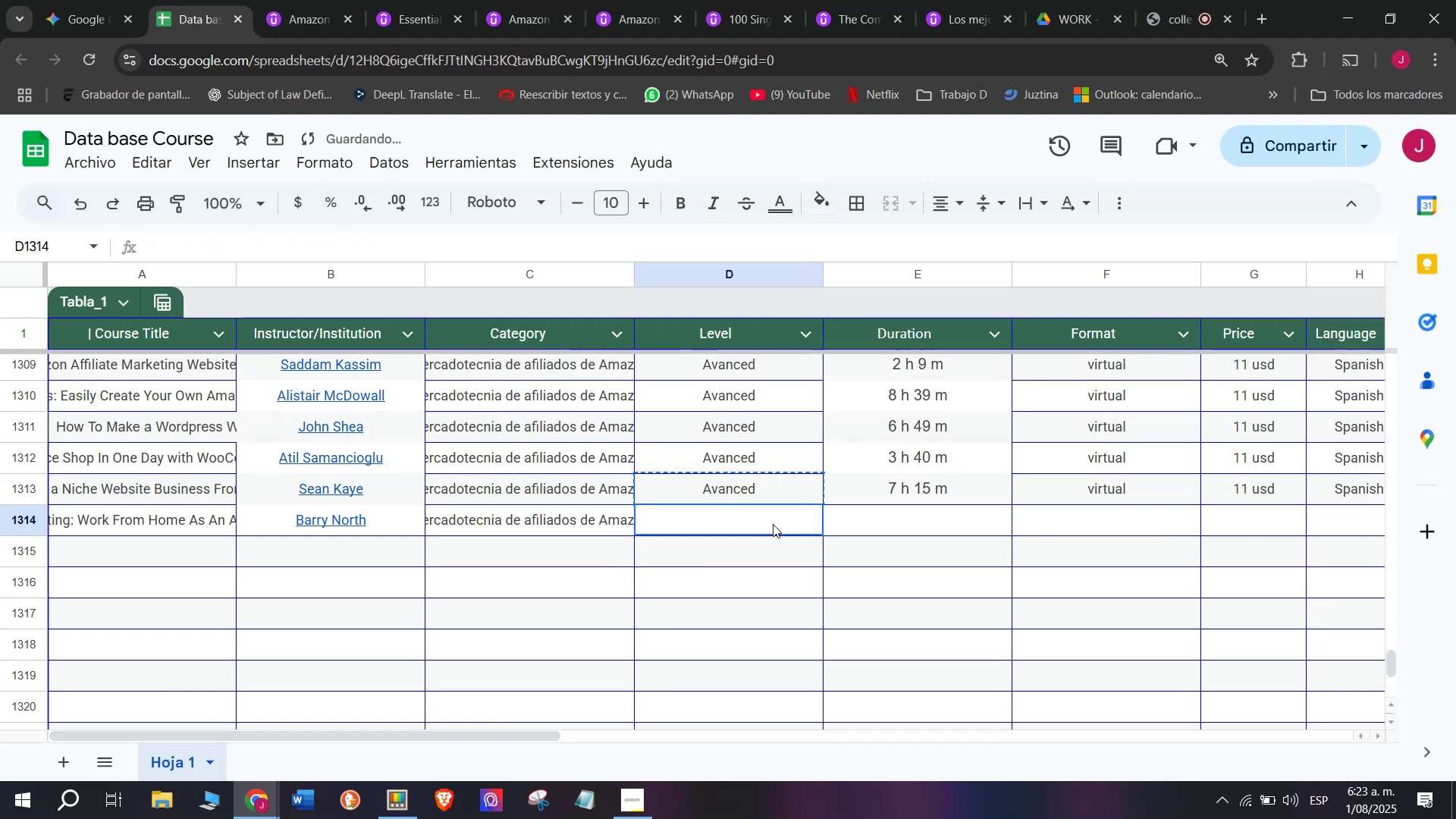 
key(Z)
 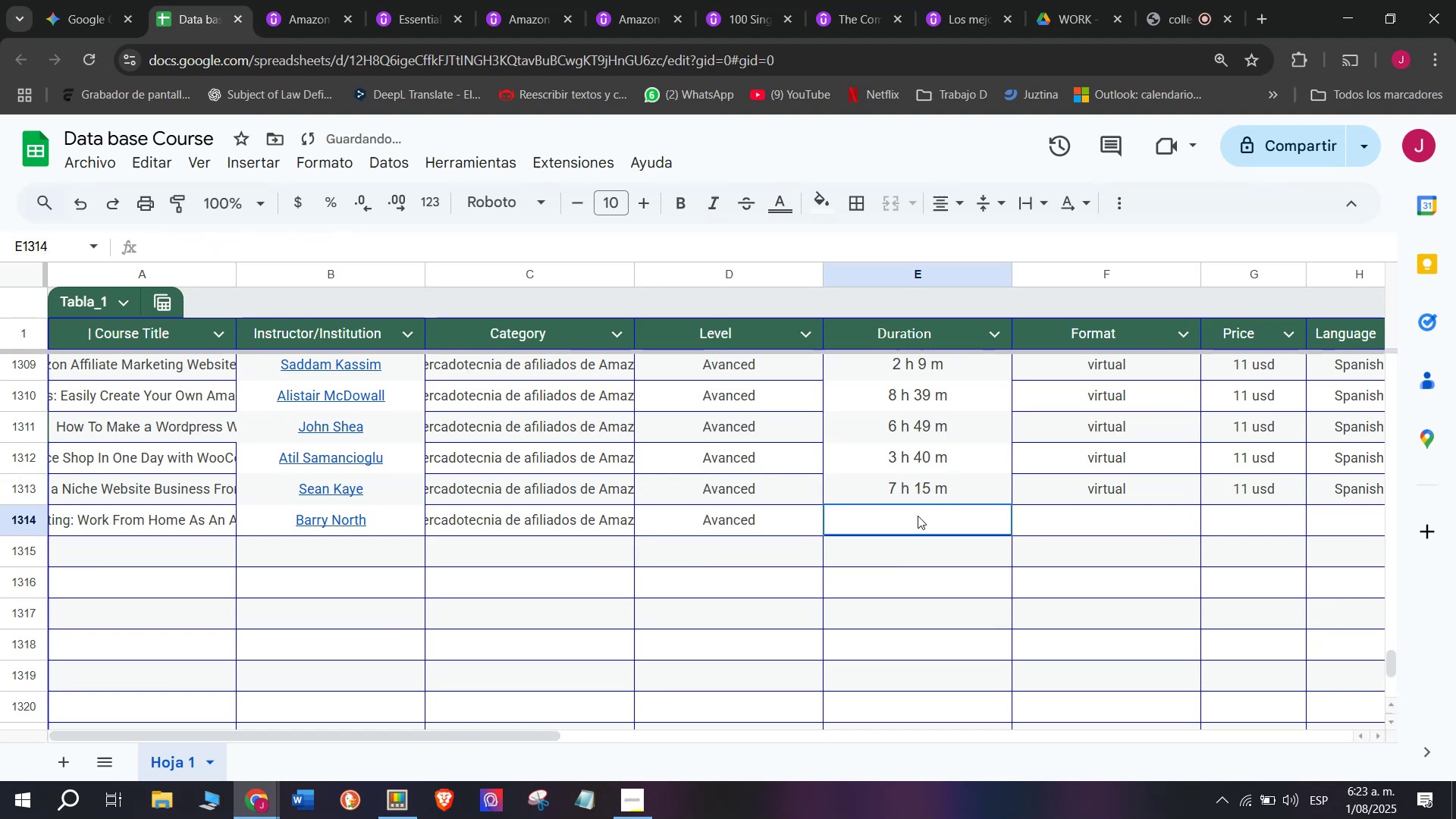 
key(Control+V)
 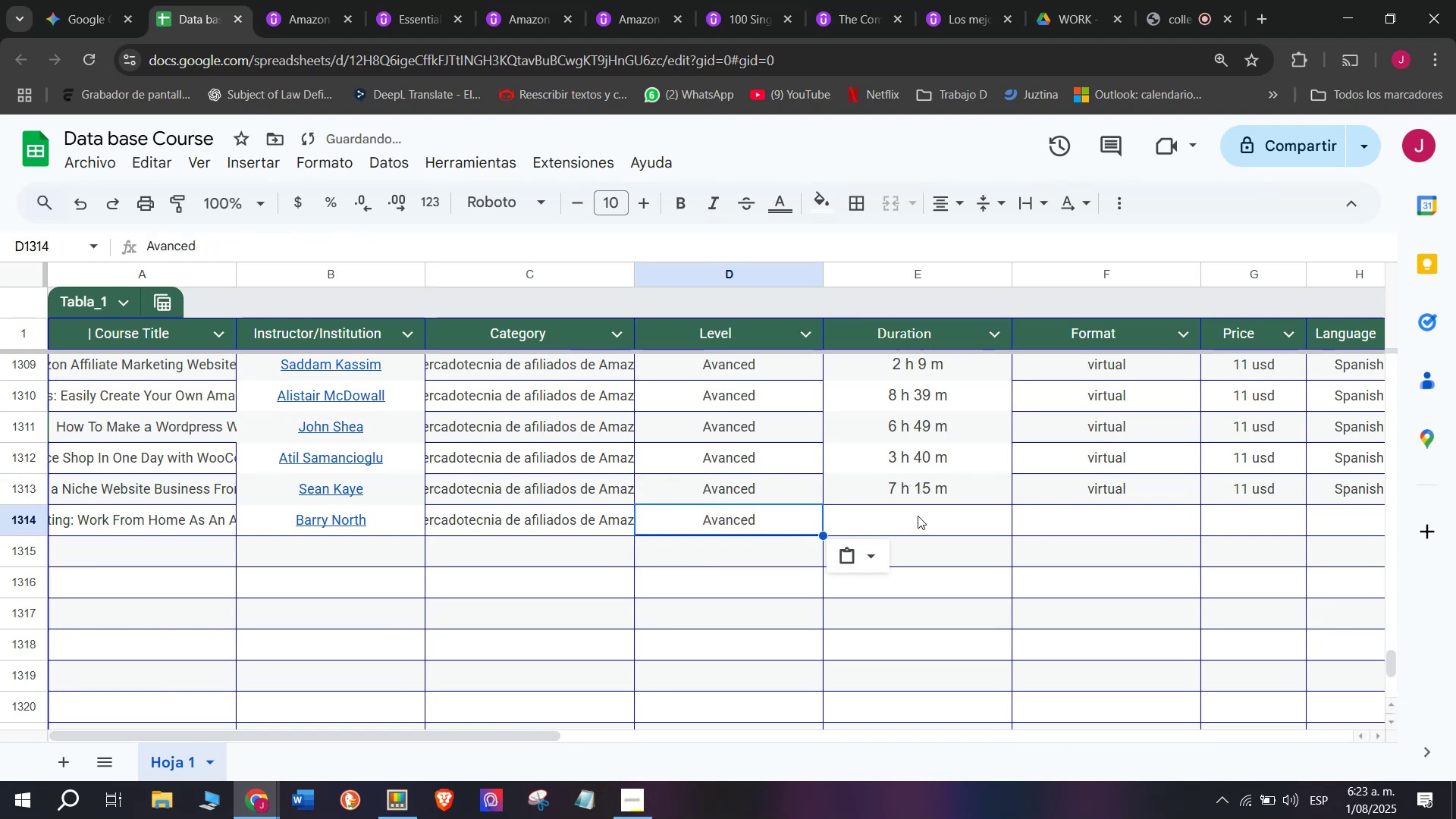 
left_click([918, 516])
 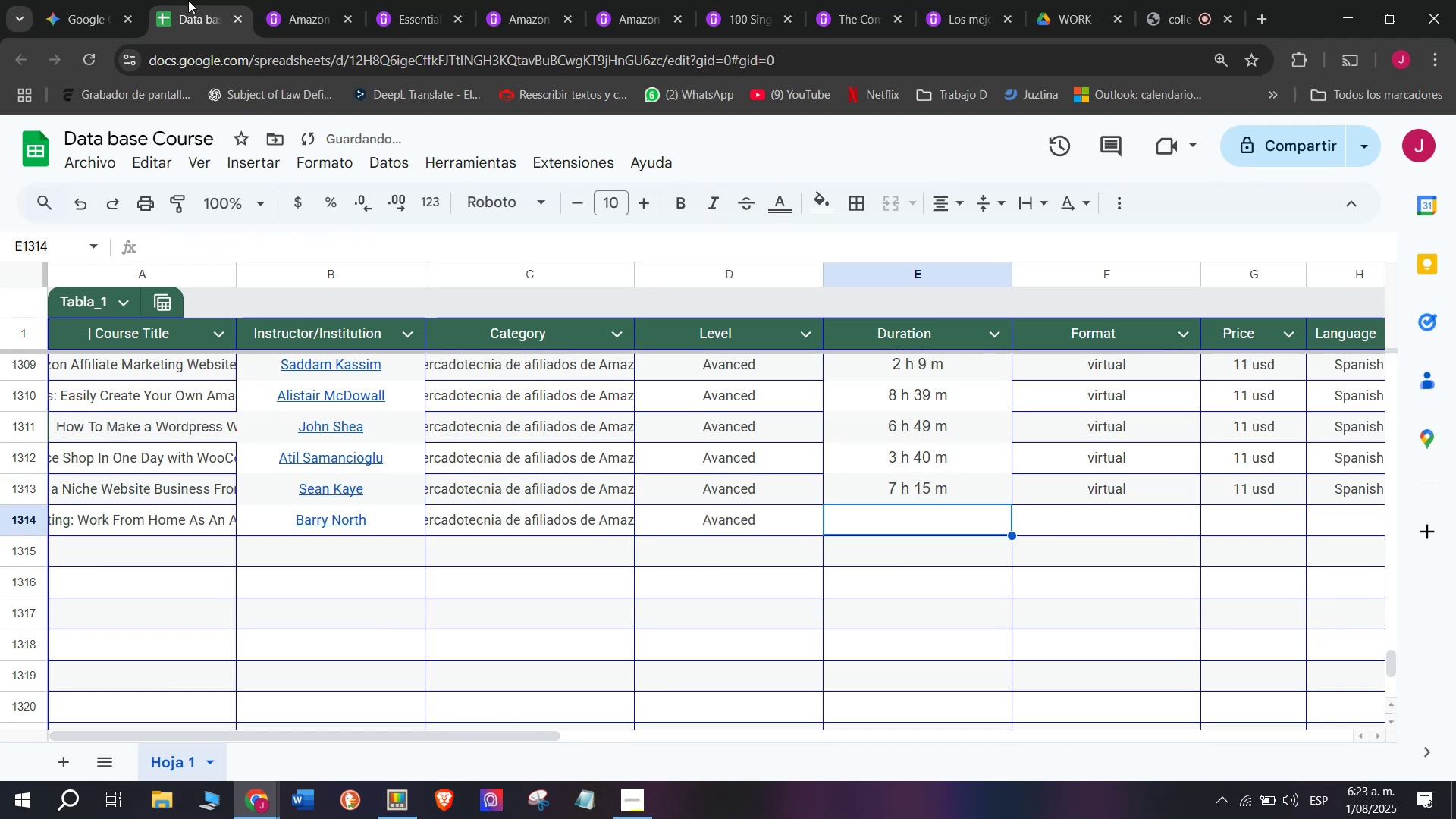 
left_click([275, 0])
 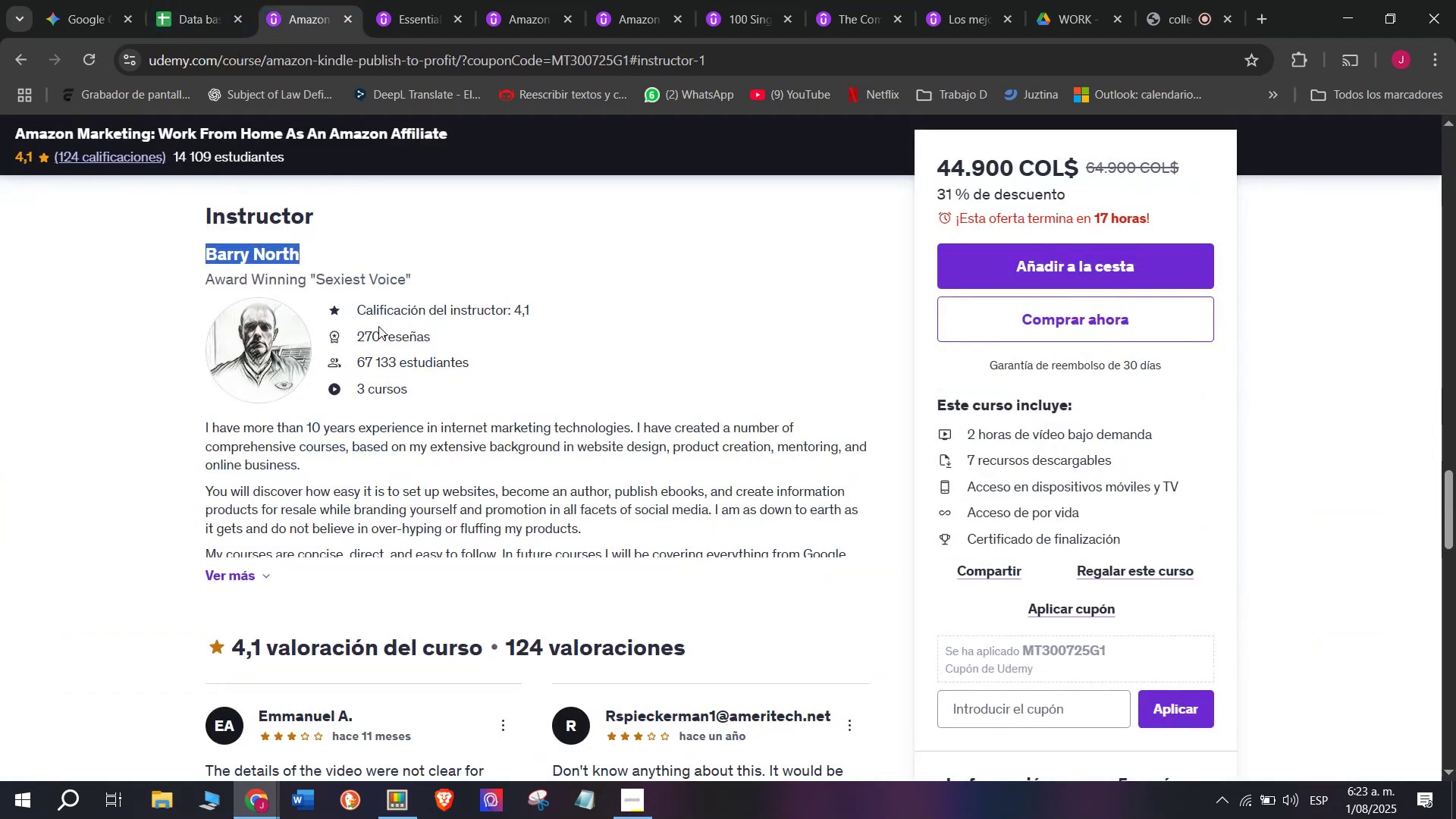 
scroll: coordinate [371, 561], scroll_direction: up, amount: 8.0
 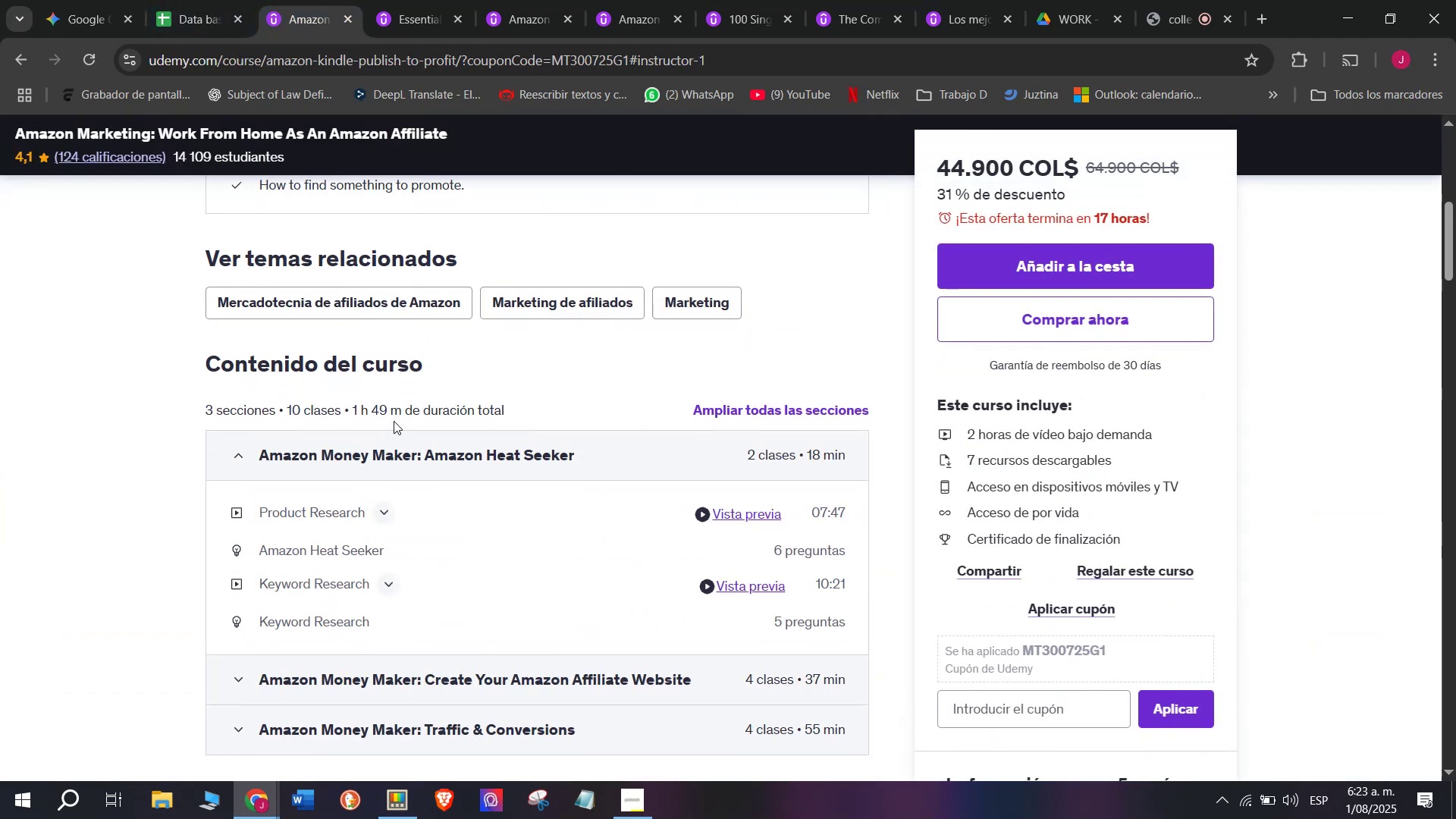 
left_click_drag(start_coordinate=[397, 415], to_coordinate=[353, 400])
 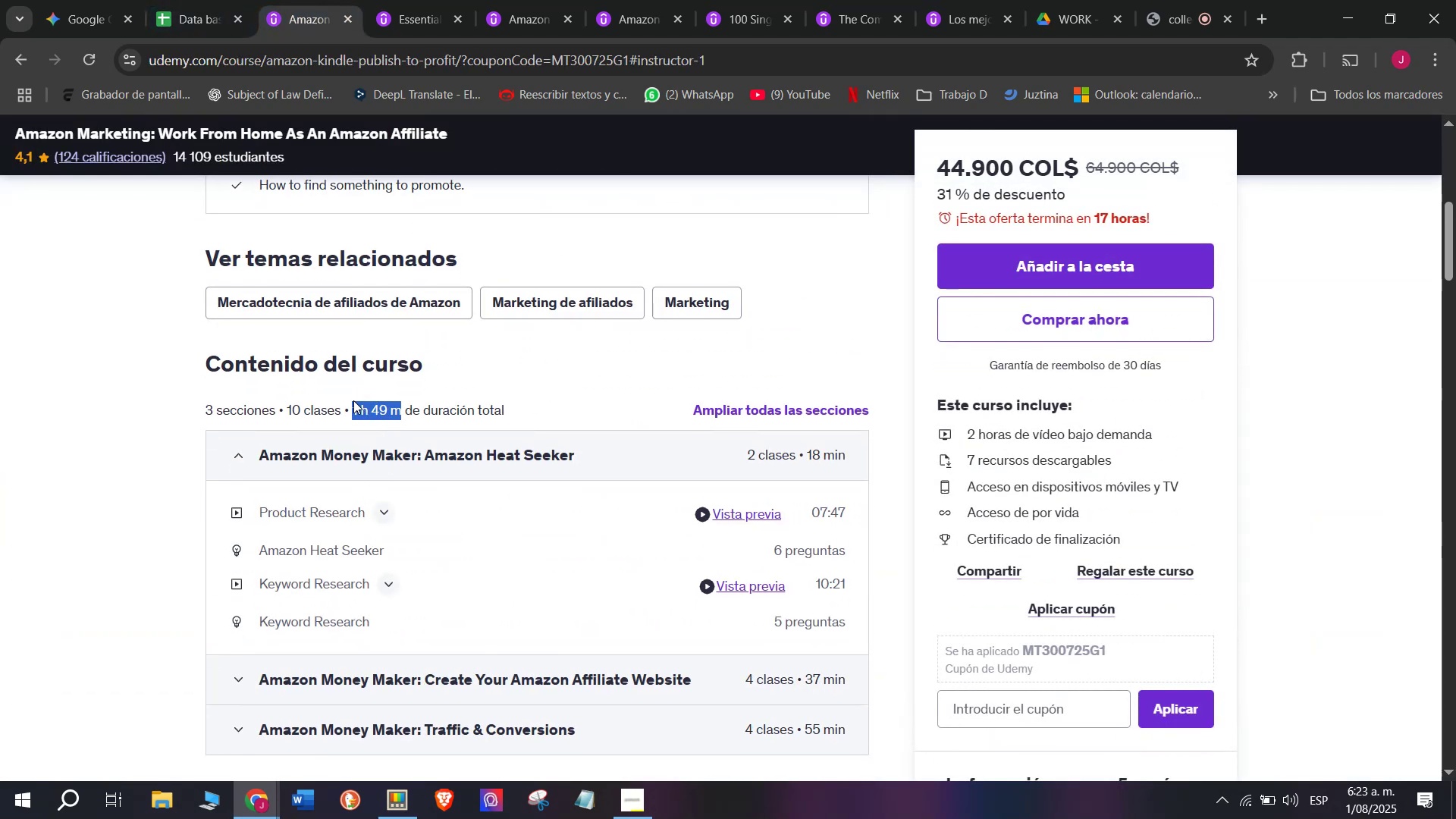 
key(Break)
 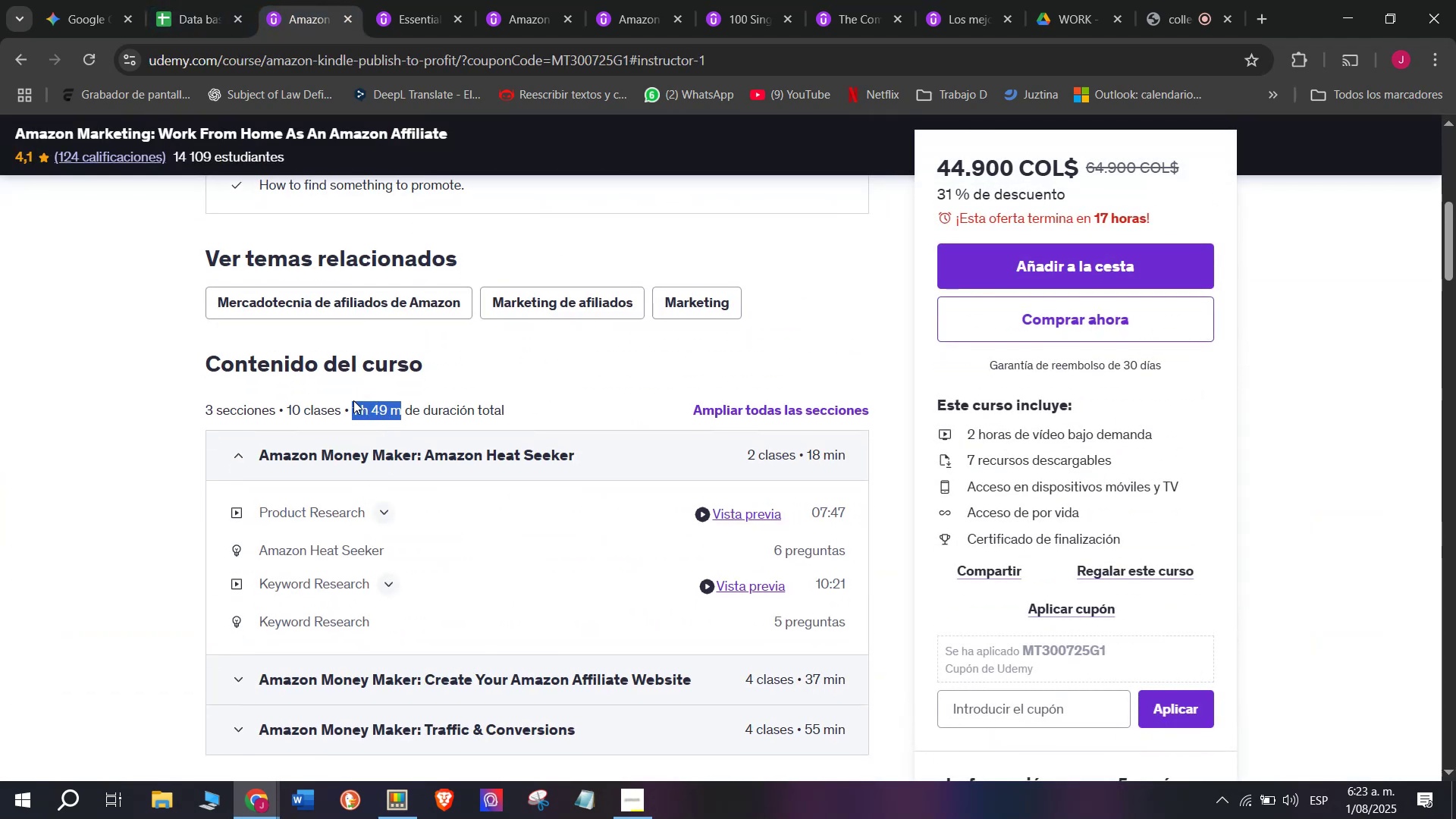 
key(Control+ControlLeft)
 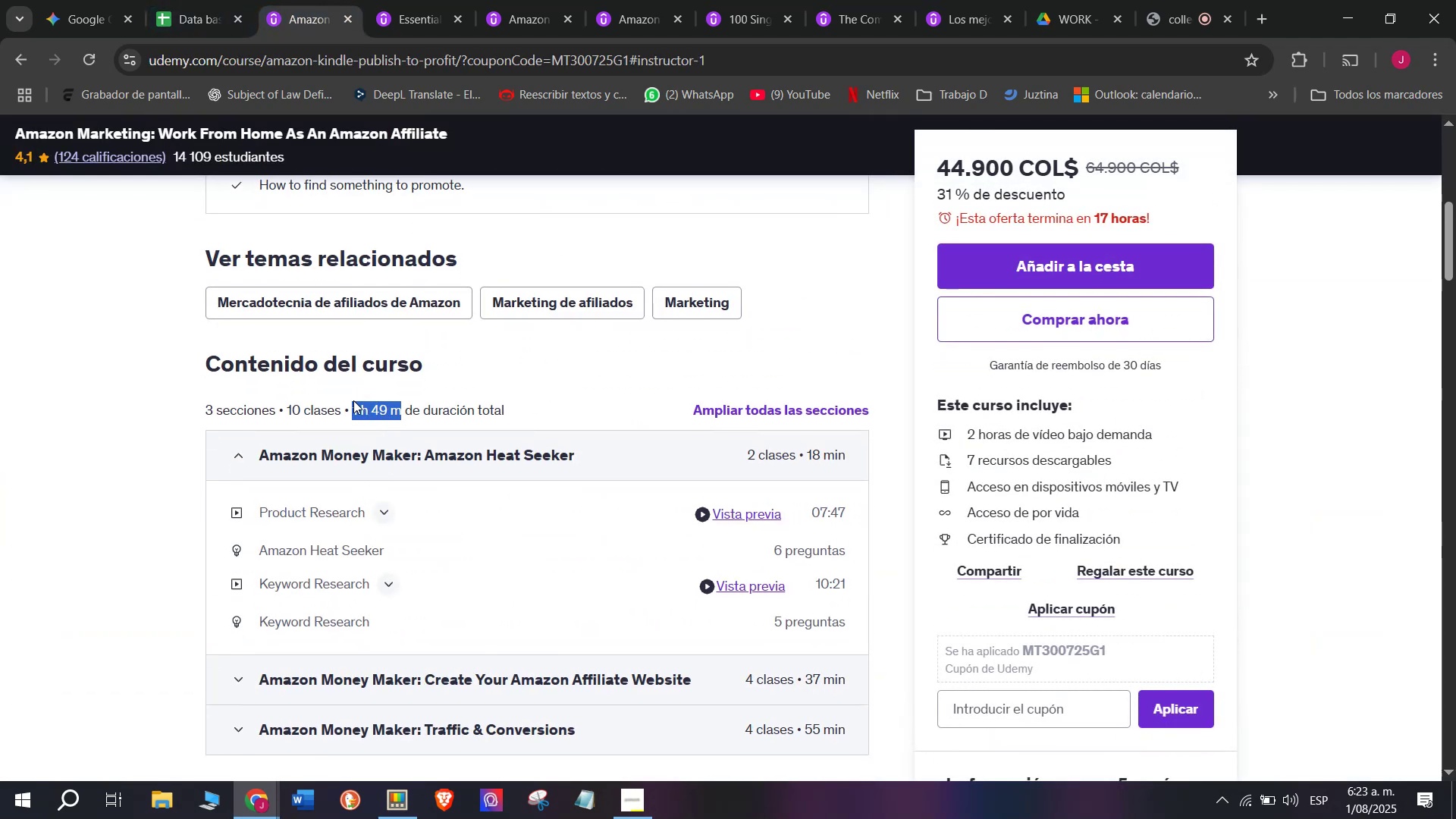 
key(Control+C)
 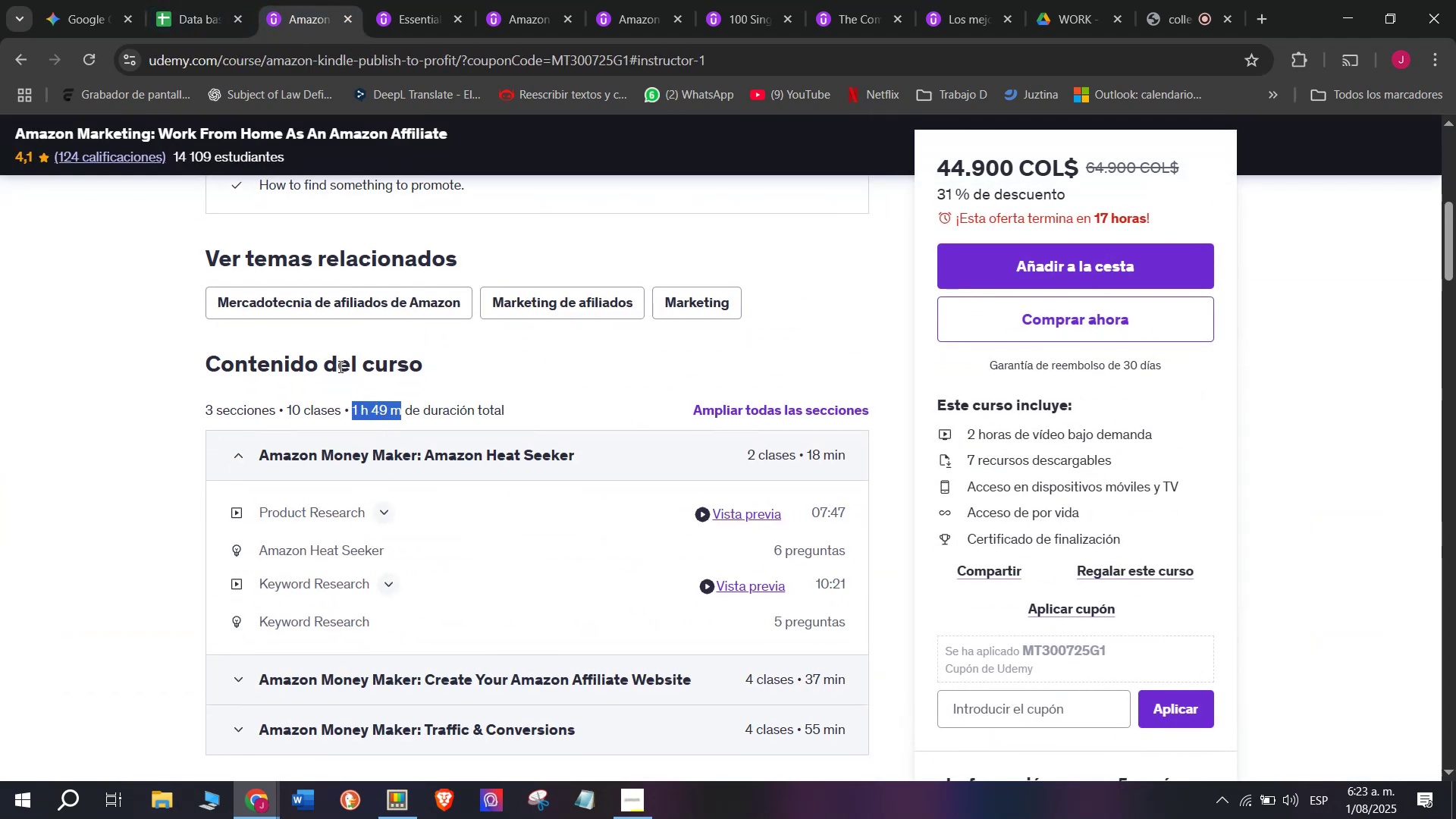 
key(Control+ControlLeft)
 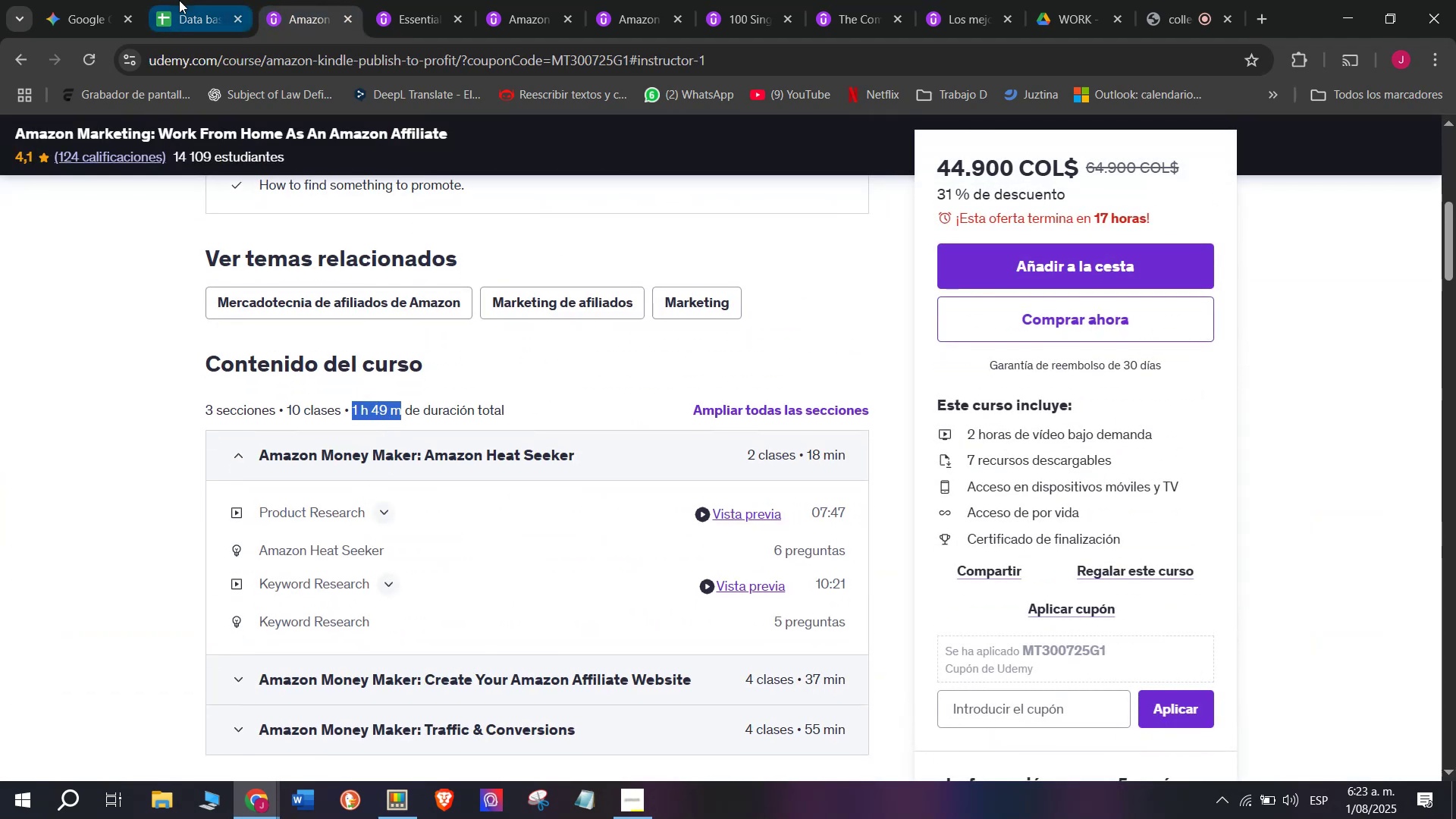 
key(Control+C)
 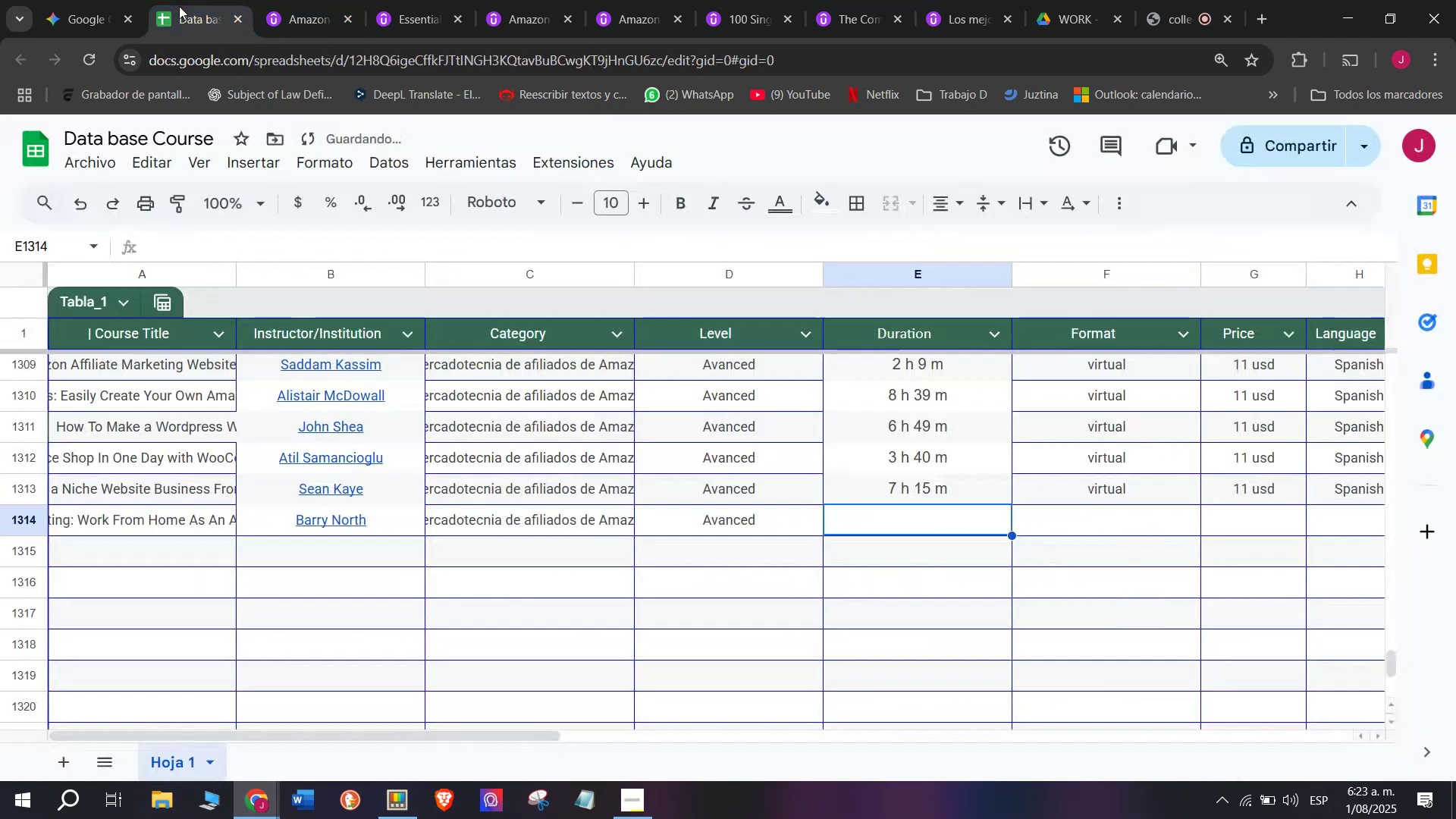 
key(Break)
 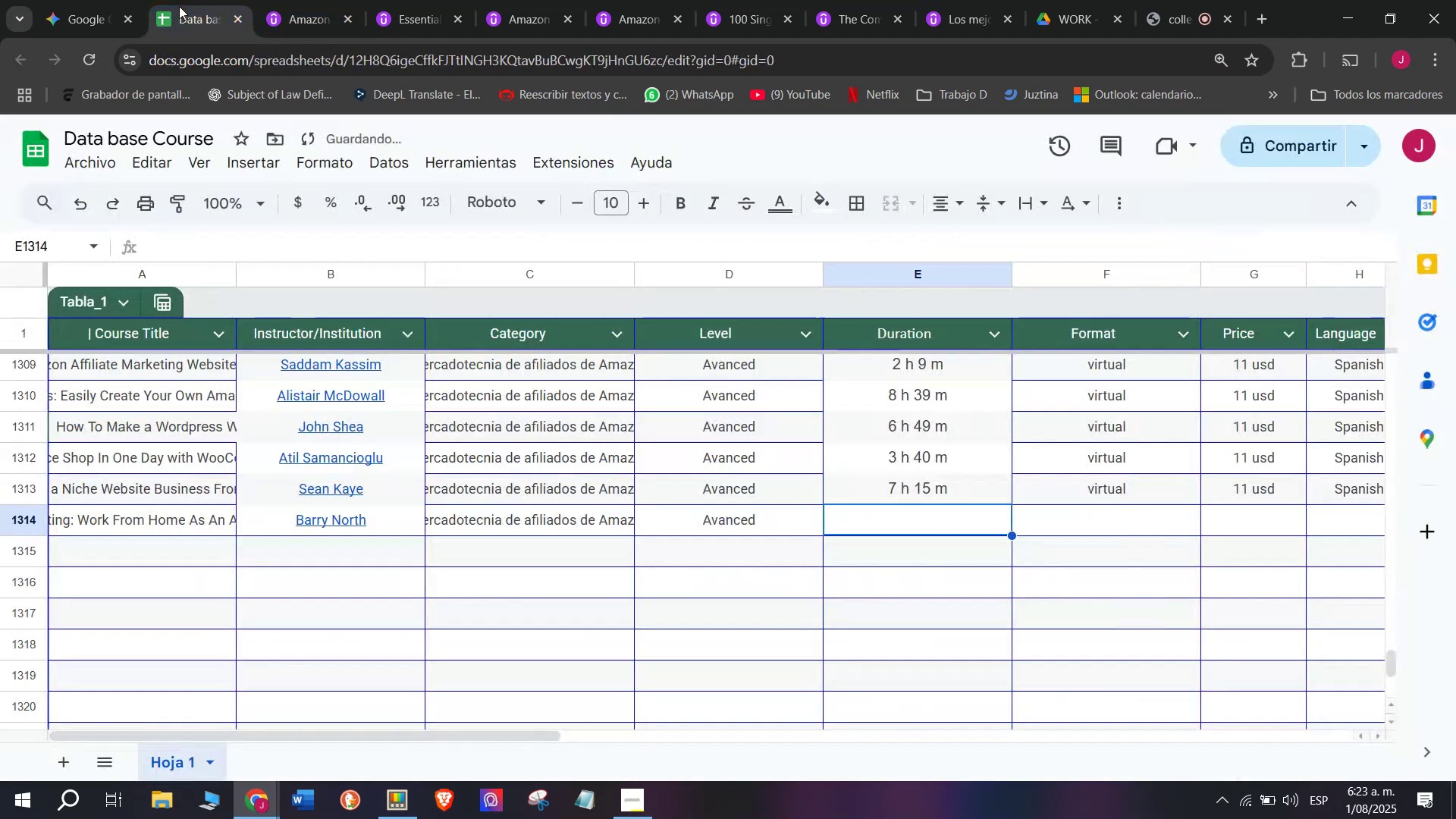 
left_click([179, 0])
 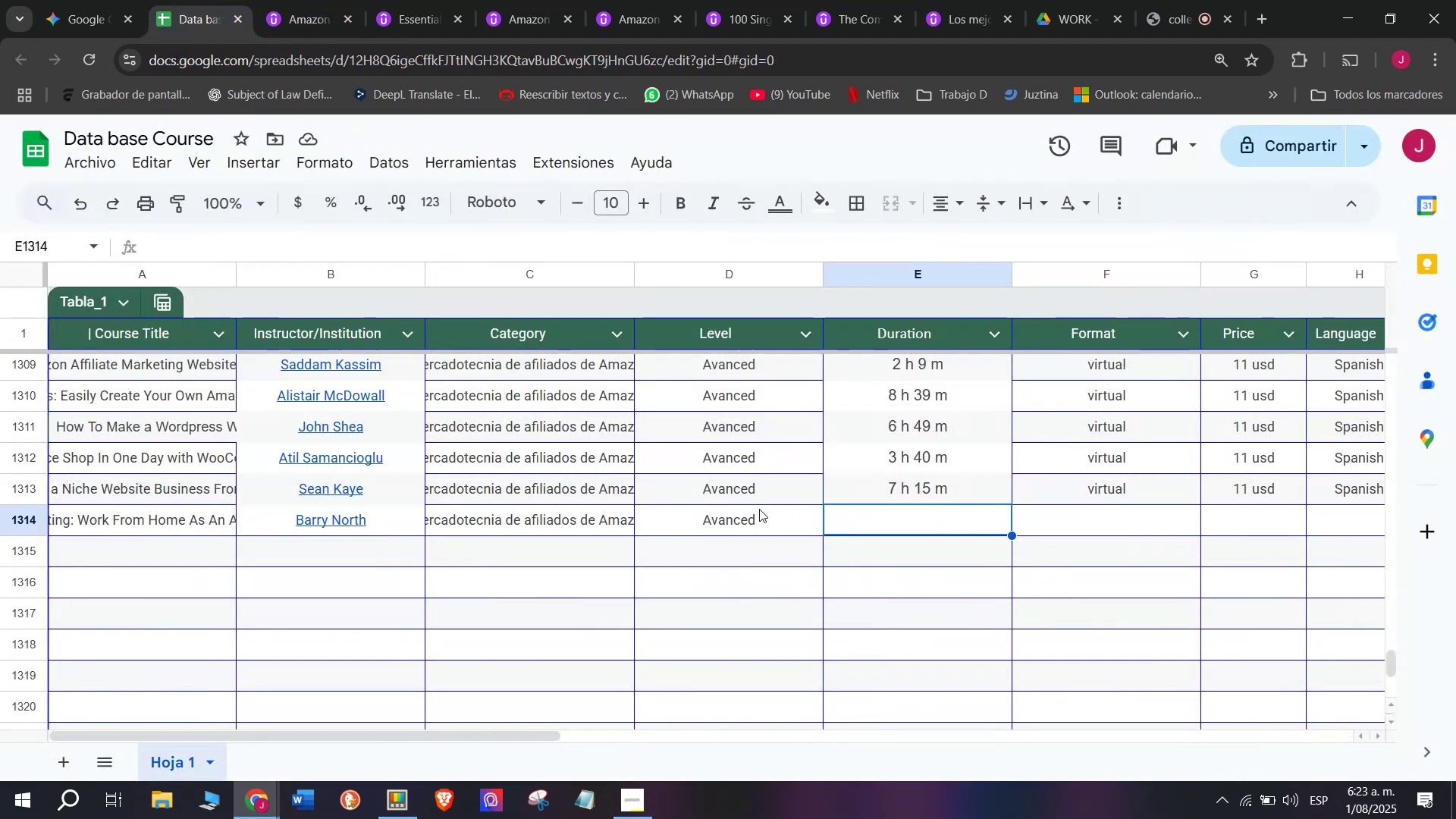 
key(Z)
 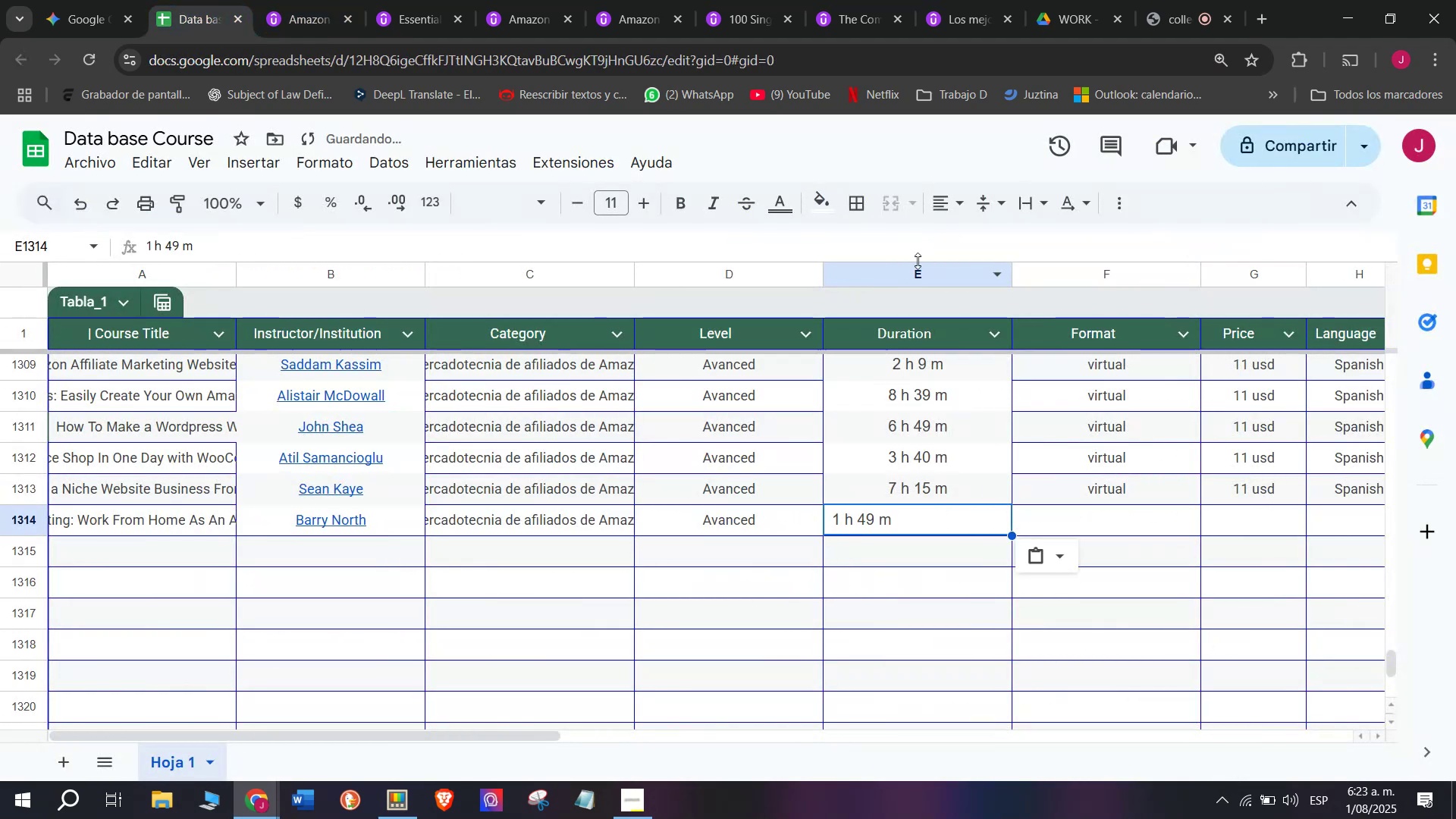 
key(Control+ControlLeft)
 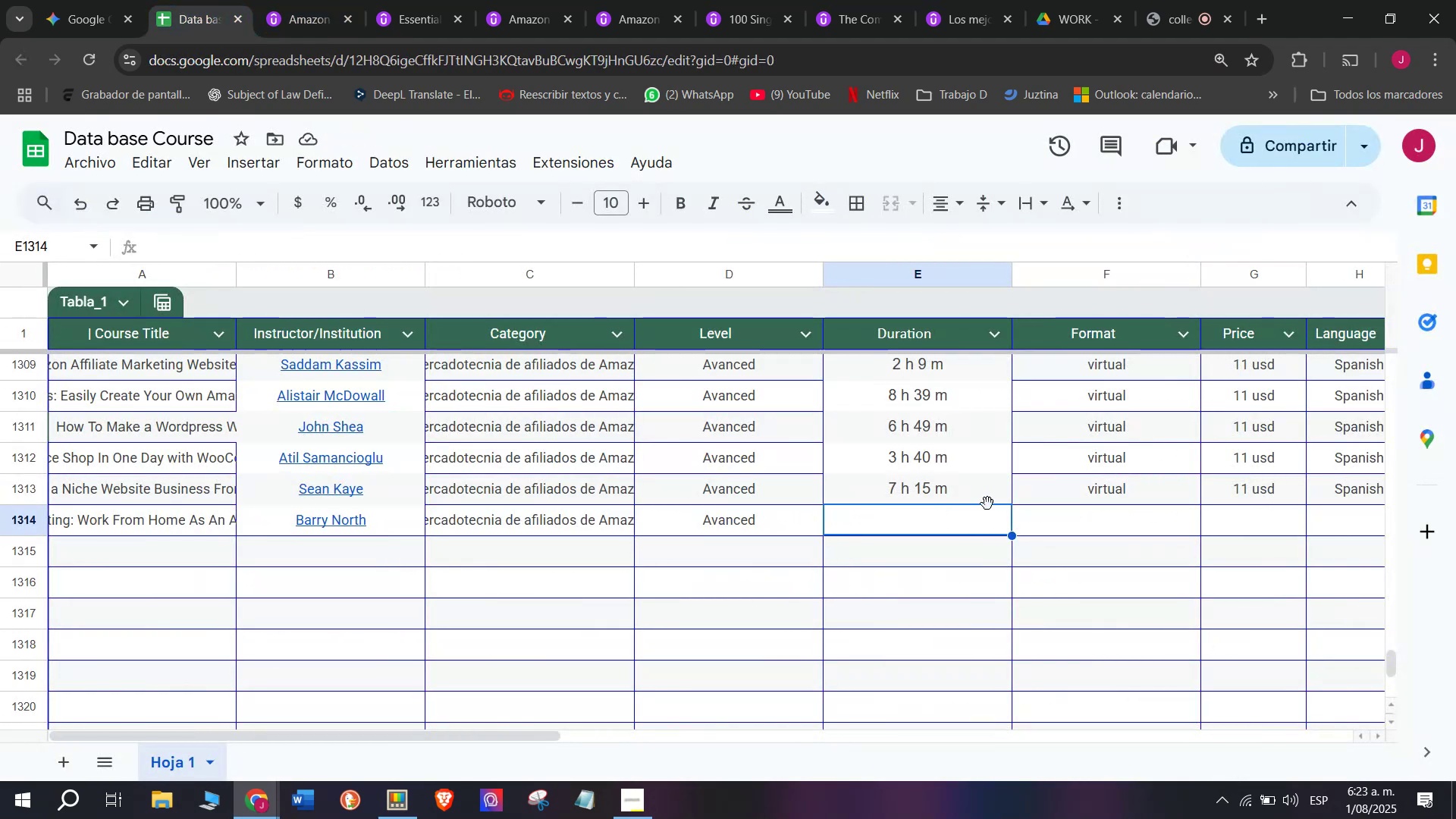 
key(Control+V)
 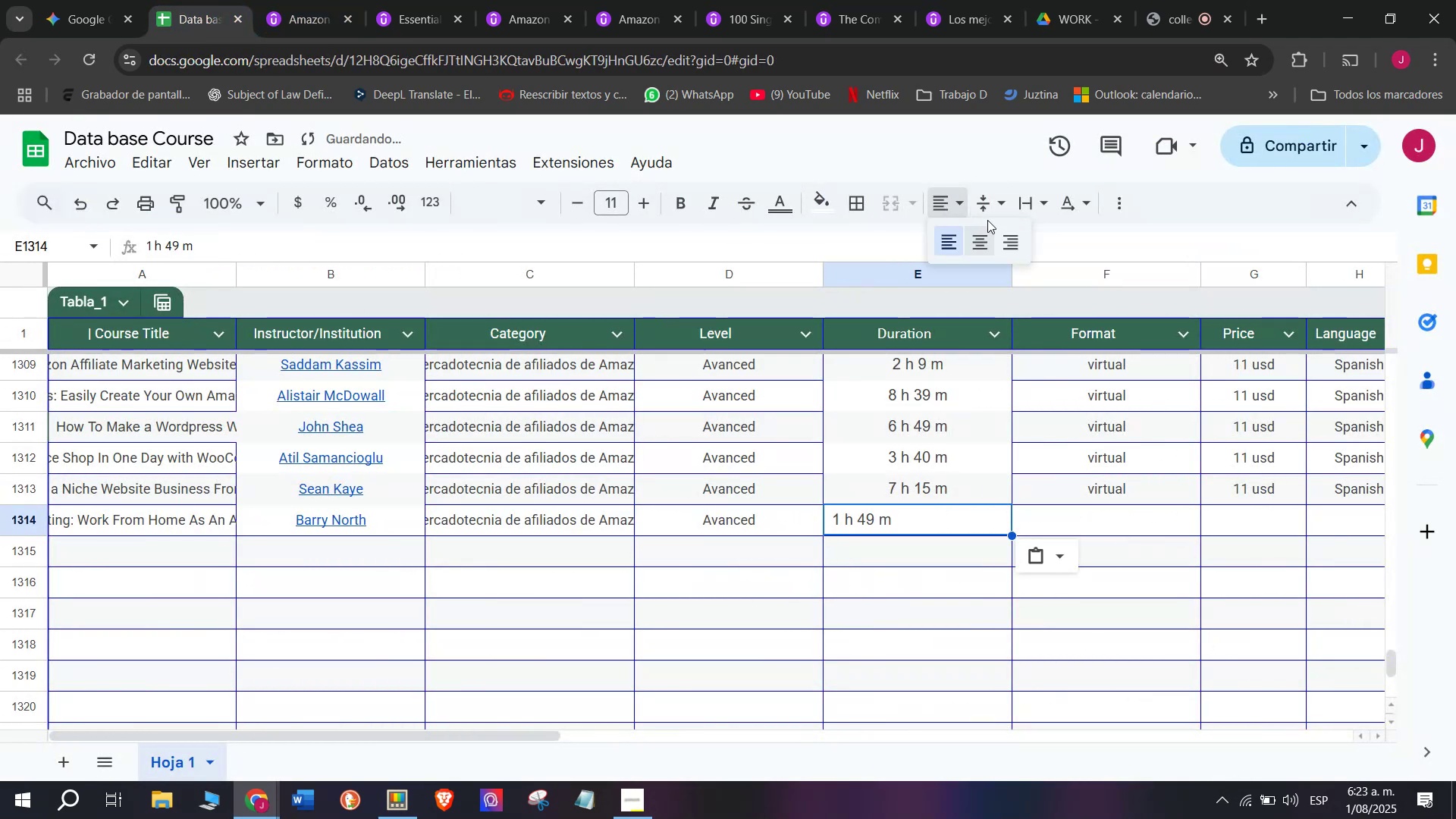 
left_click([987, 241])
 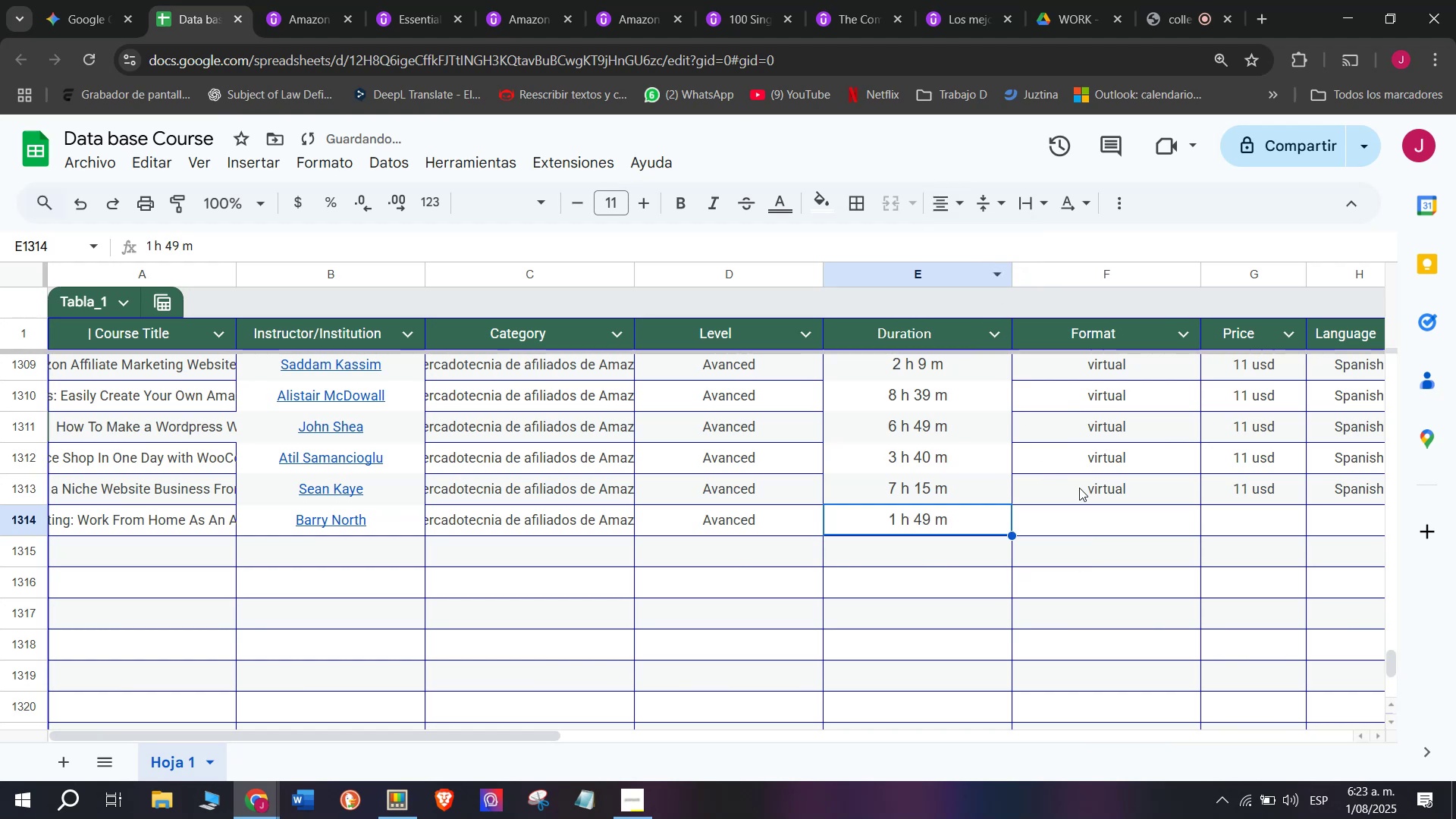 
key(Break)
 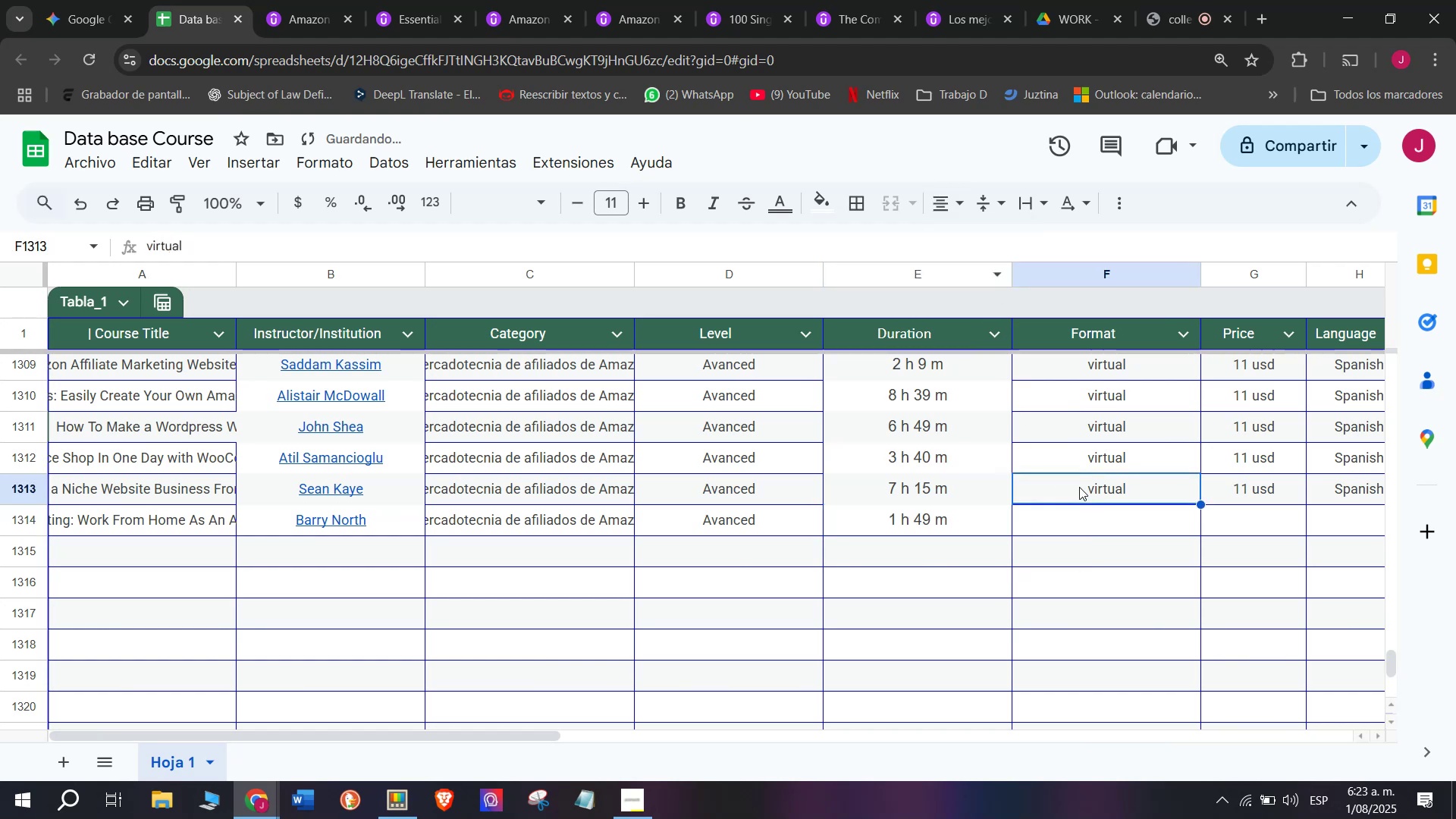 
key(Control+ControlLeft)
 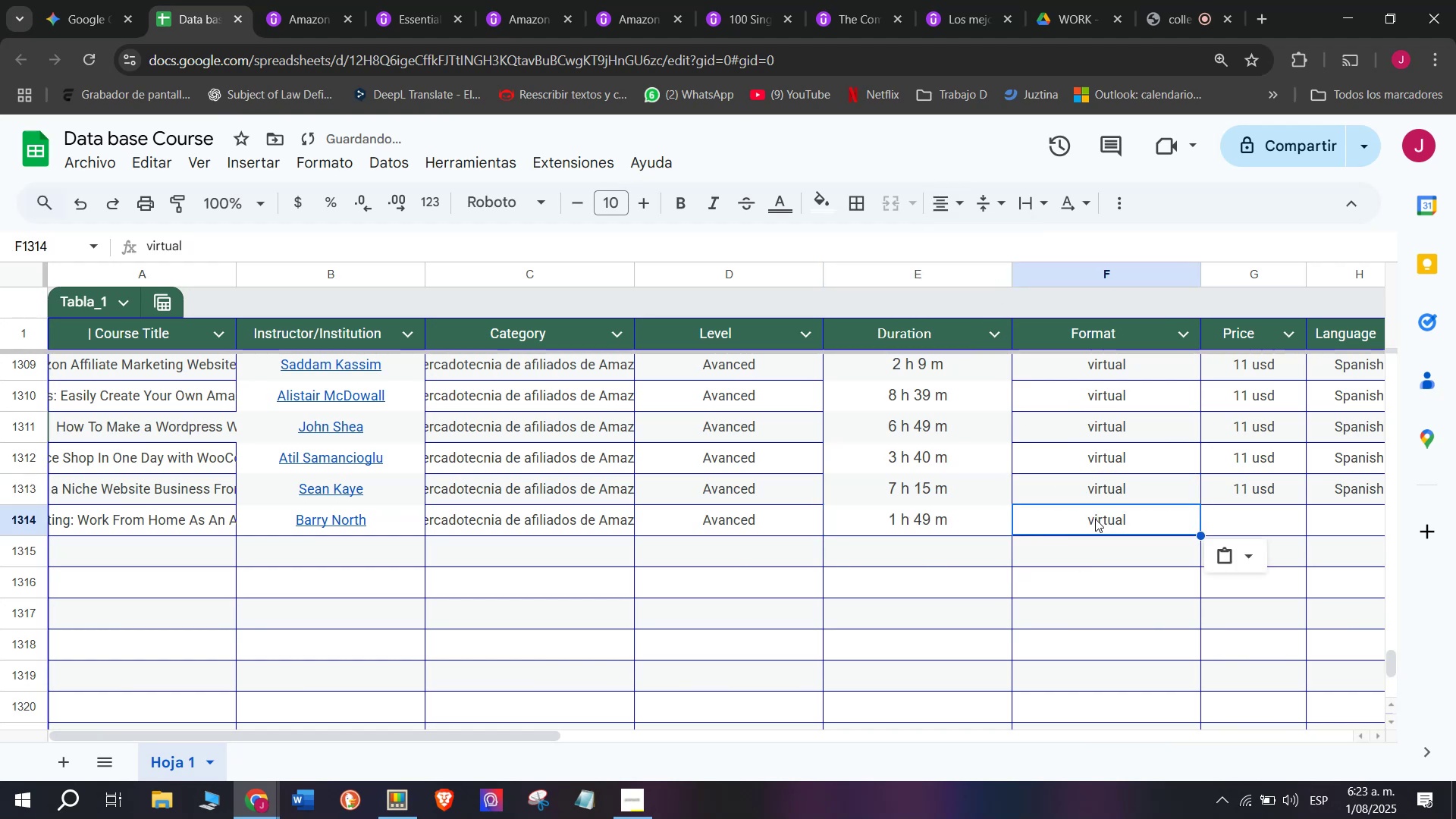 
key(Control+C)
 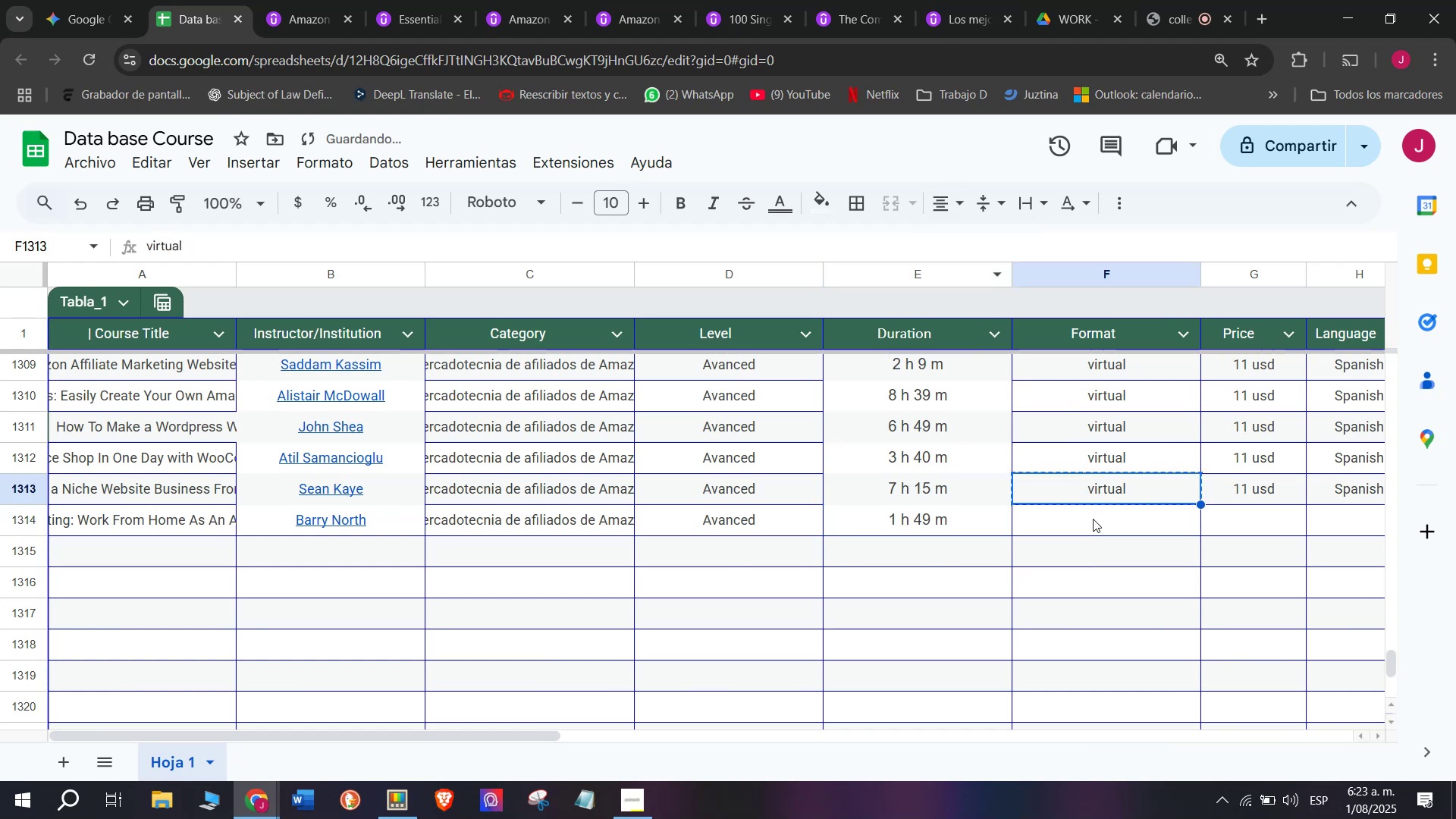 
key(Z)
 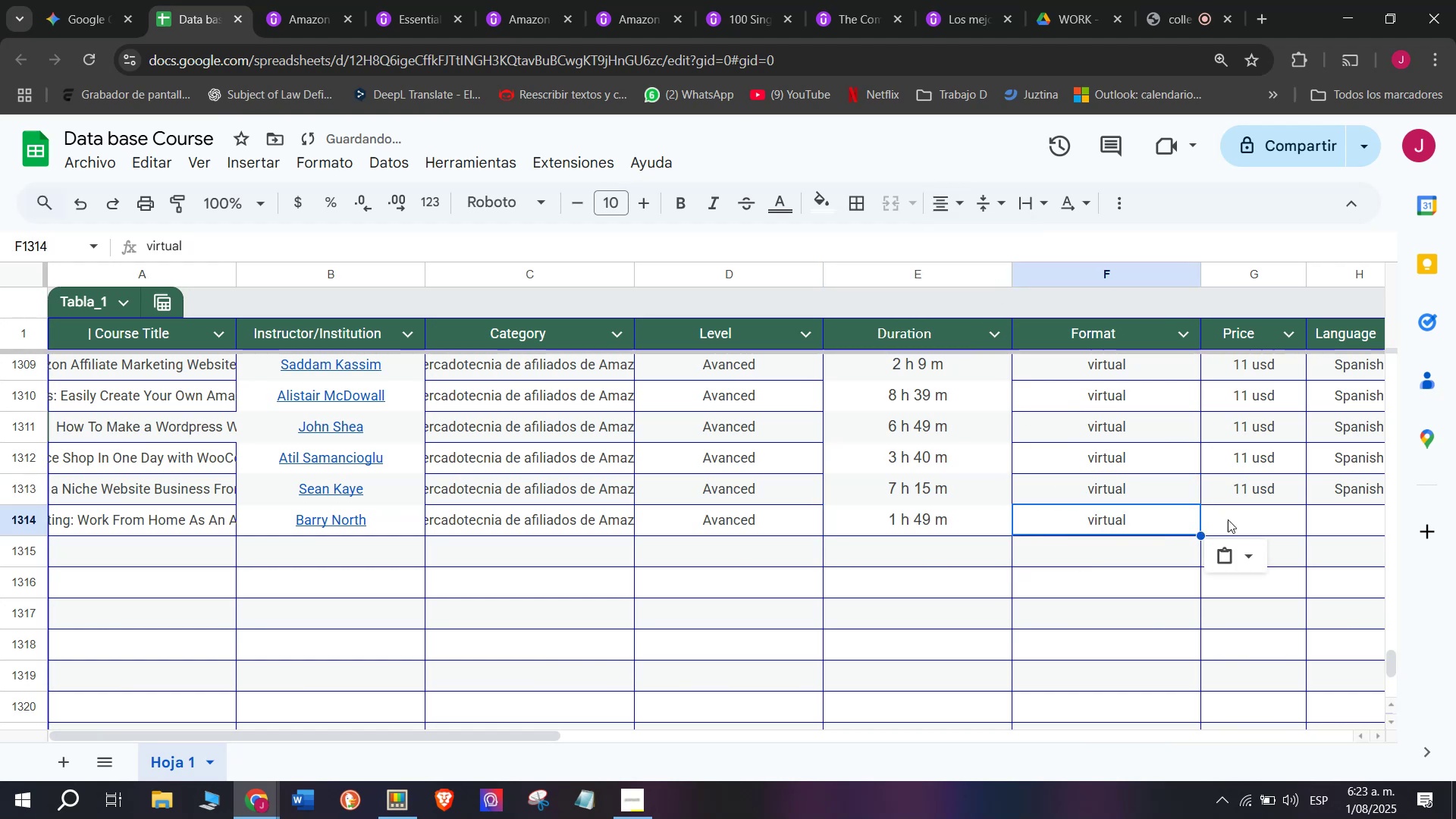 
key(Control+ControlLeft)
 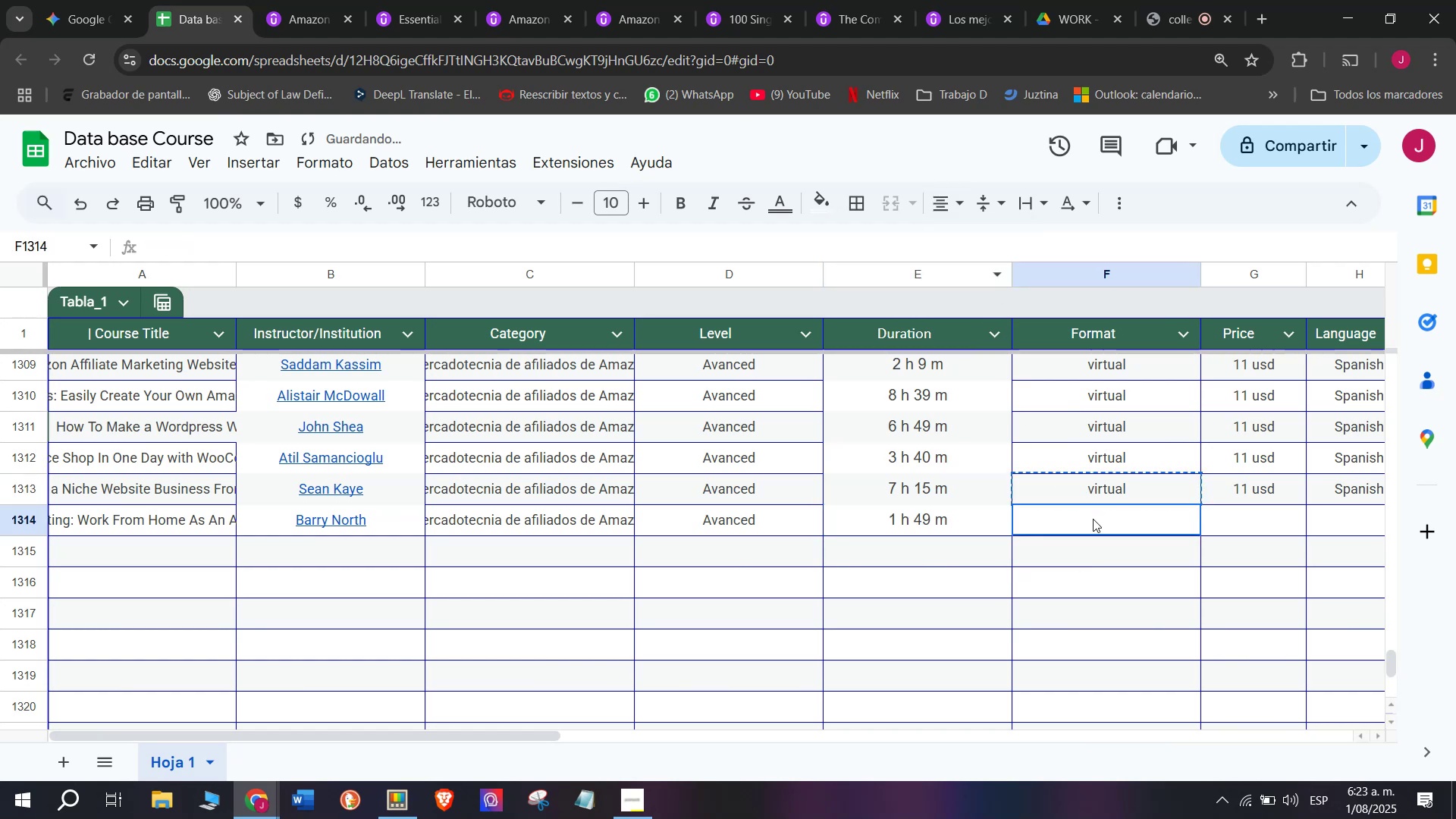 
key(Control+V)
 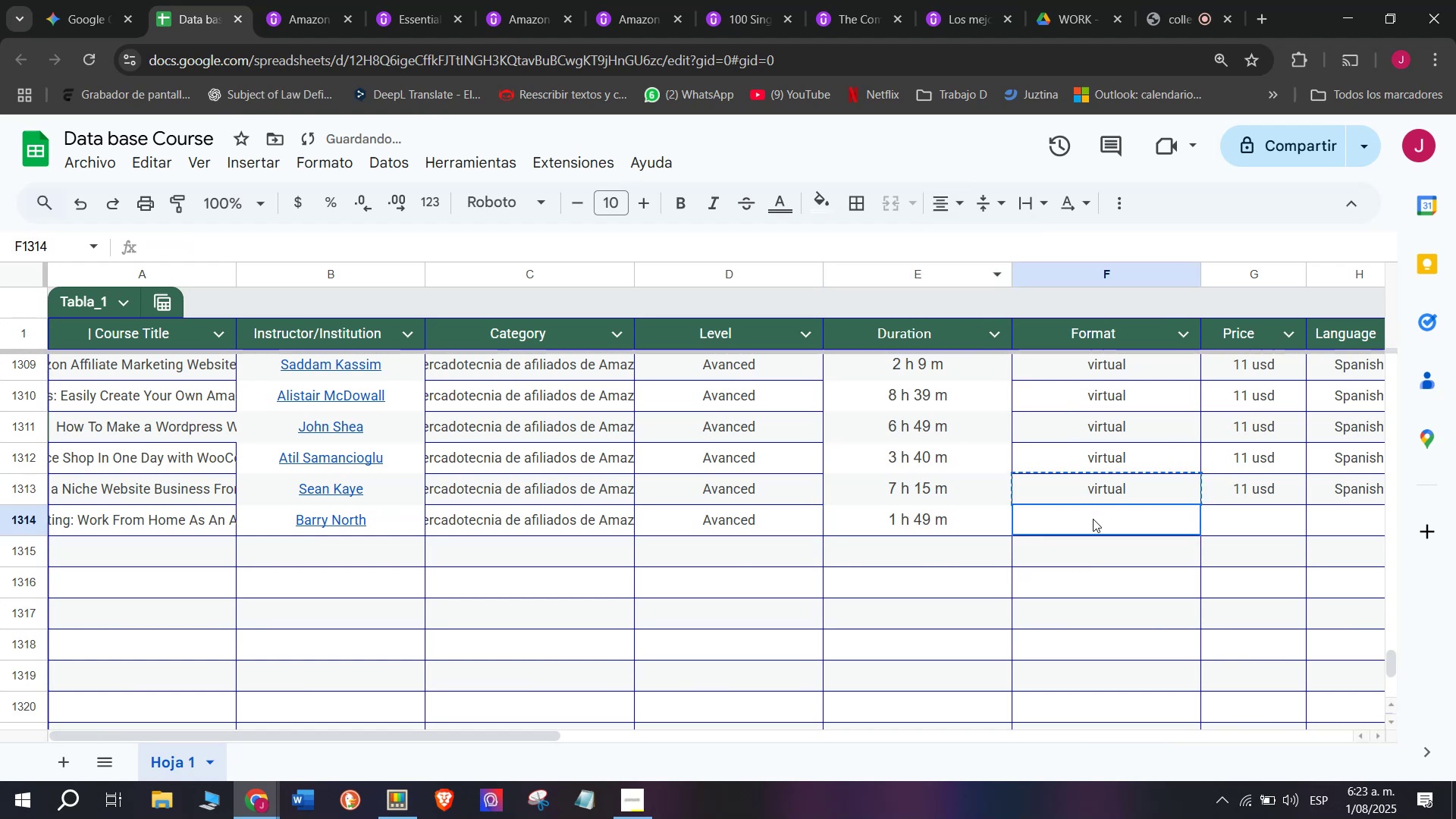 
double_click([1093, 519])
 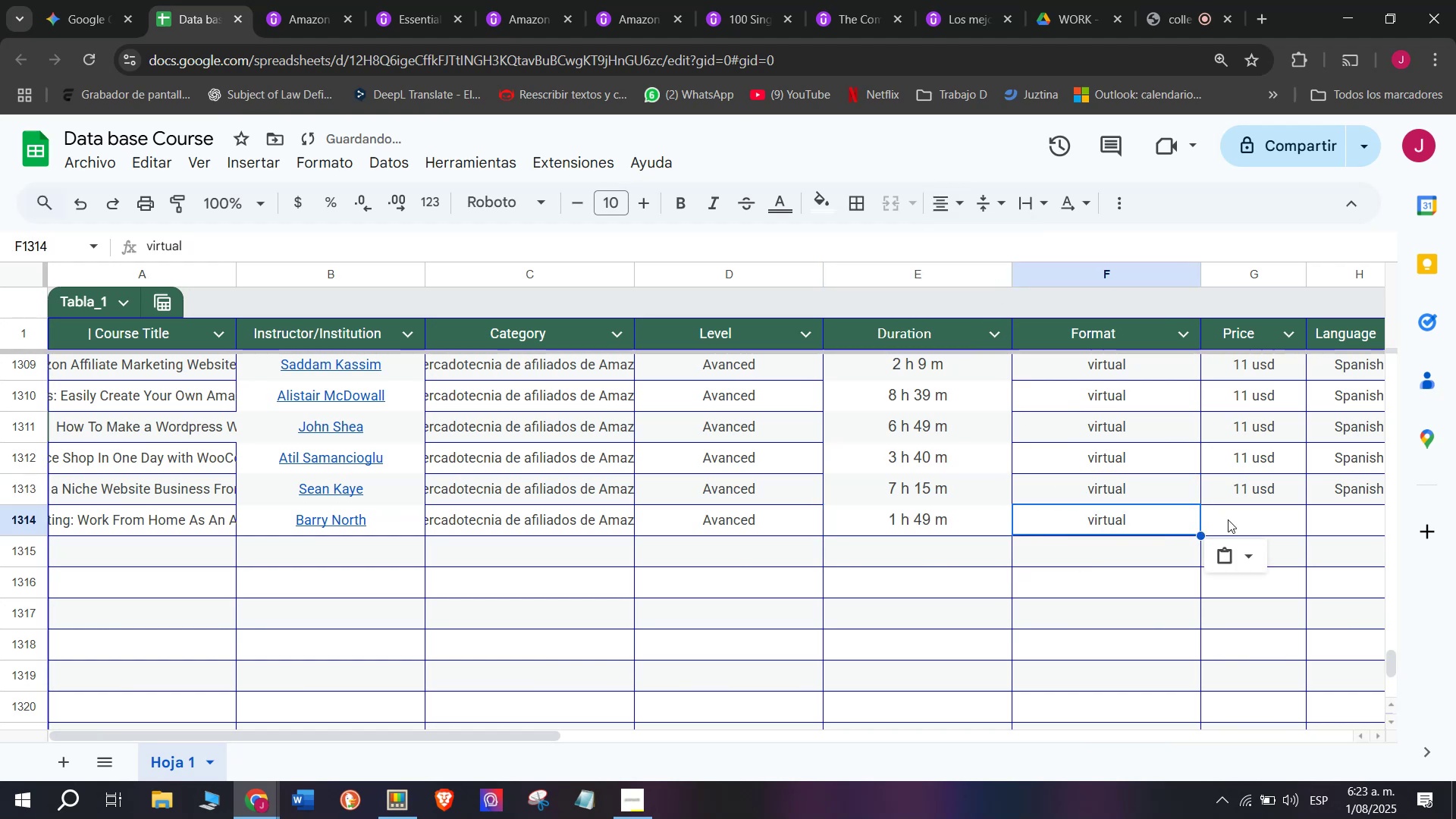 
left_click([1240, 526])
 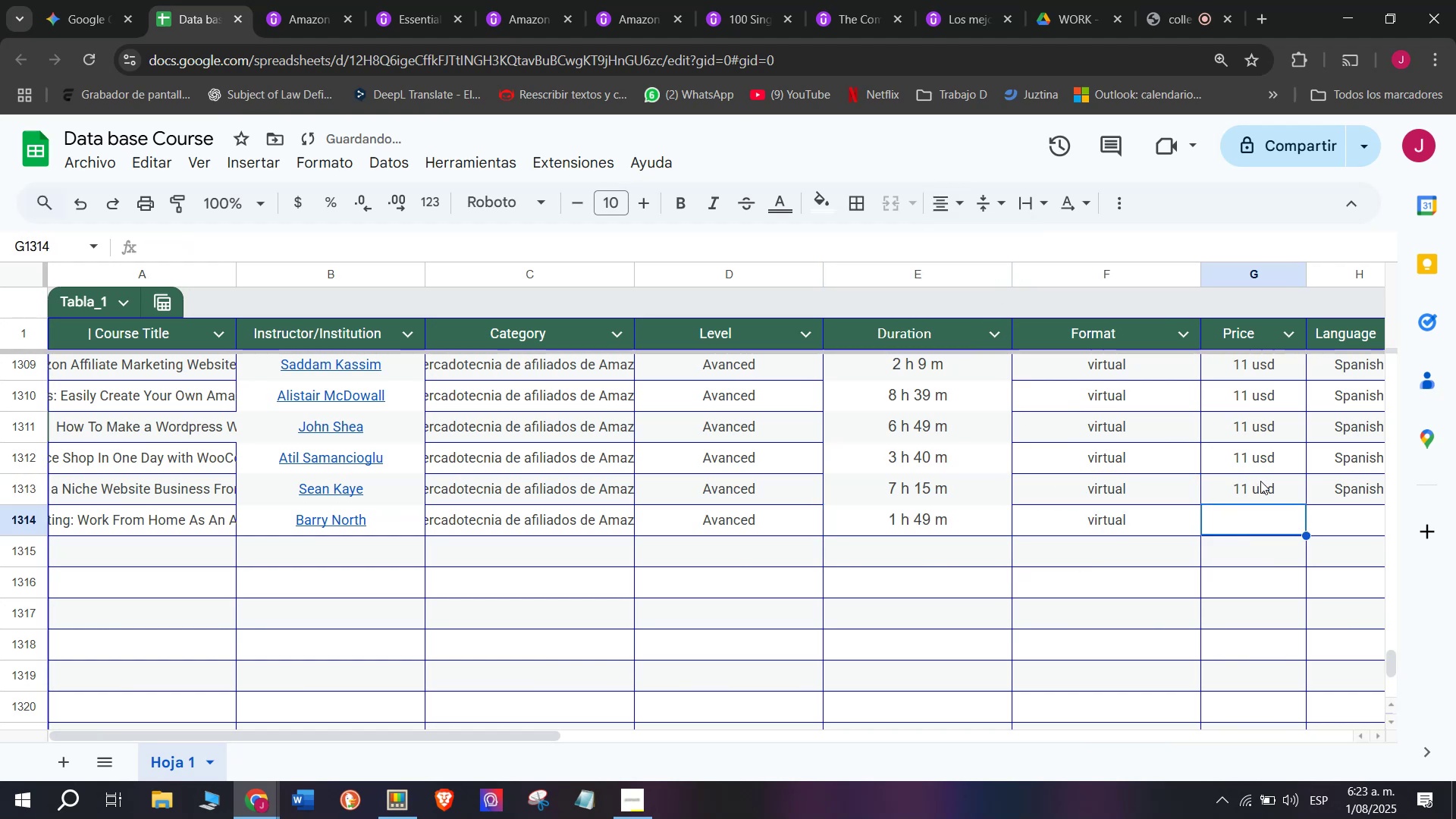 
key(Break)
 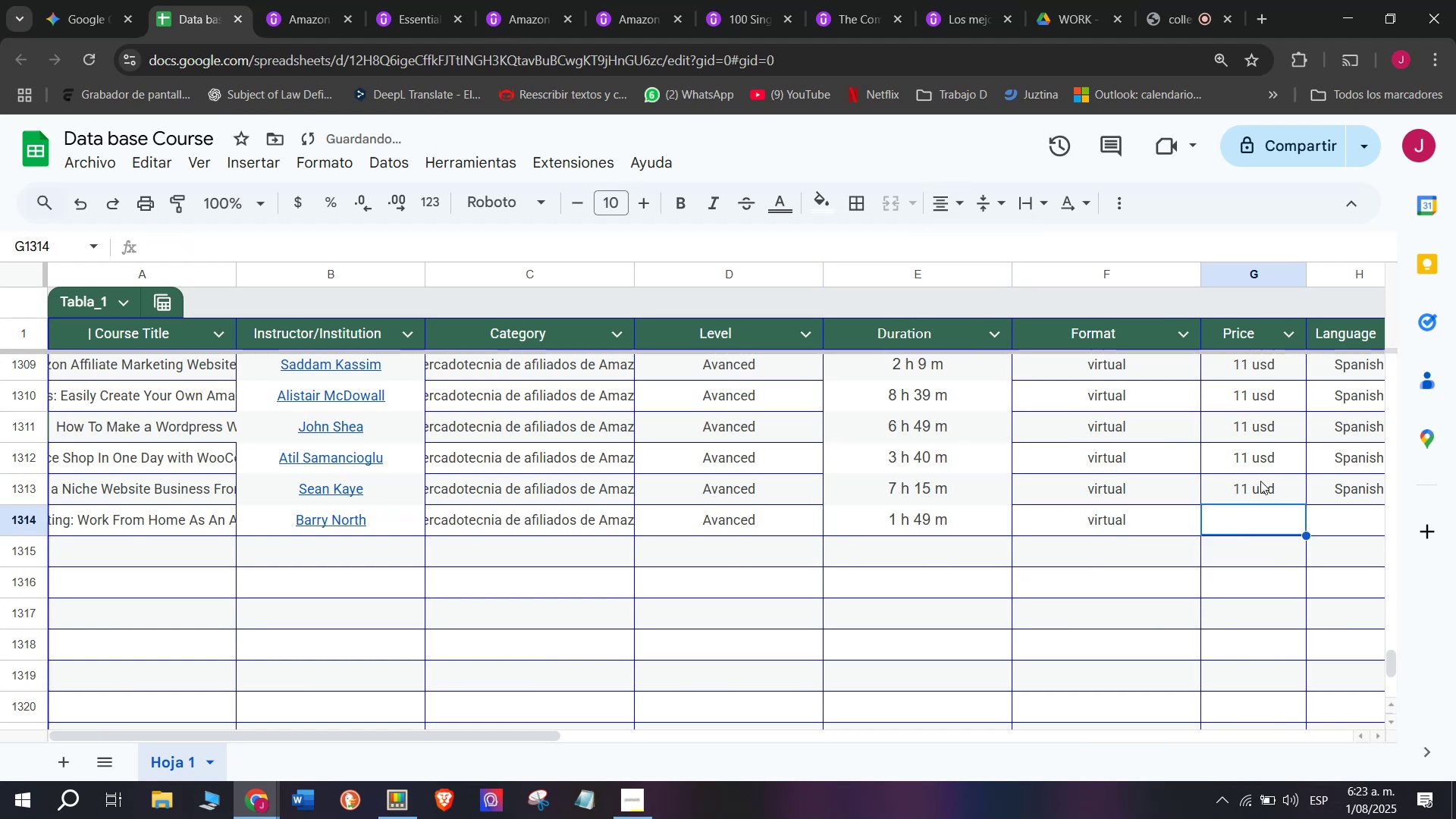 
key(Control+ControlLeft)
 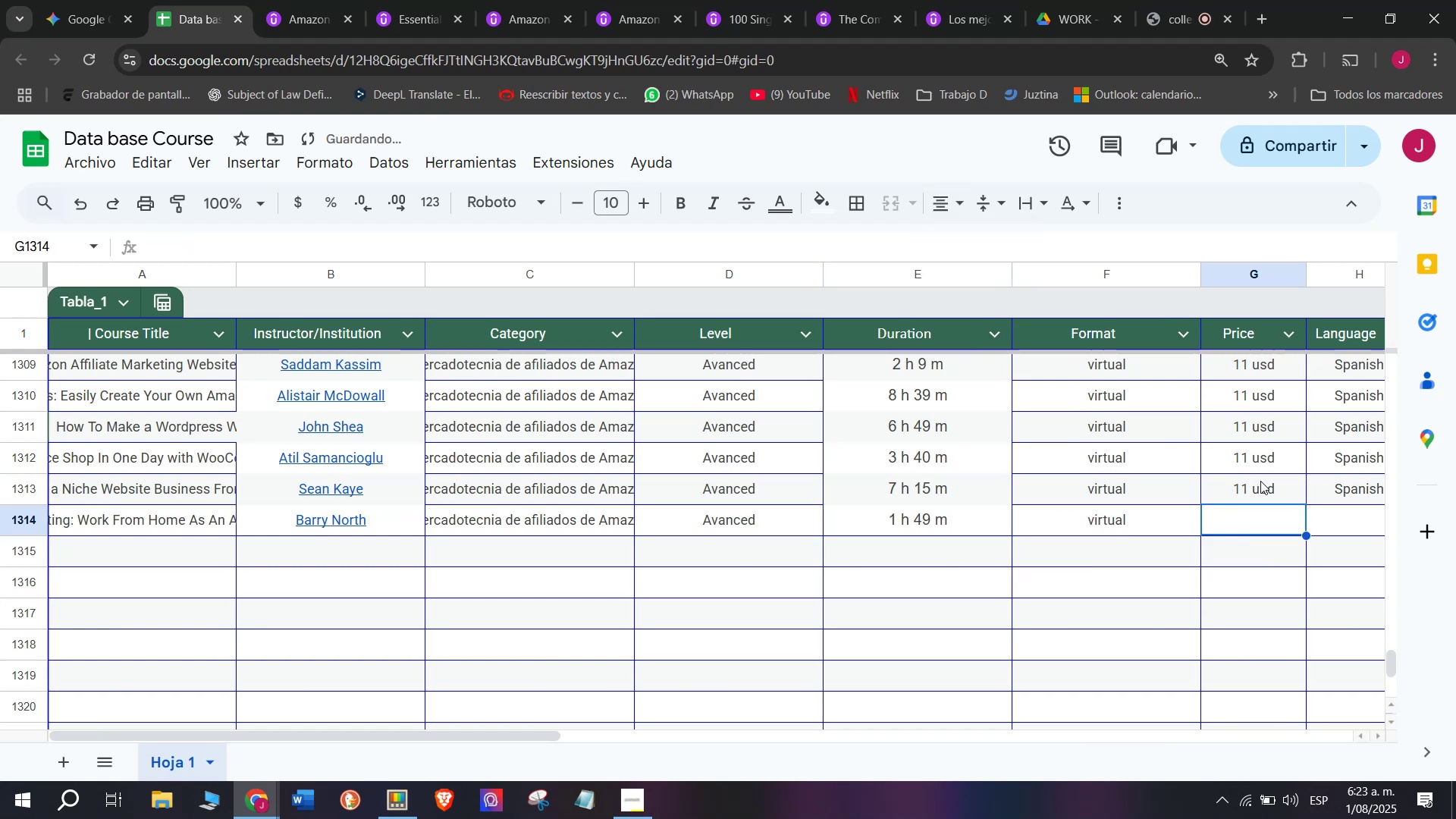 
key(Control+C)
 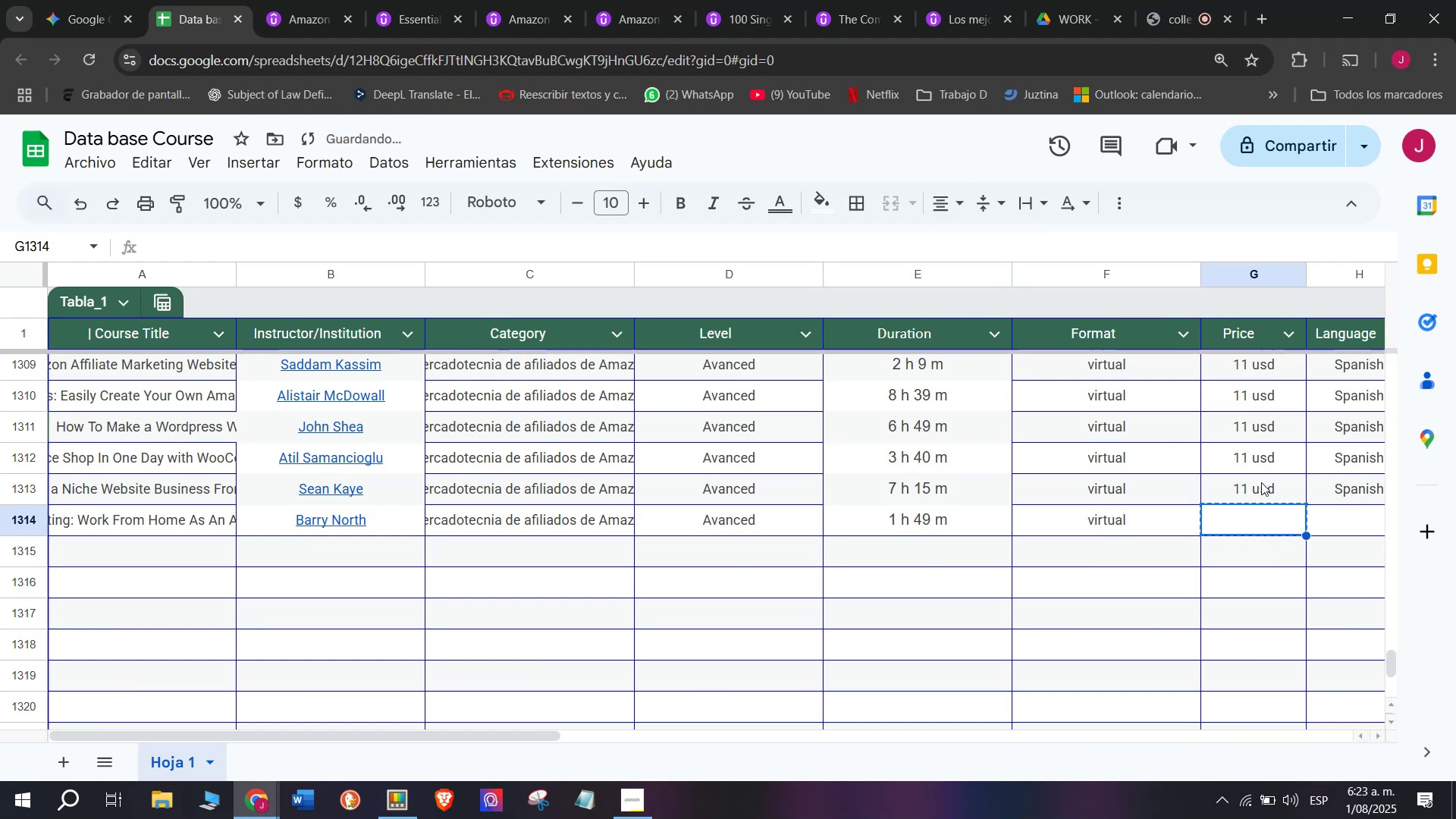 
left_click([1261, 484])
 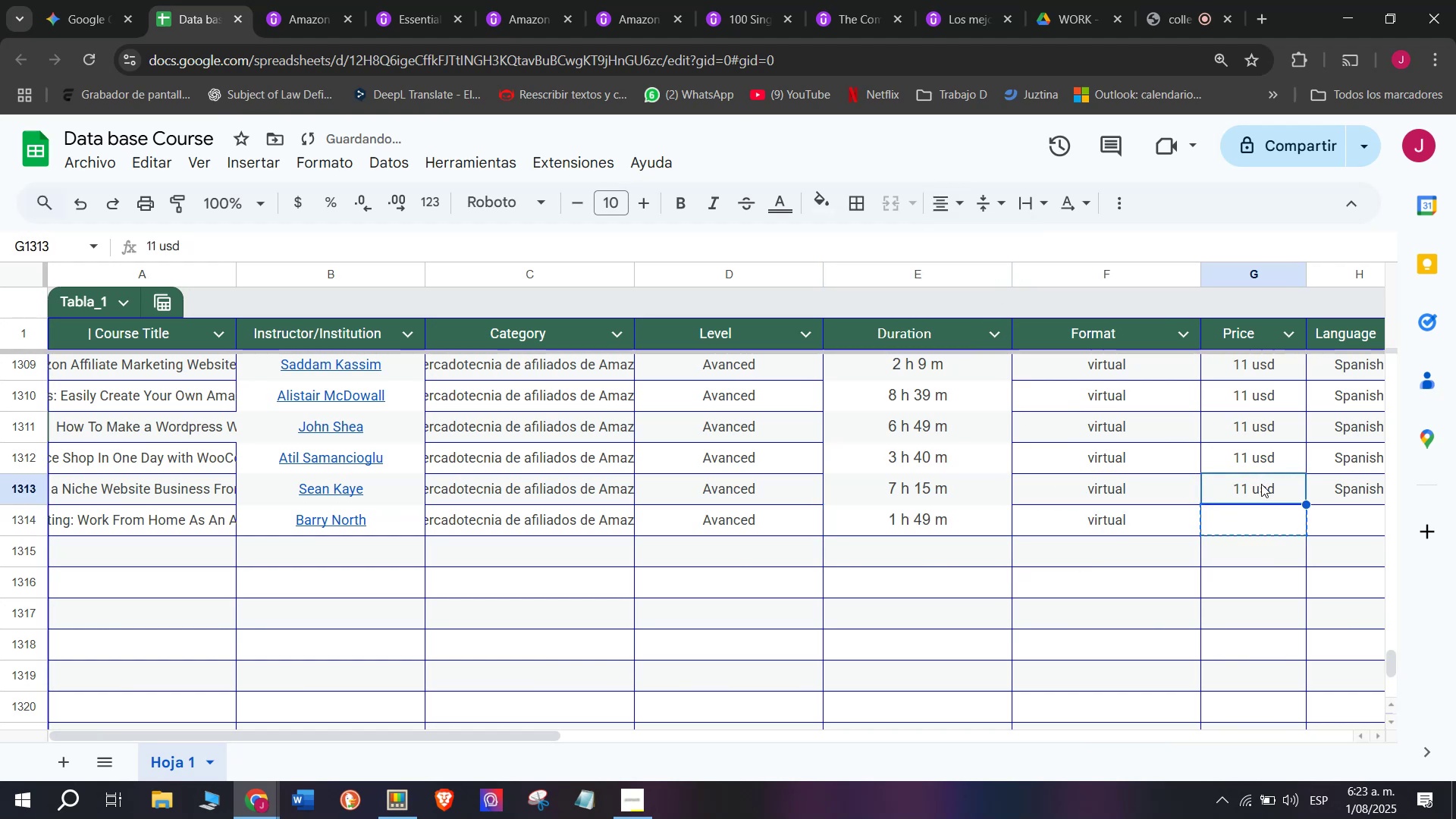 
key(Break)
 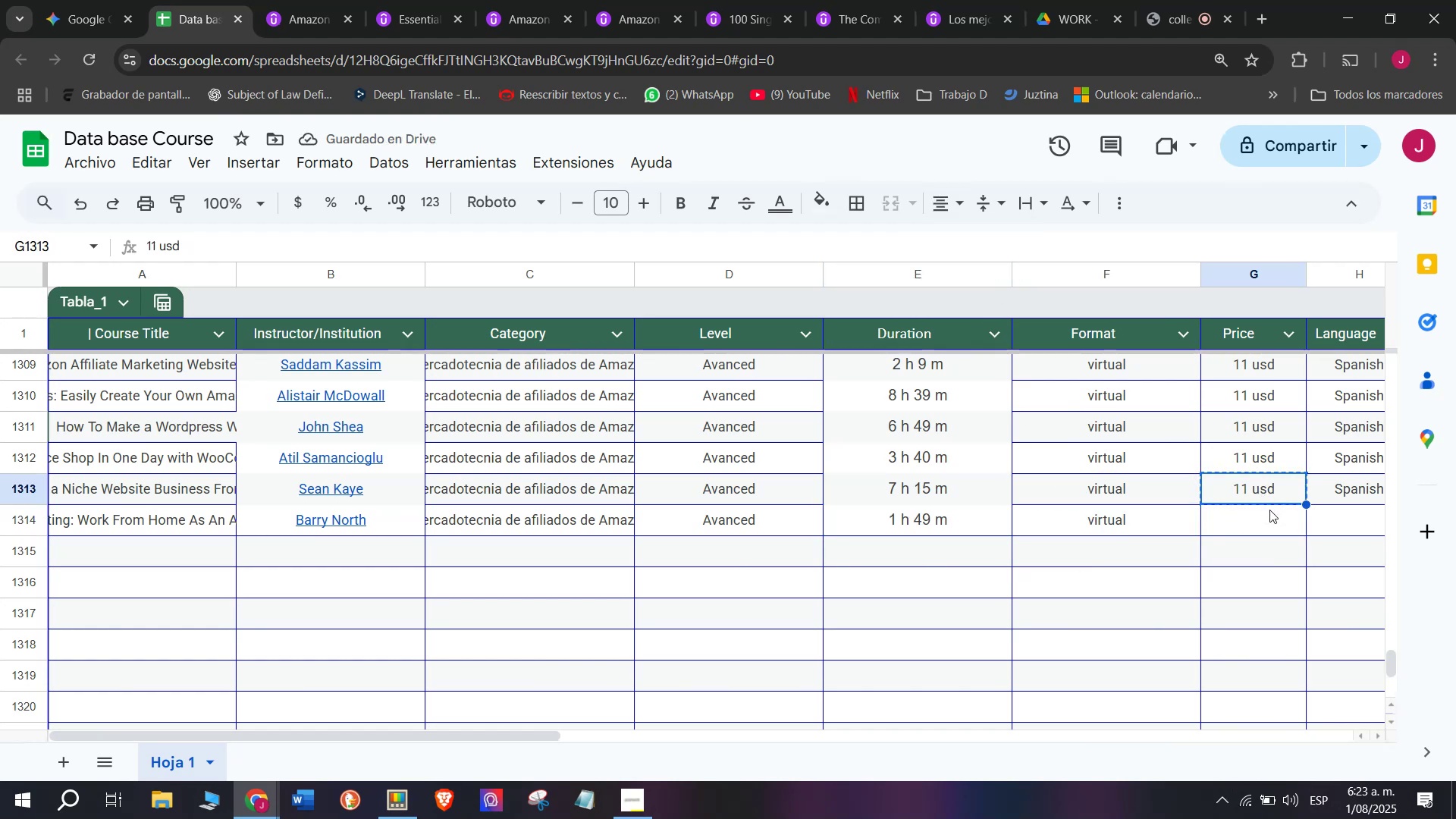 
key(Control+ControlLeft)
 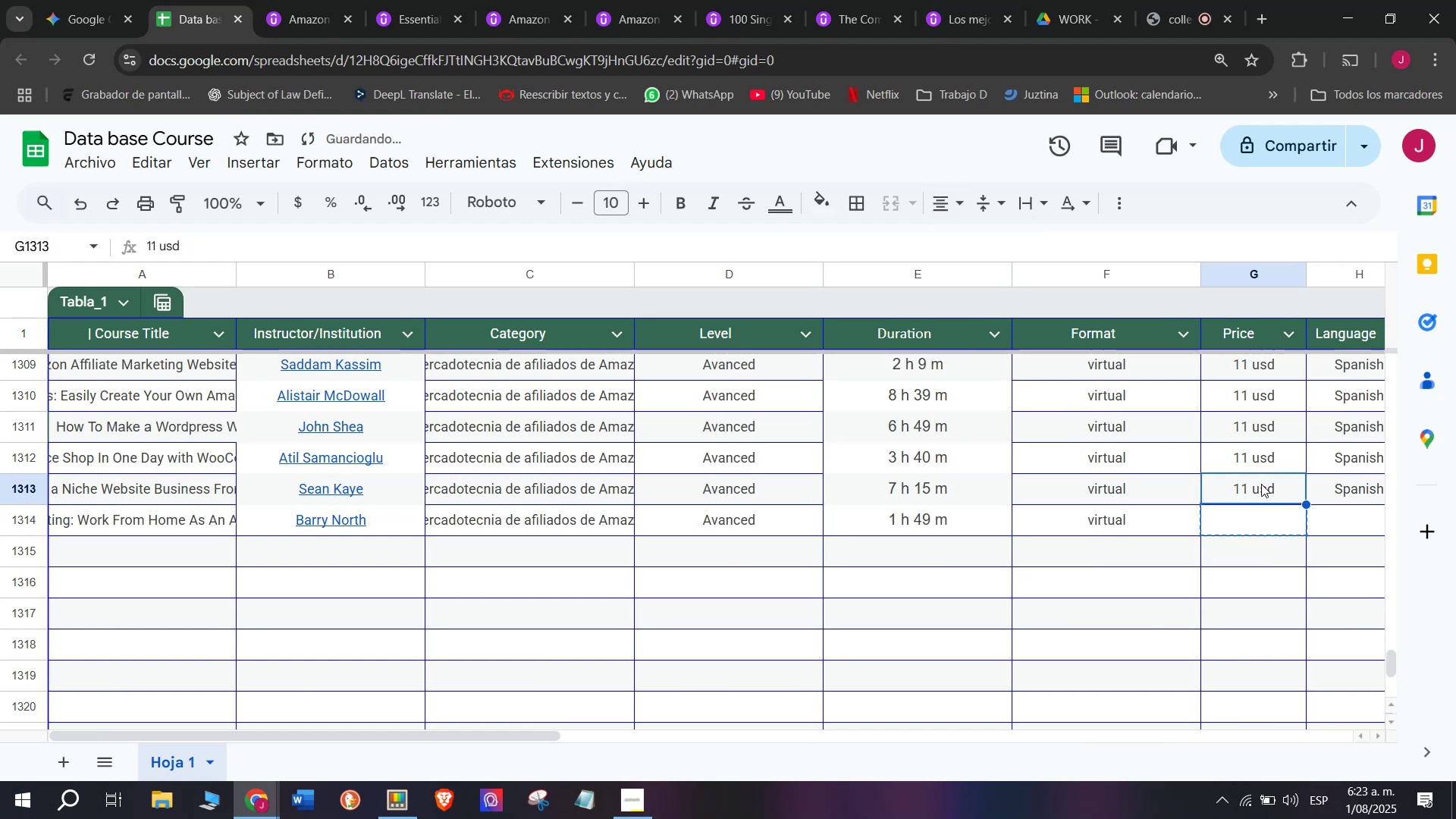 
key(Control+C)
 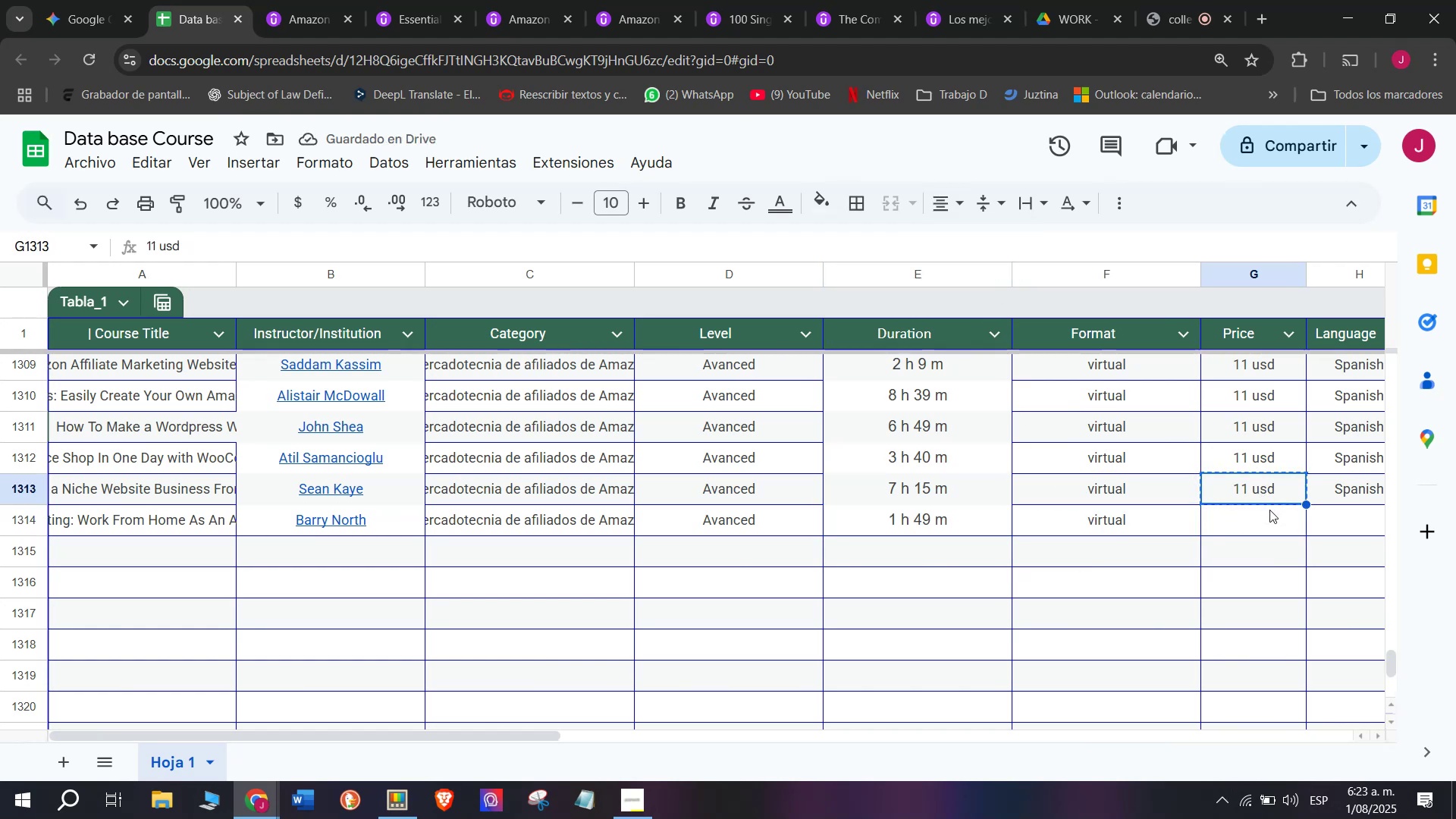 
left_click([1269, 510])
 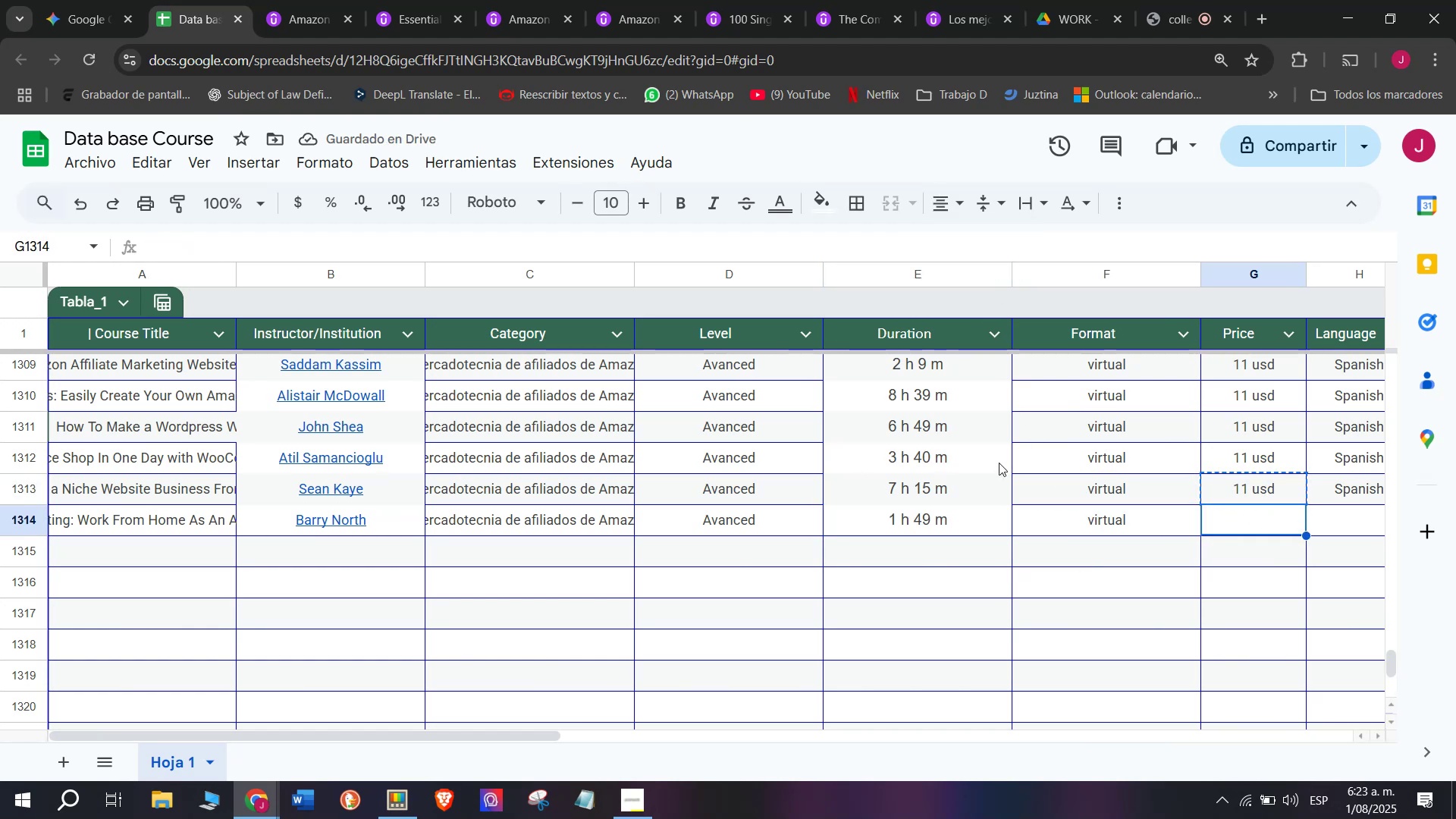 
key(Z)
 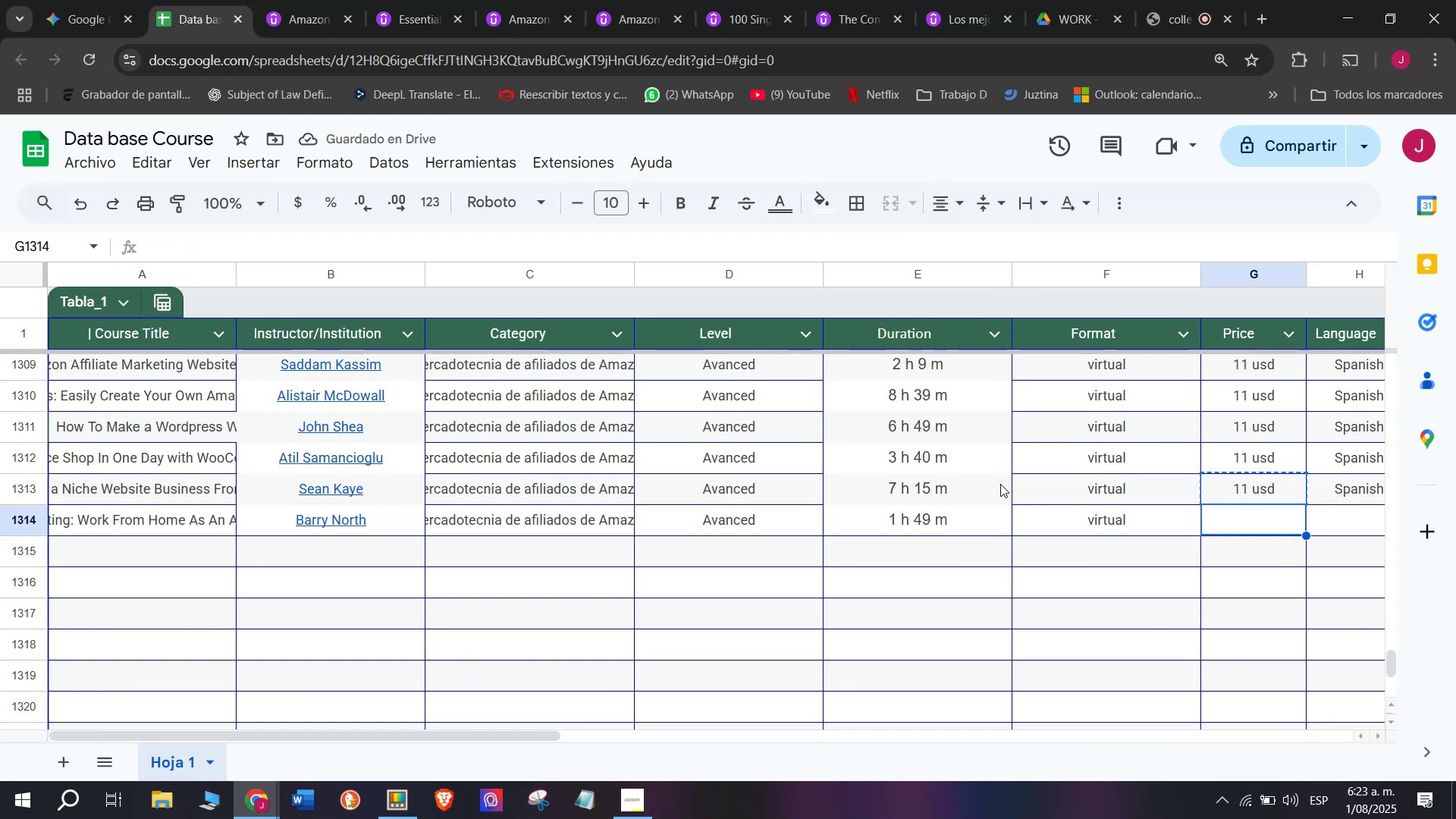 
key(Control+ControlLeft)
 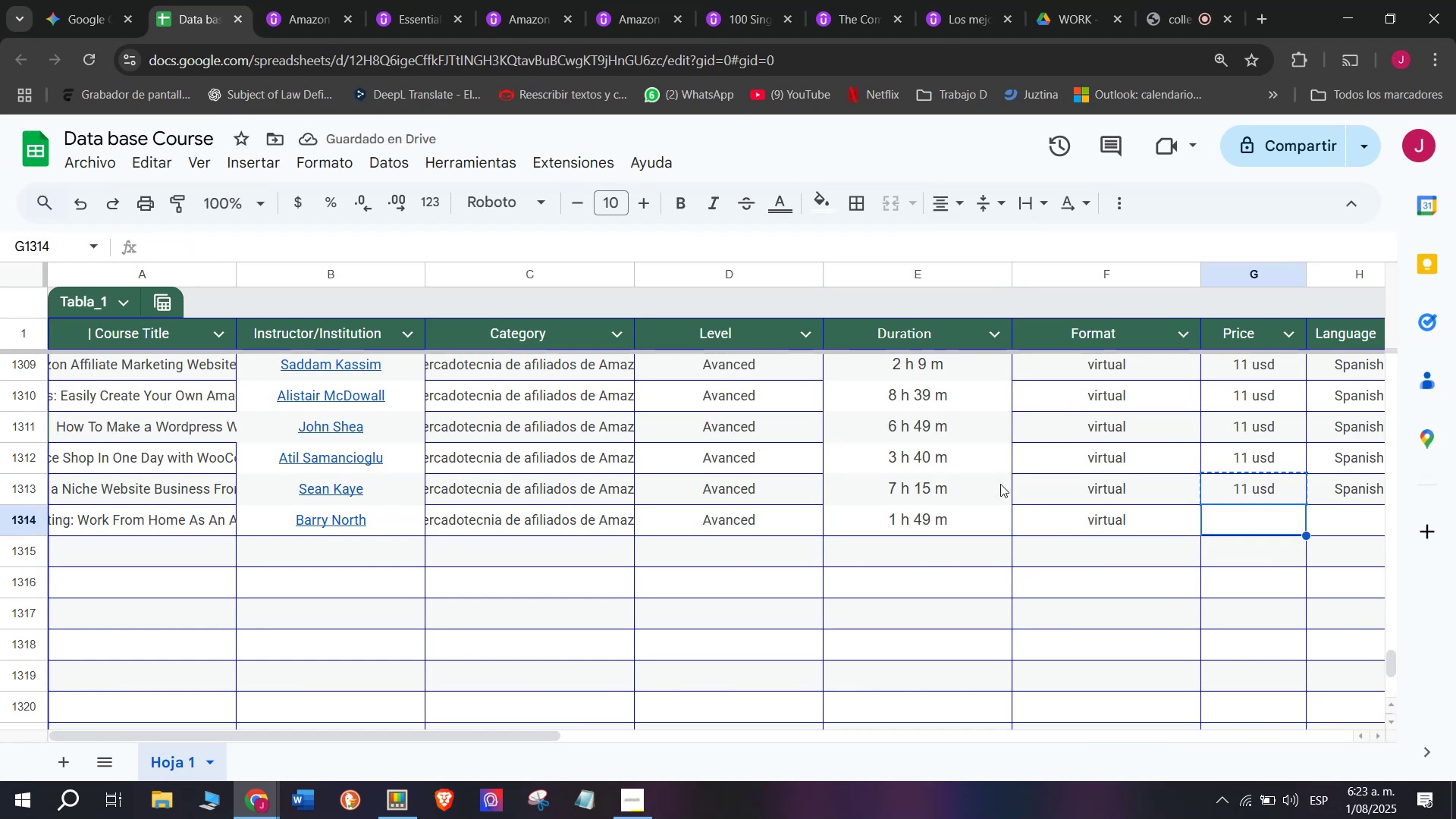 
key(Control+V)
 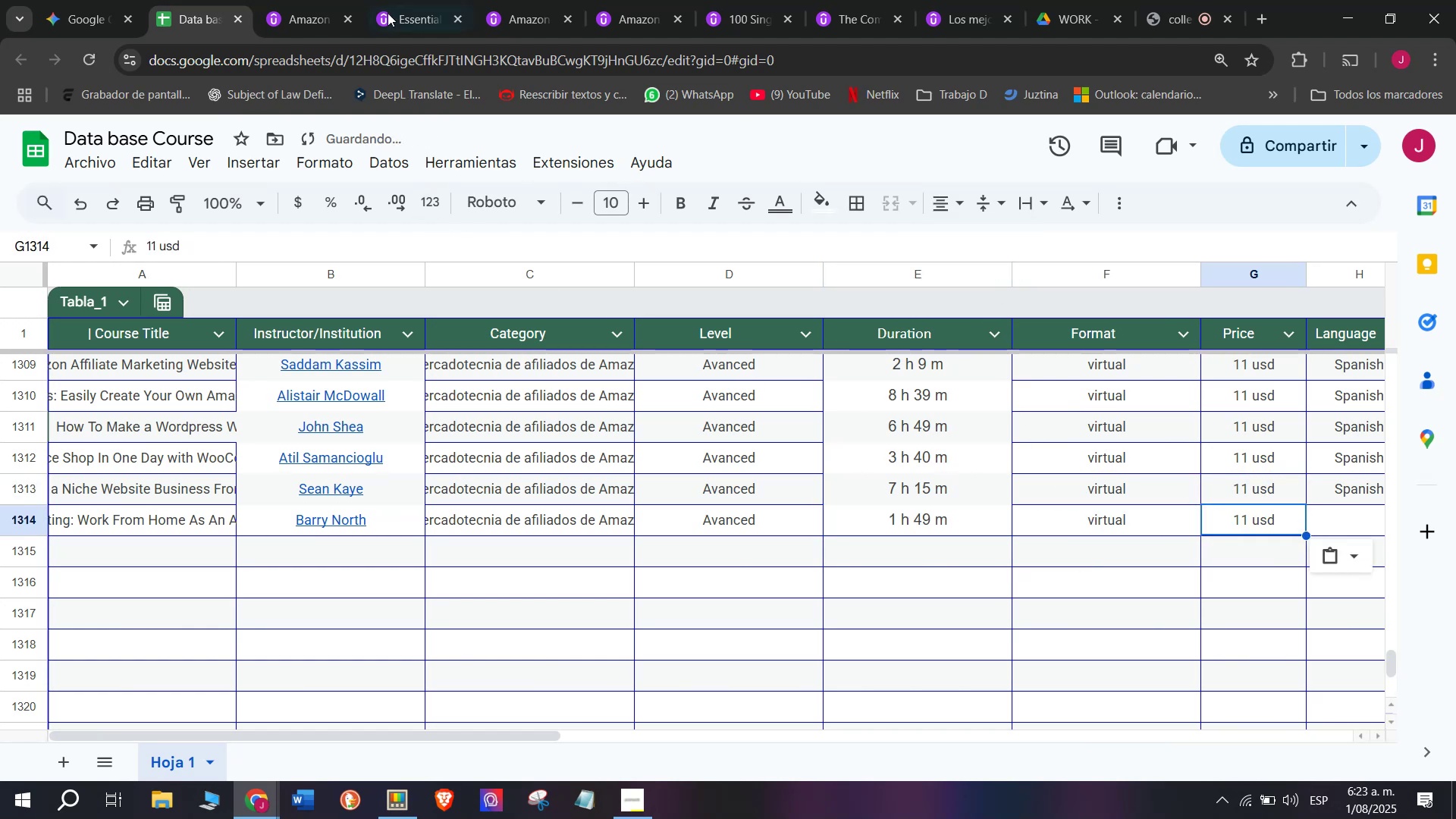 
left_click([331, 0])
 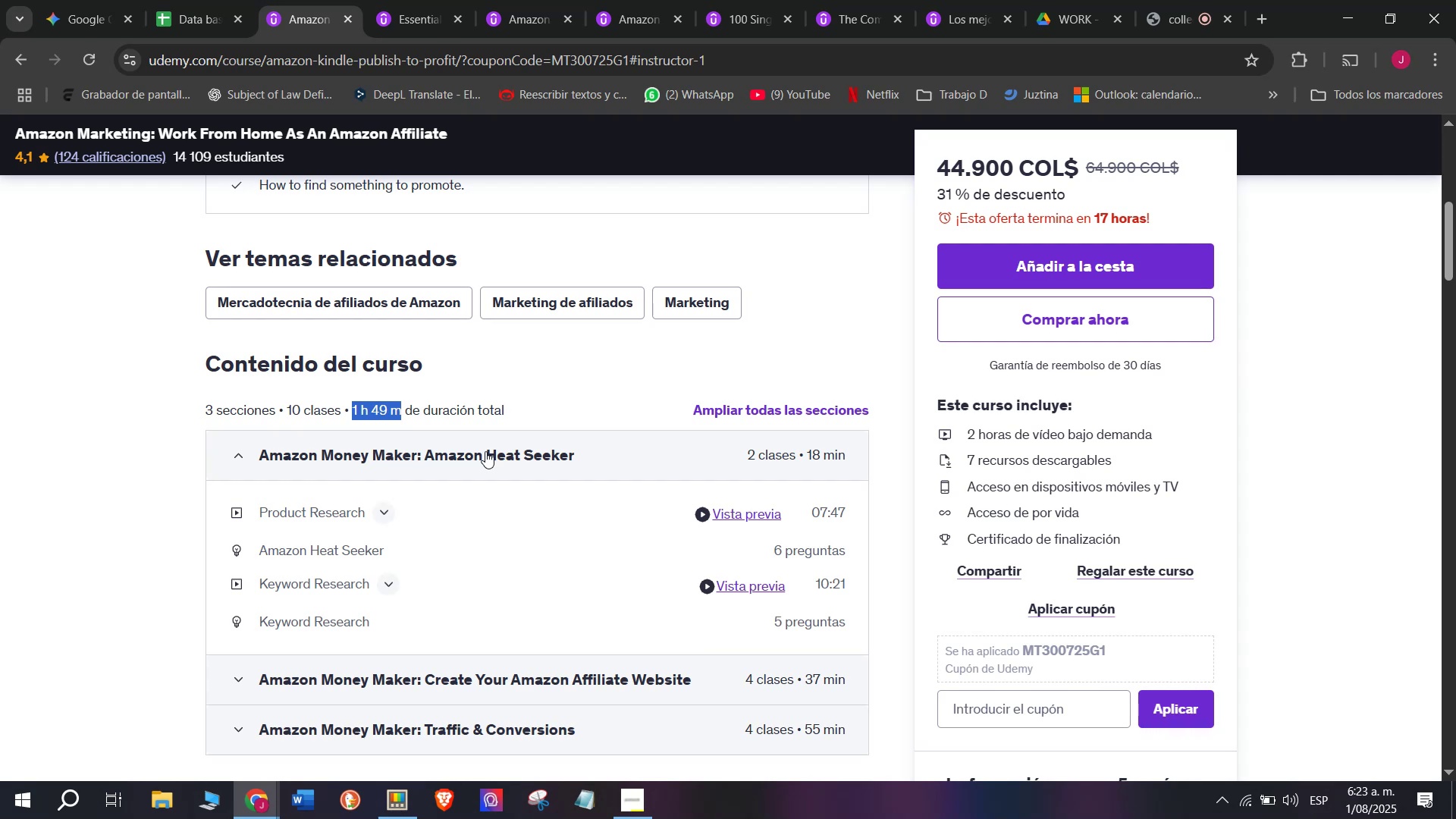 
wait(12.78)
 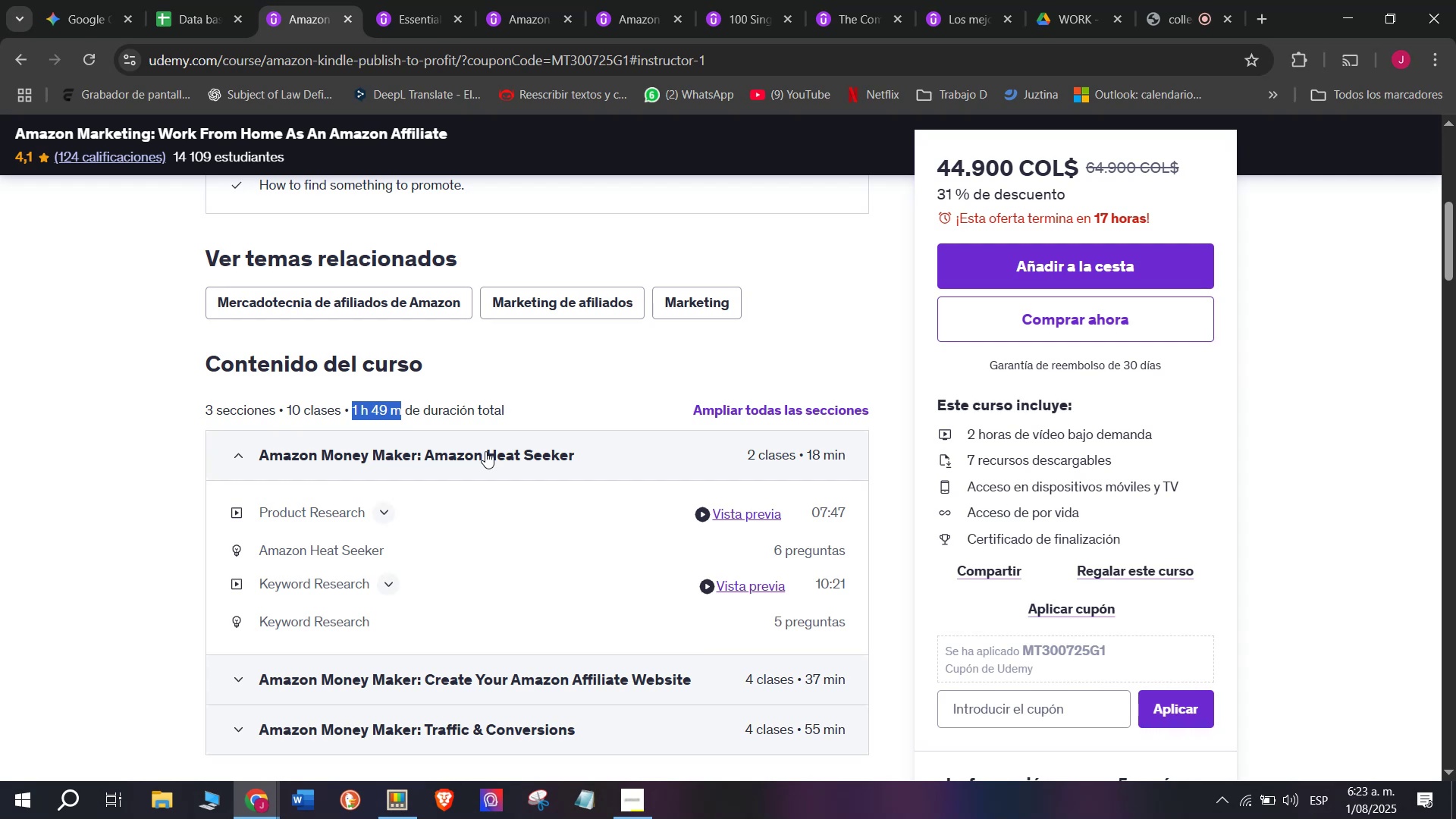 
key(Break)
 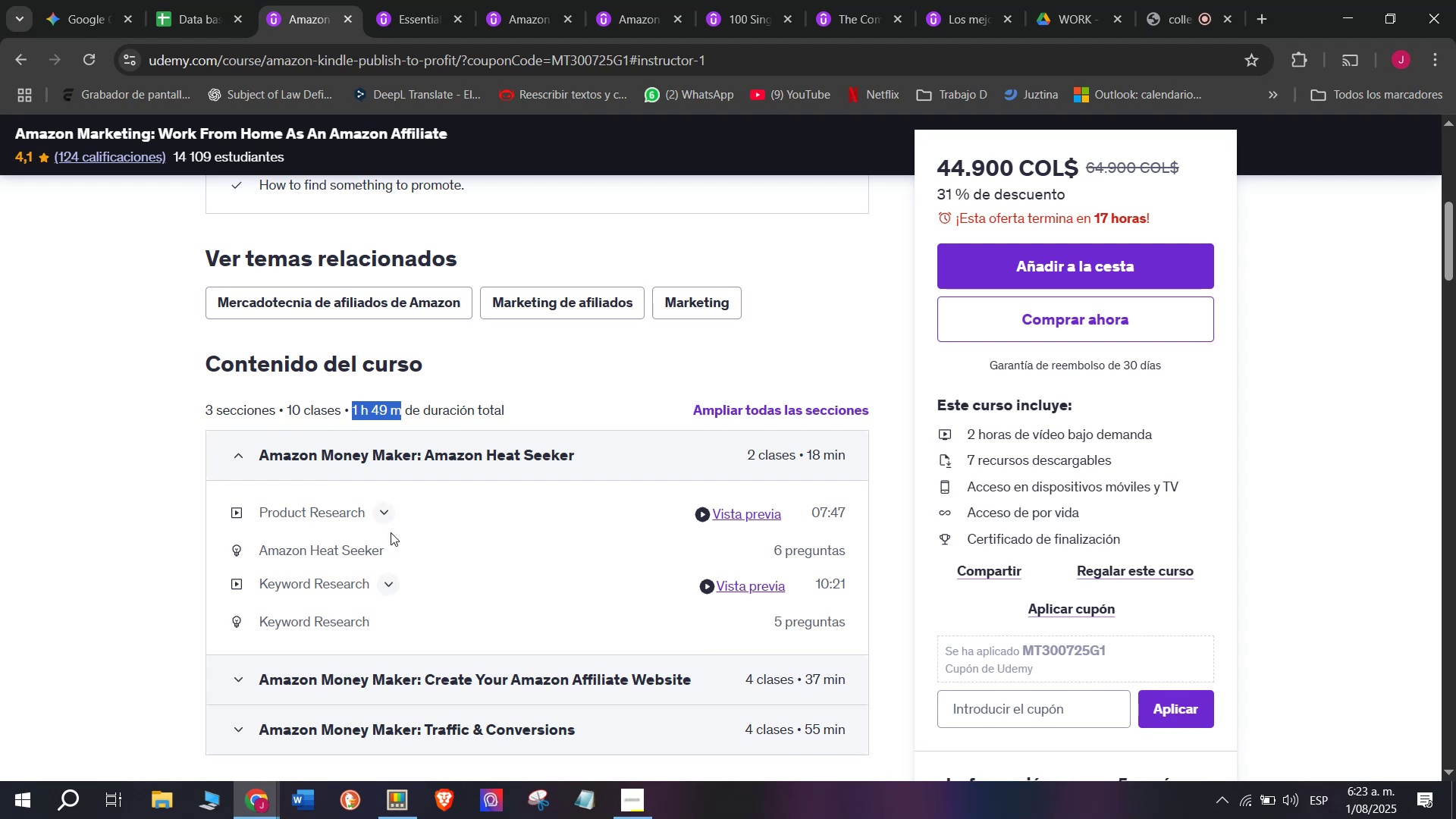 
key(Control+ControlLeft)
 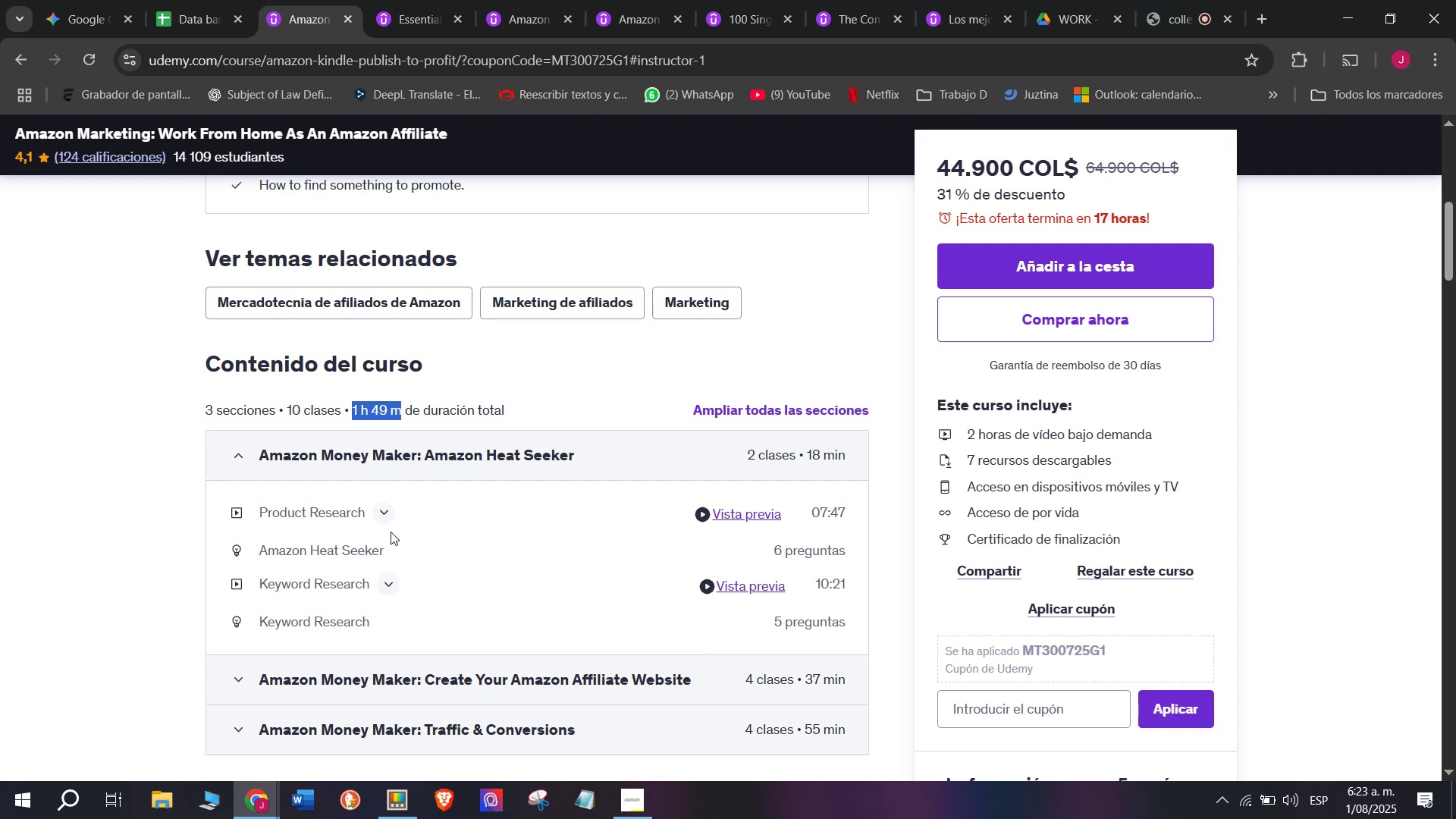 
key(Control+C)
 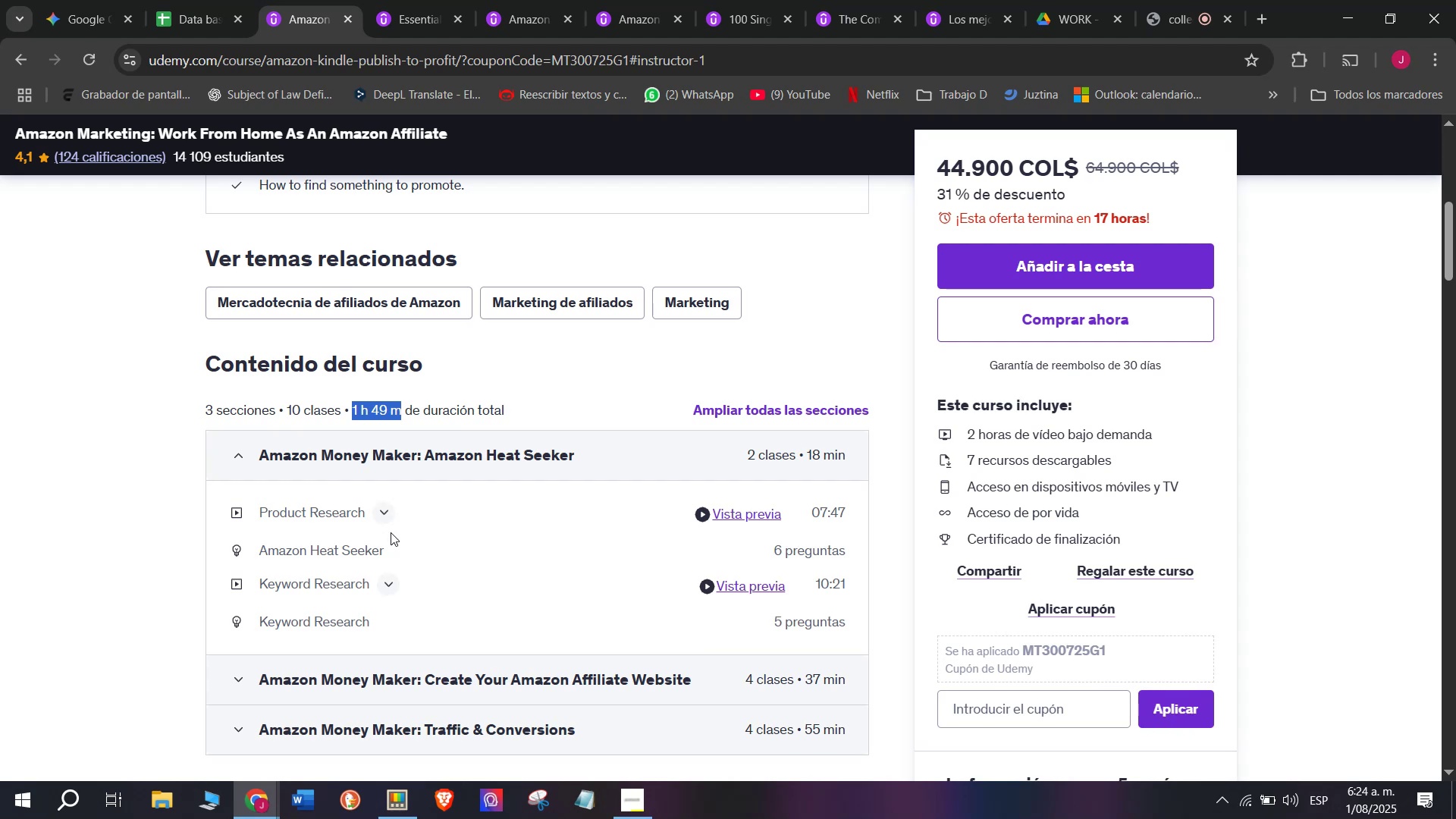 
wait(9.75)
 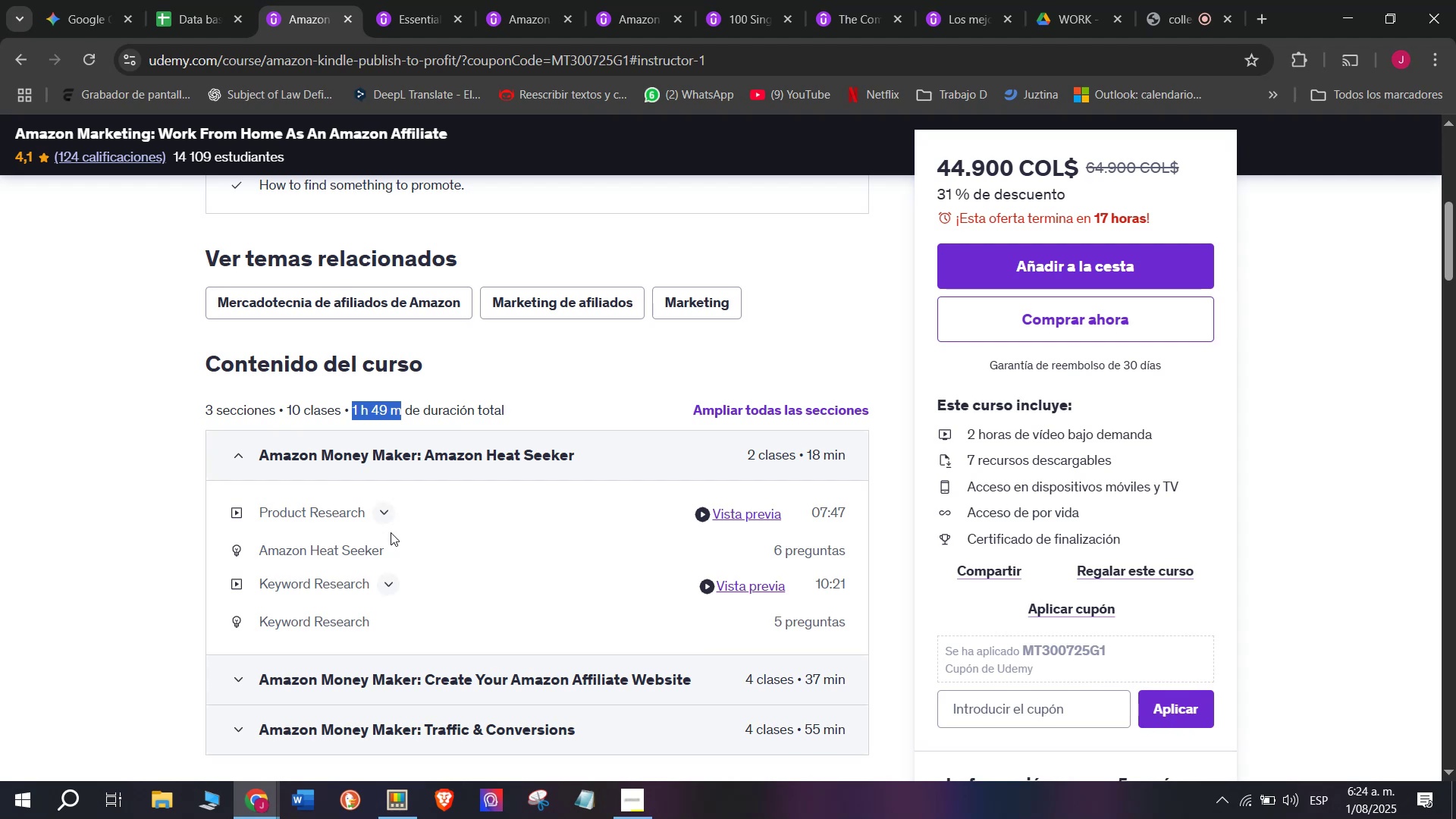 
left_click([180, 0])
 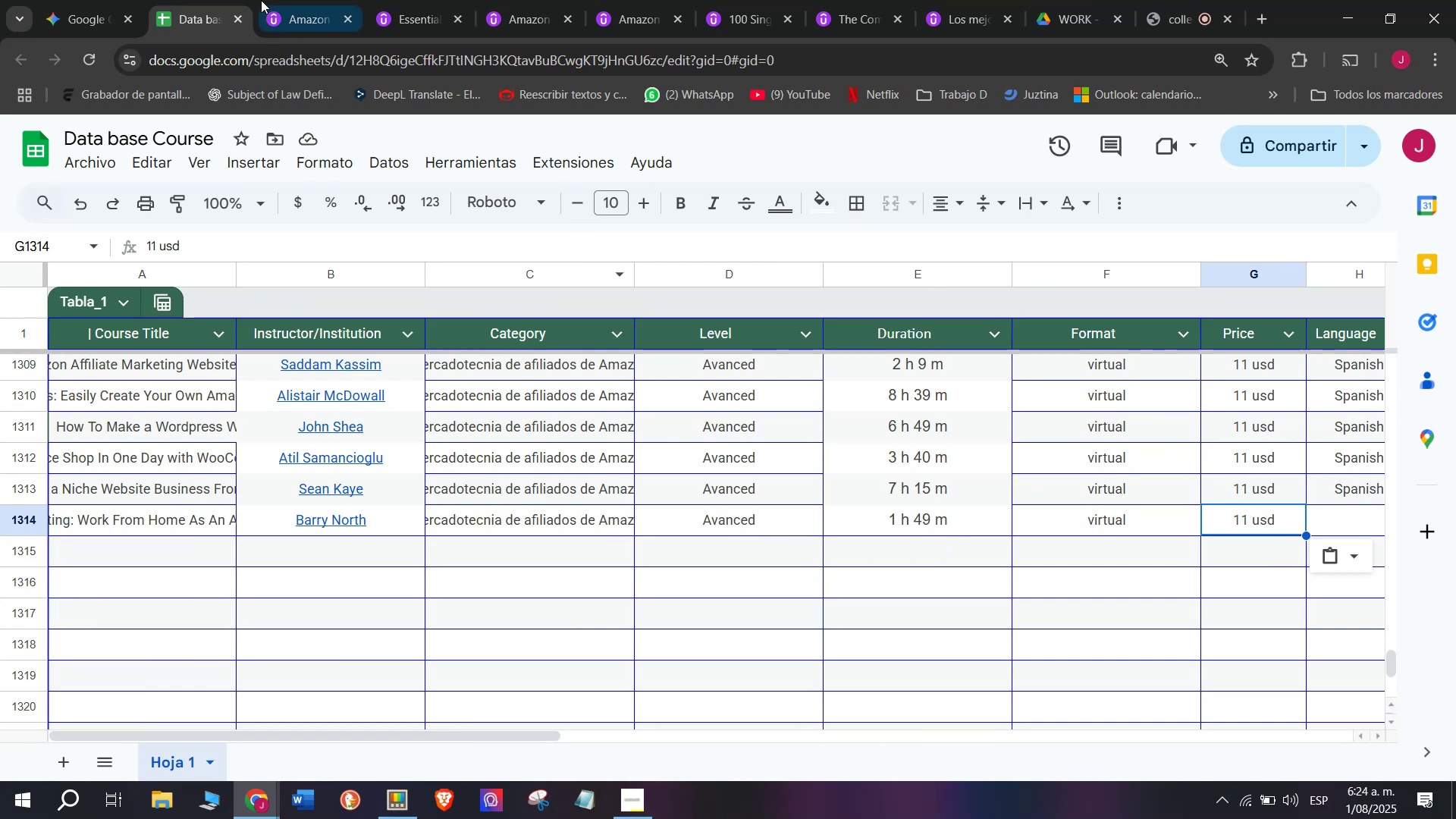 
left_click([271, 0])
 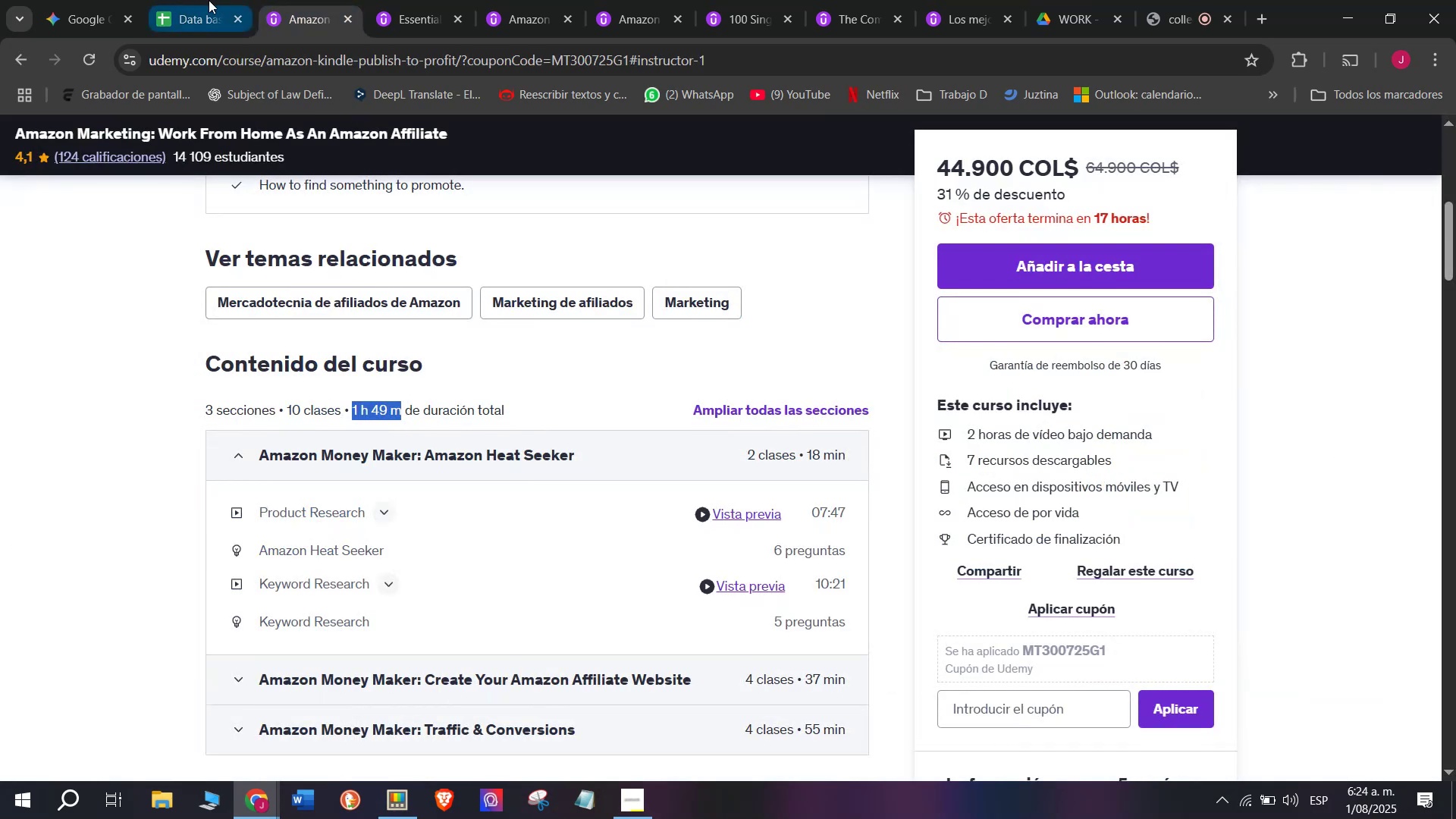 
left_click([209, 0])
 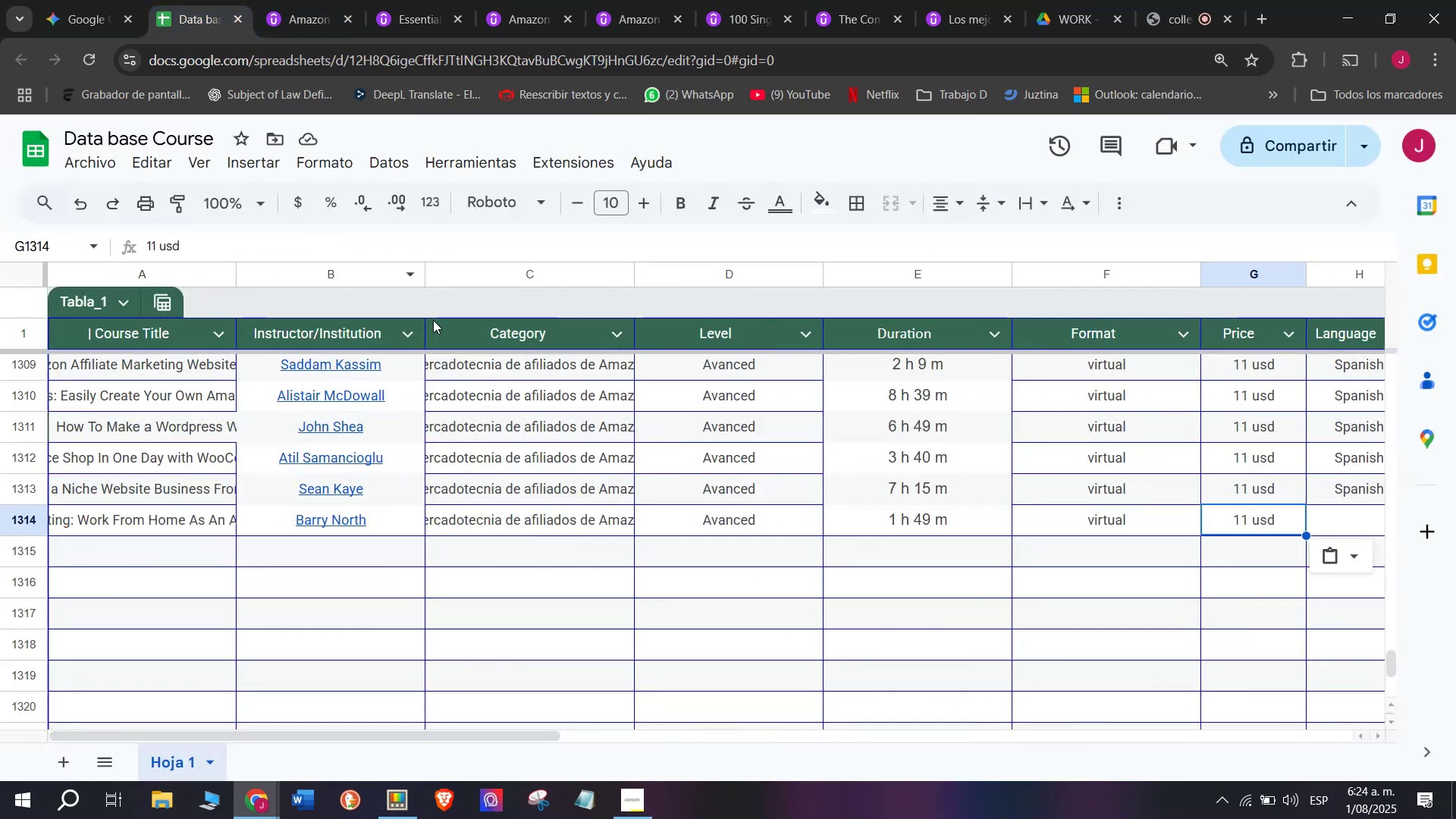 
scroll: coordinate [435, 321], scroll_direction: none, amount: 0.0
 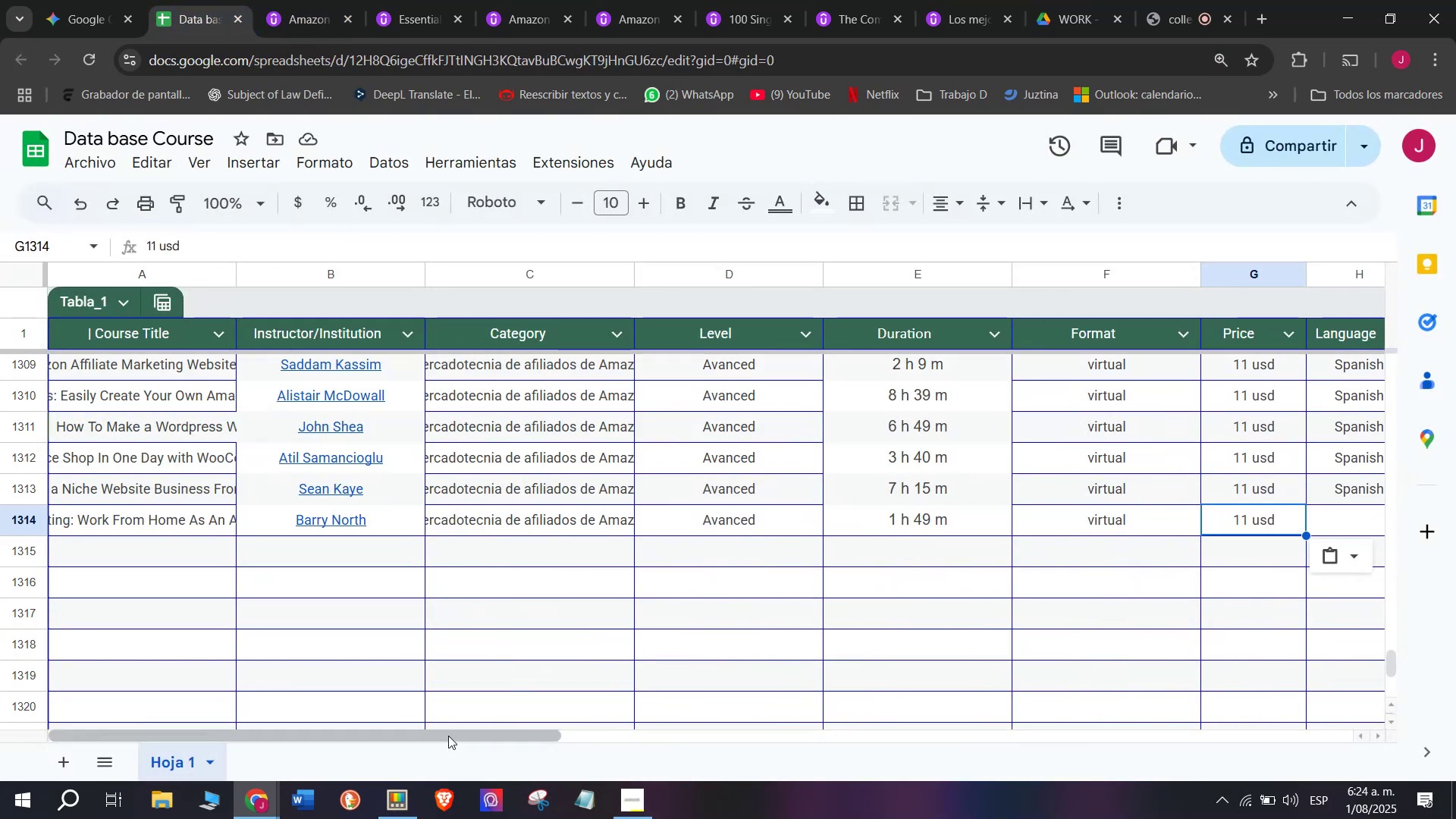 
left_click_drag(start_coordinate=[450, 731], to_coordinate=[682, 758])
 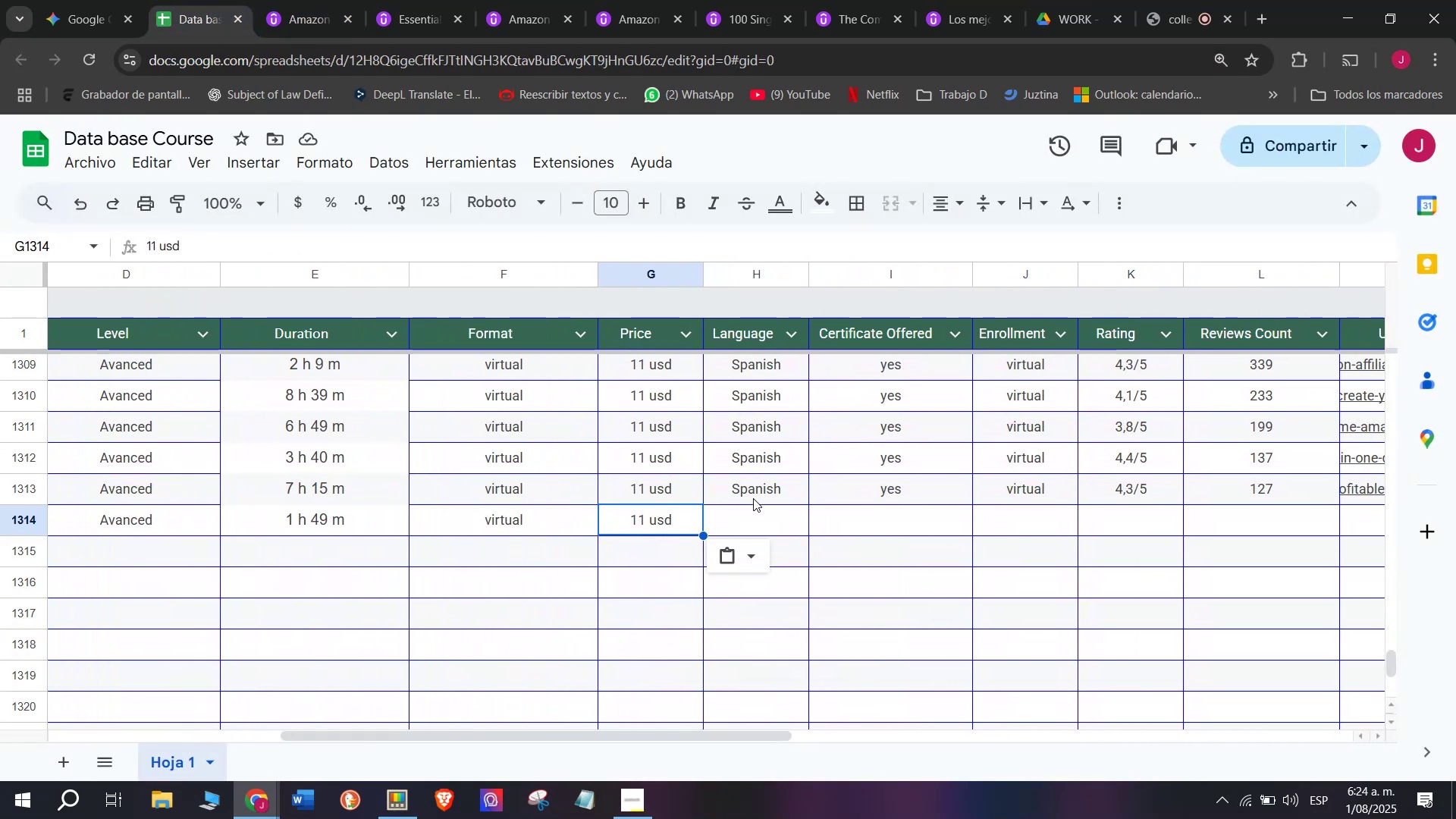 
key(Break)
 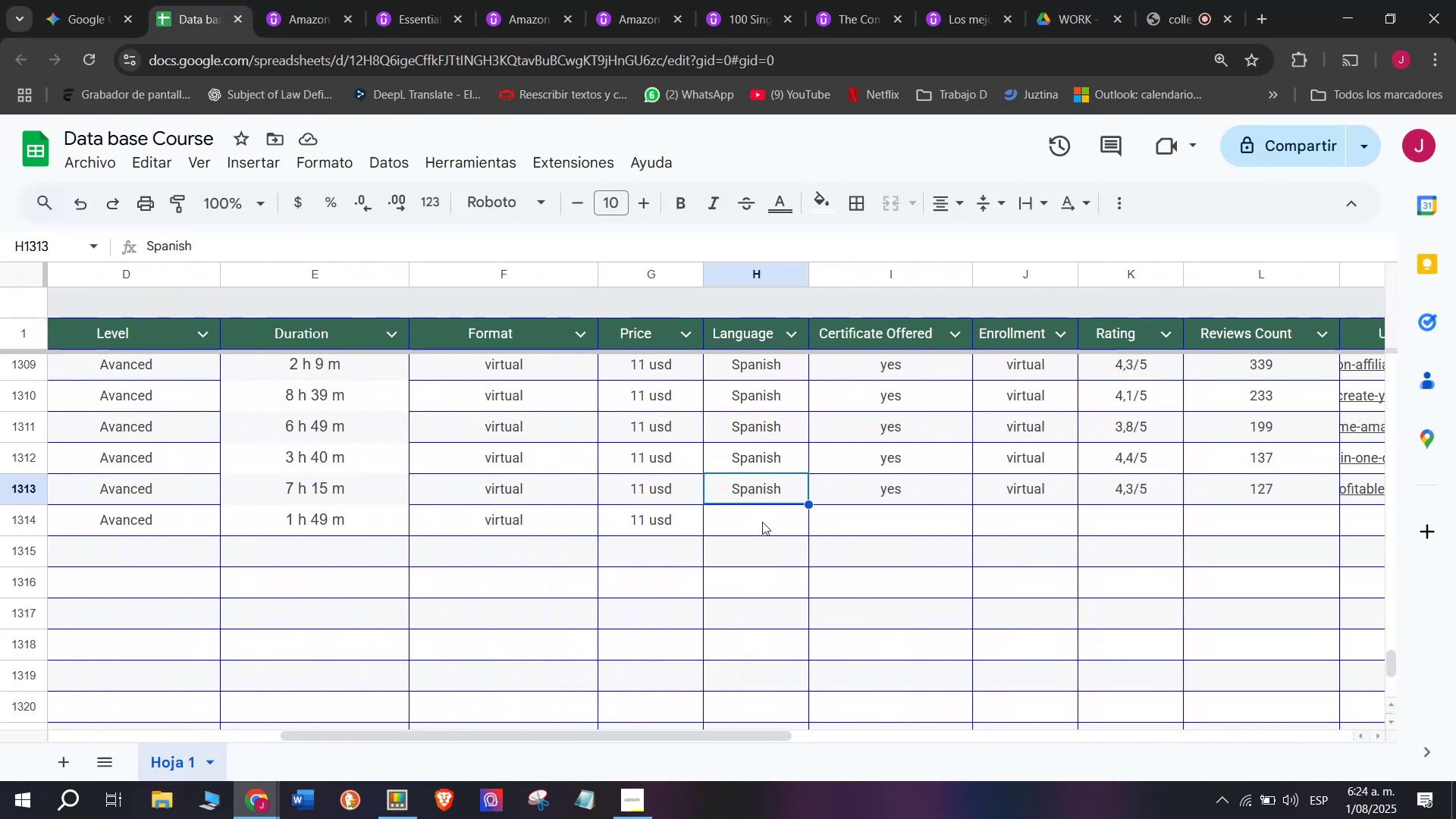 
key(Control+ControlLeft)
 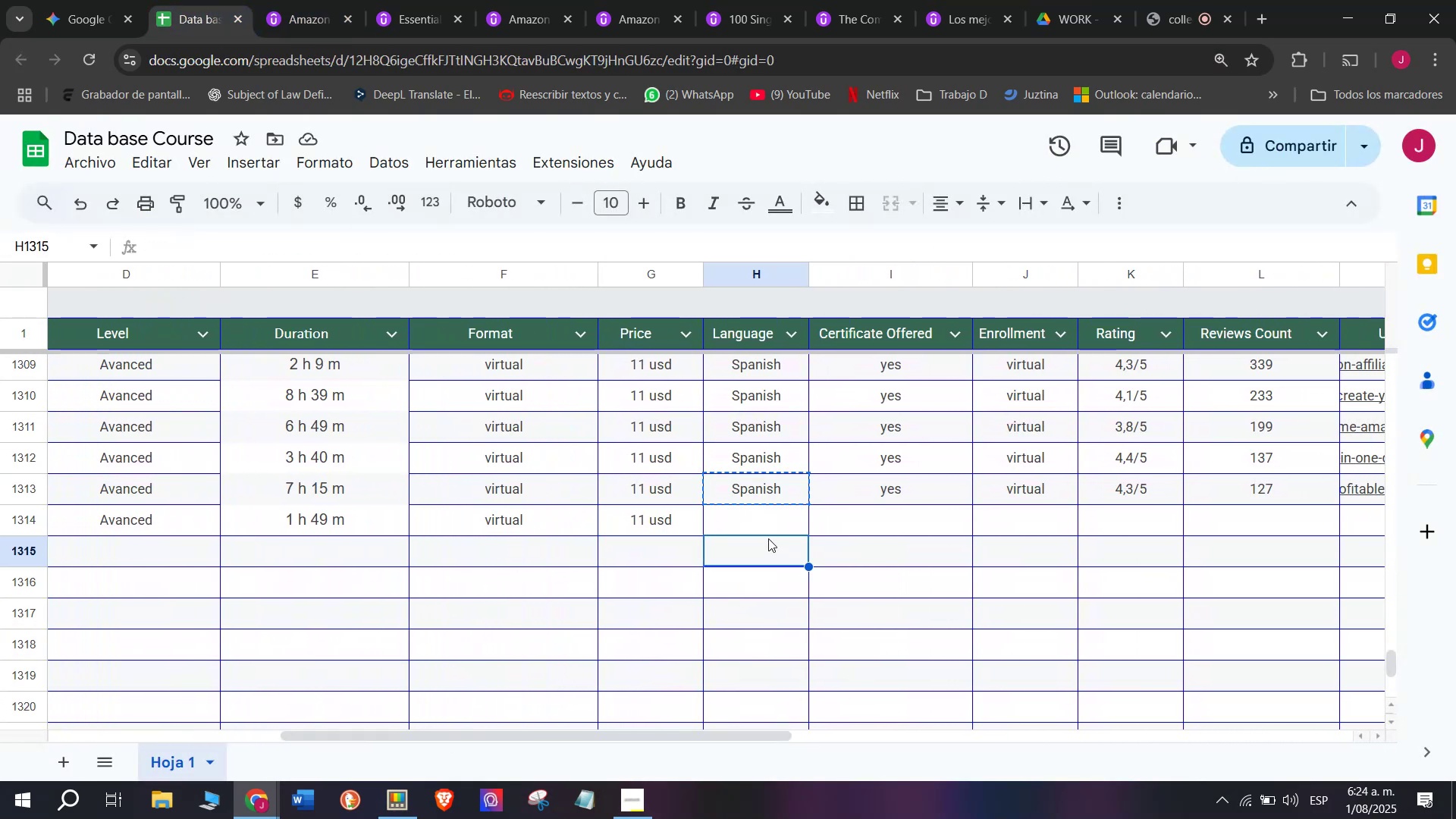 
key(Control+C)
 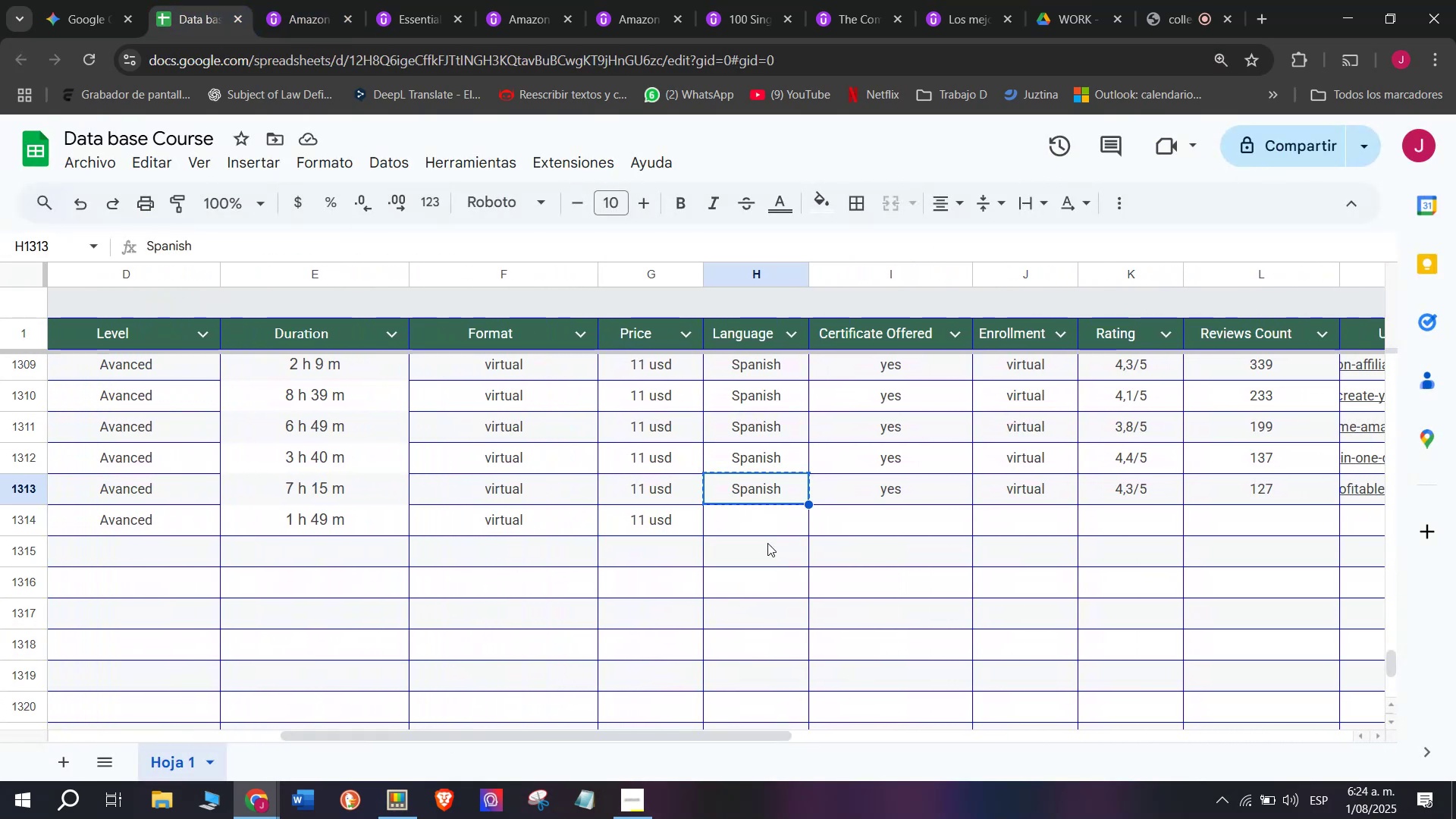 
double_click([767, 543])
 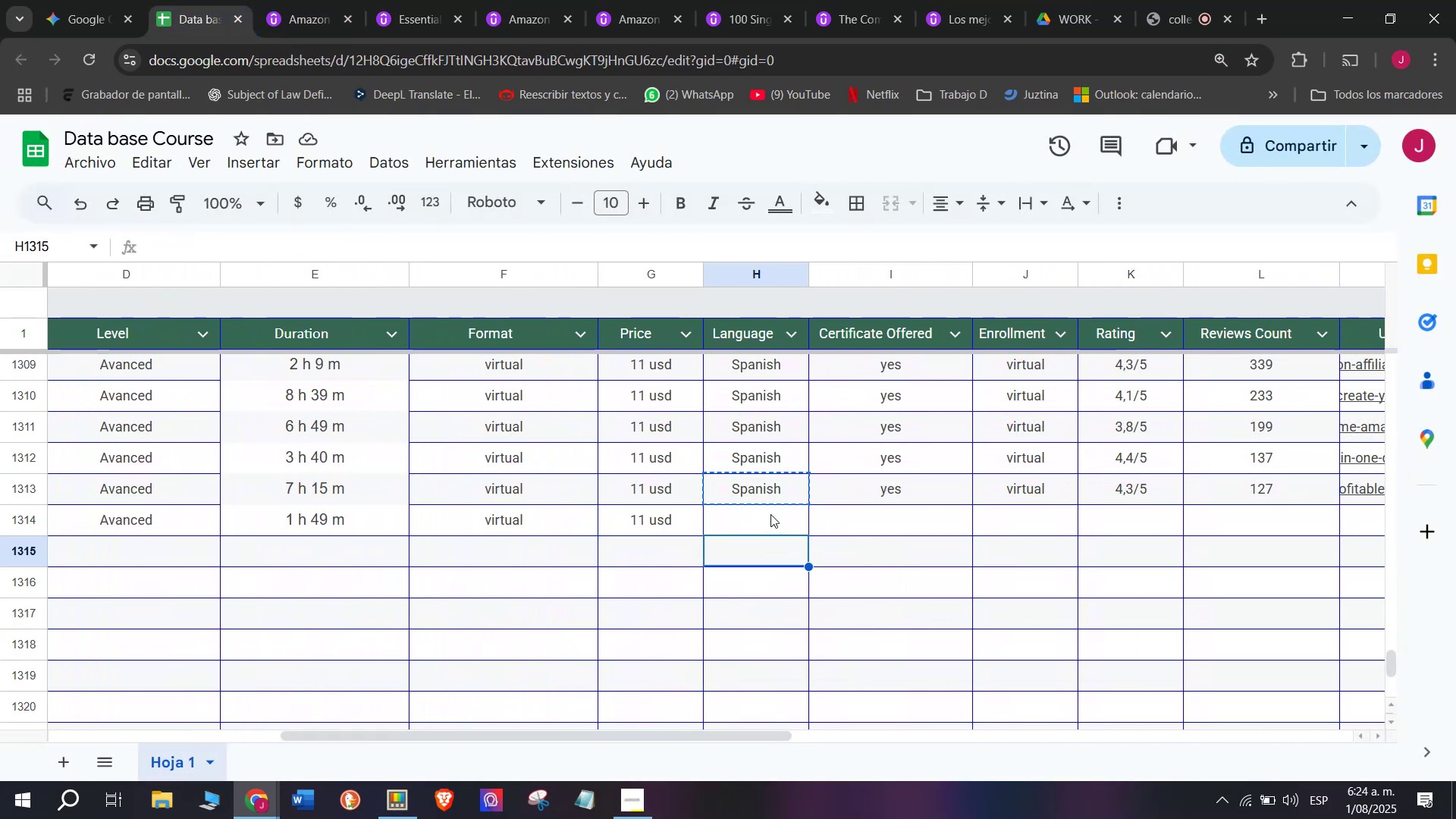 
triple_click([770, 513])
 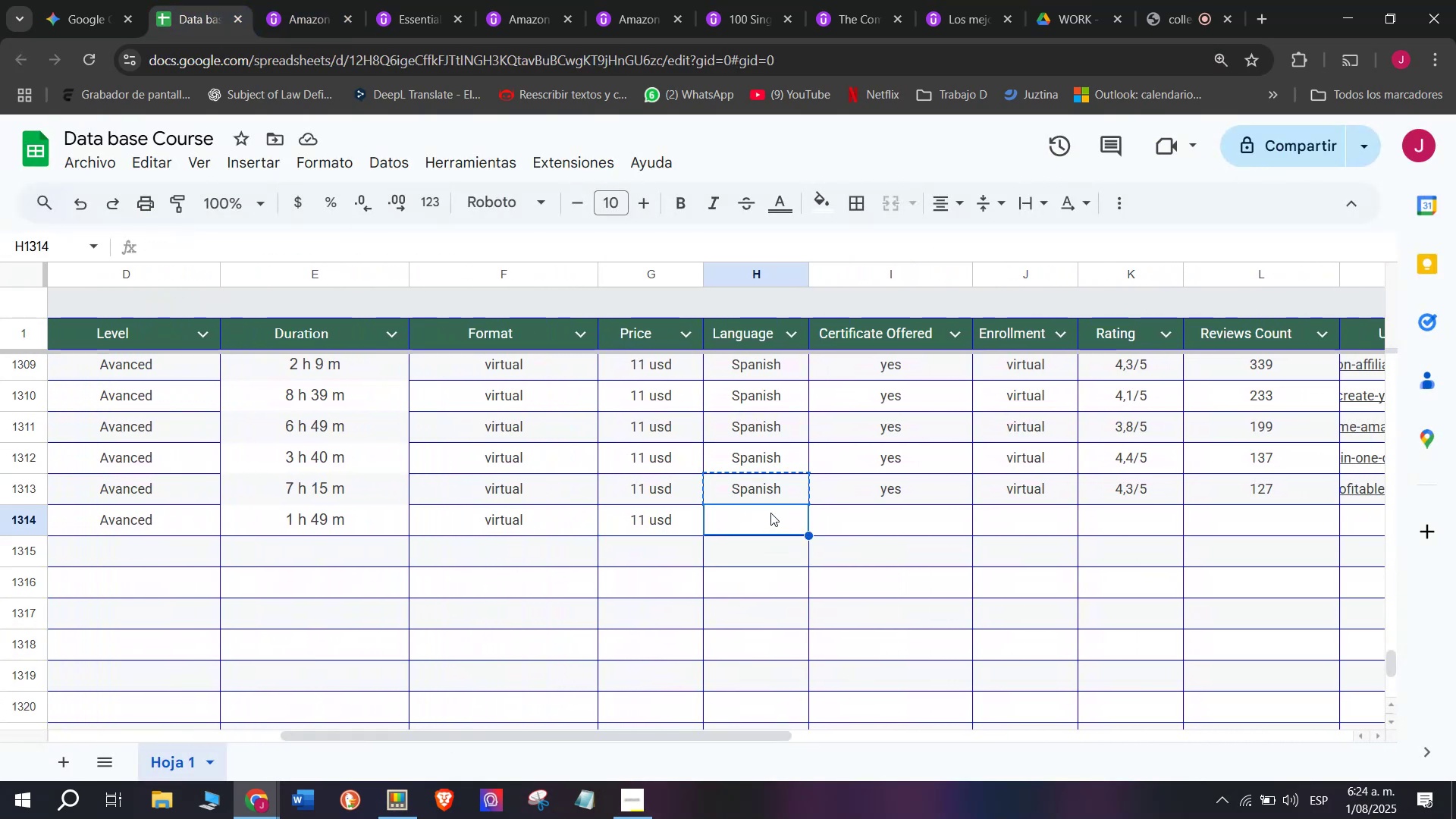 
key(Control+ControlLeft)
 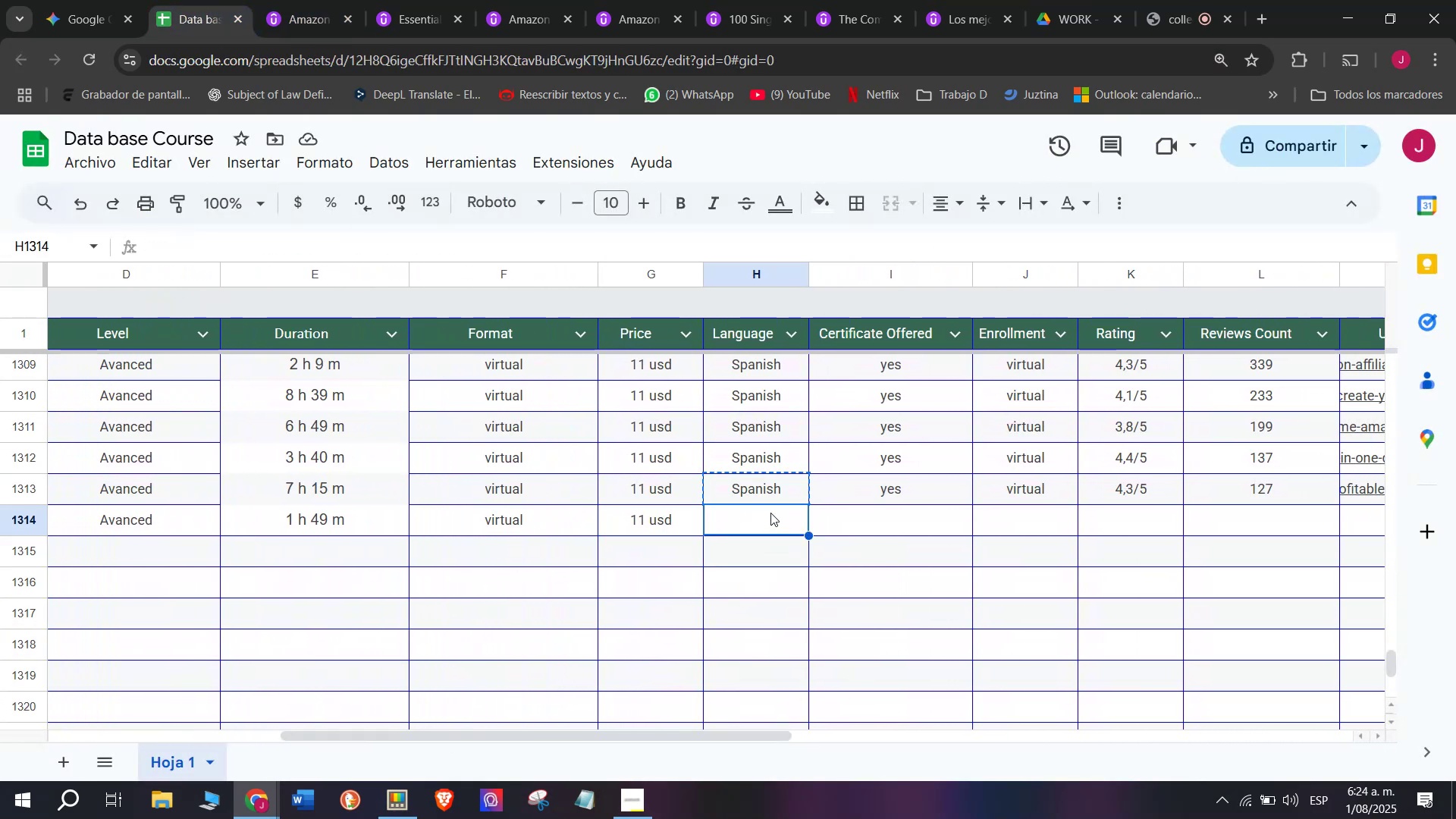 
key(Z)
 